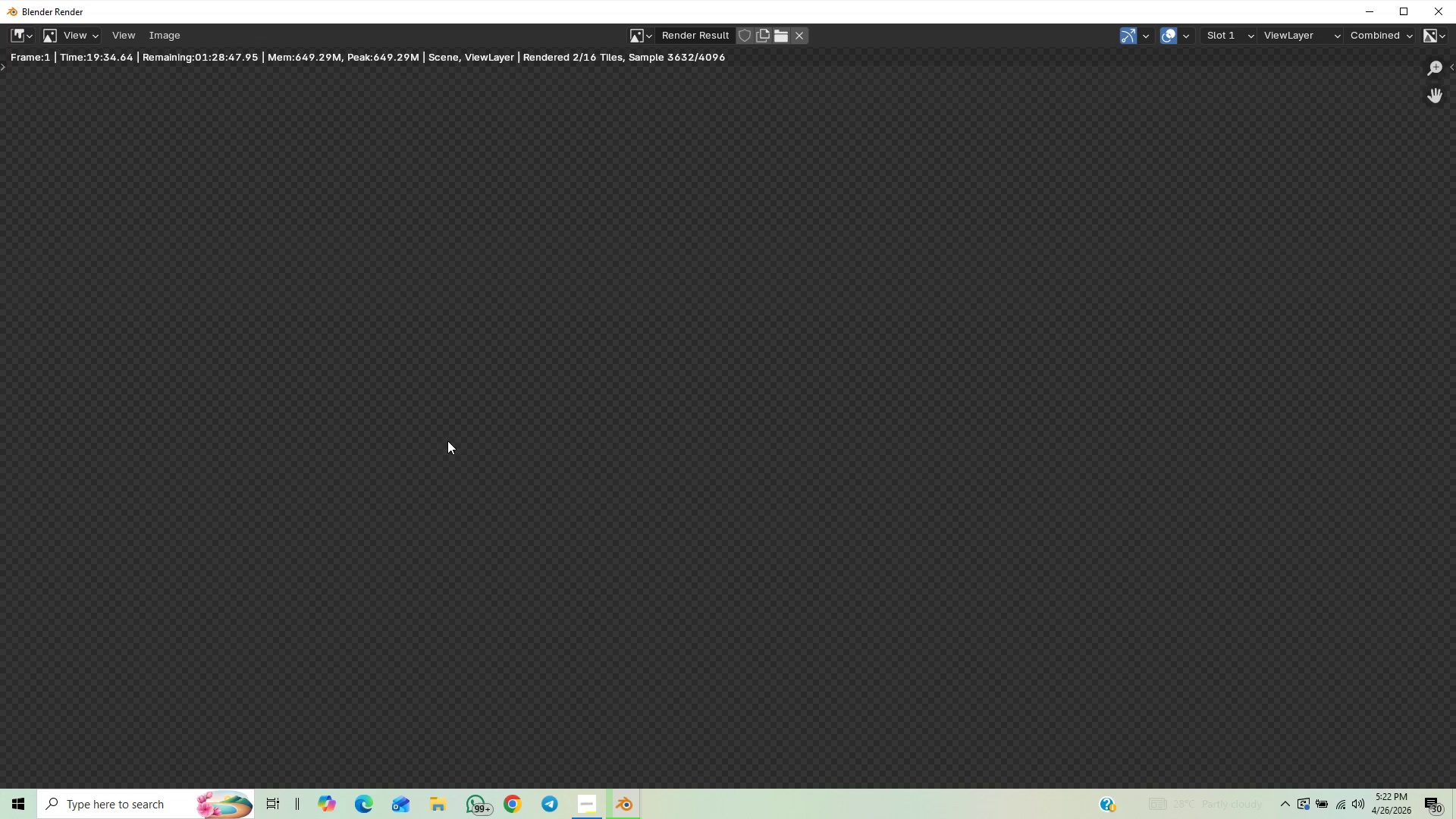 
scroll: coordinate [447, 441], scroll_direction: down, amount: 1.0
 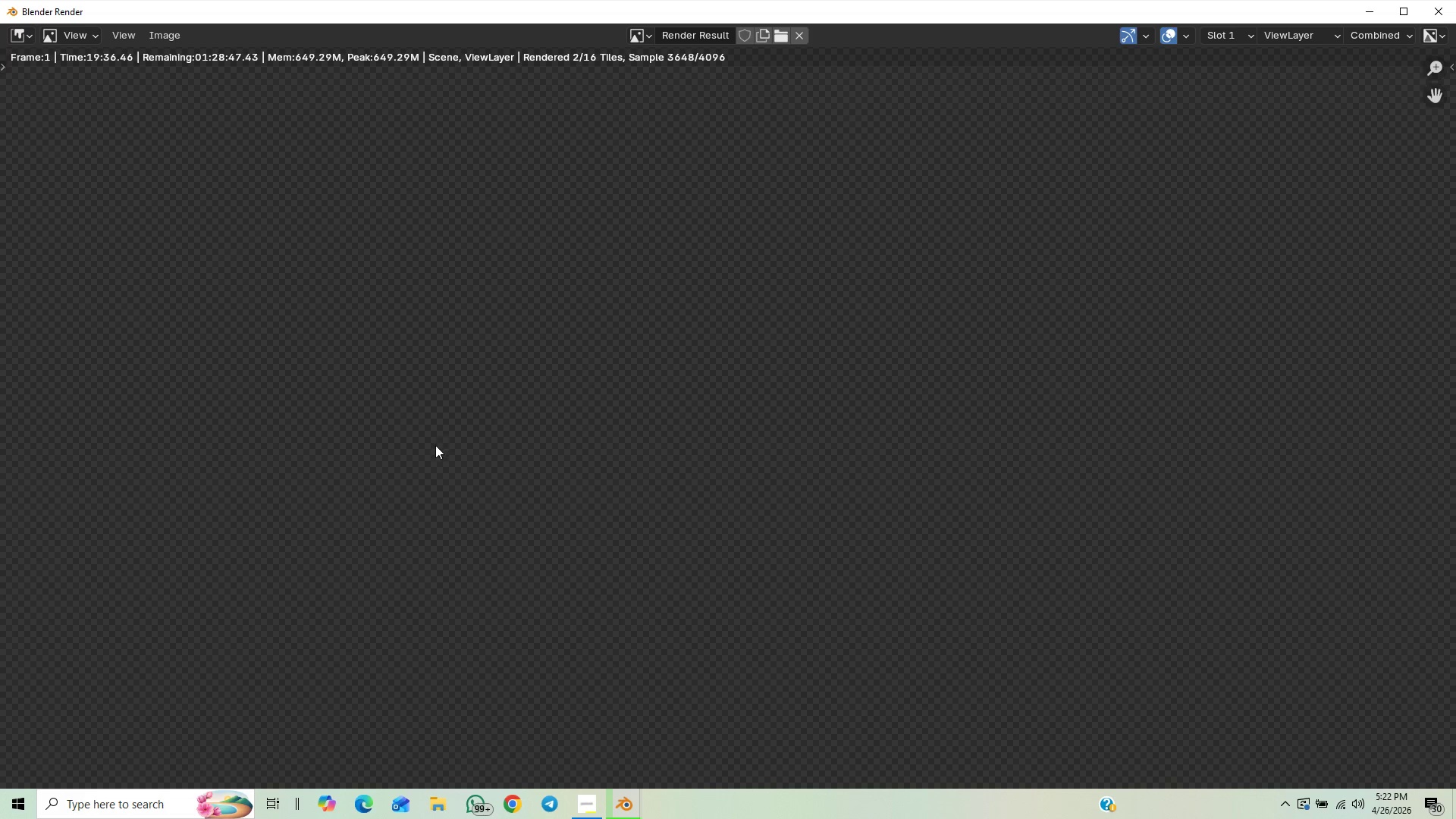 
scroll: coordinate [465, 441], scroll_direction: up, amount: 8.0
 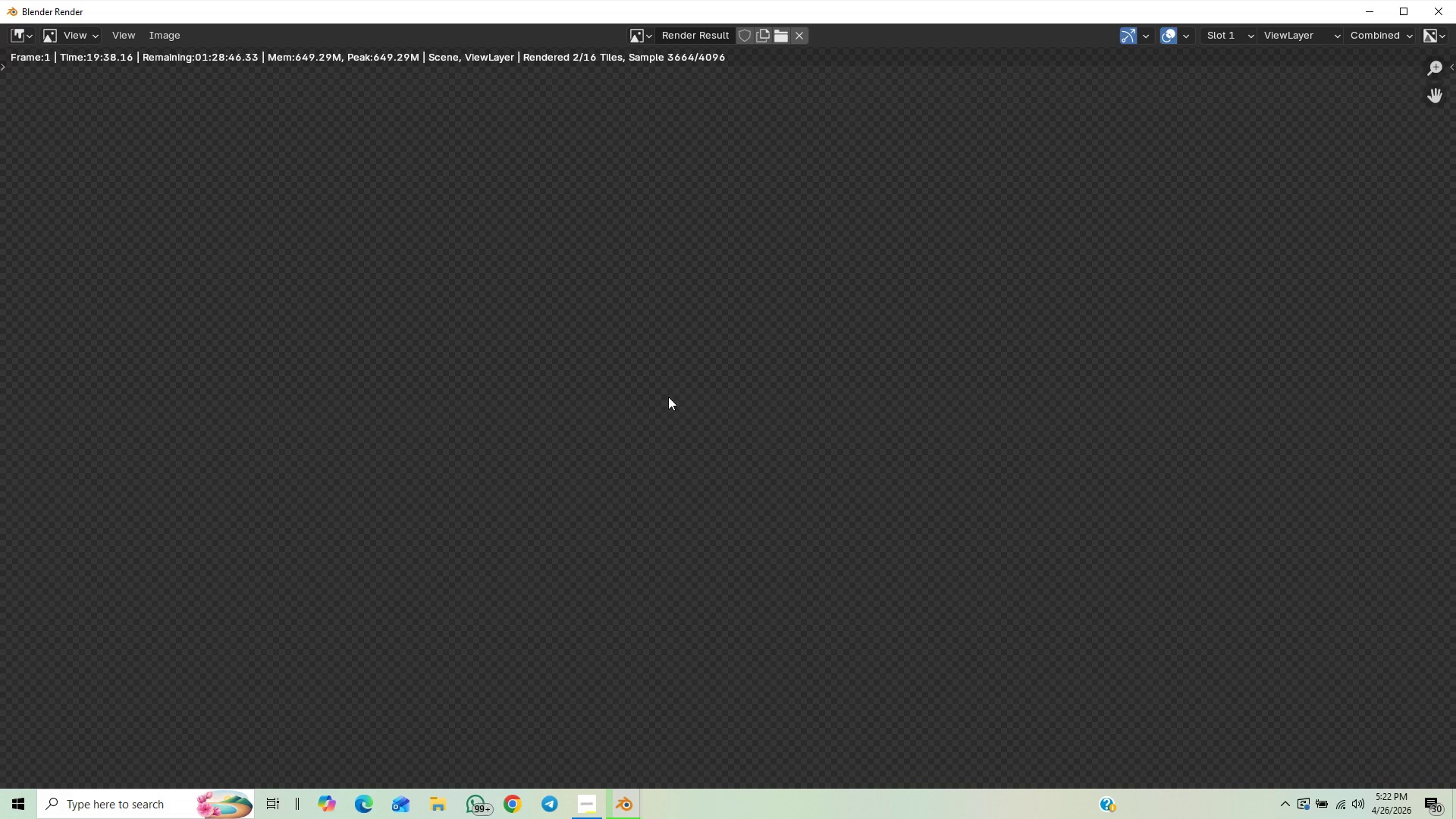 
scroll: coordinate [628, 438], scroll_direction: down, amount: 16.0
 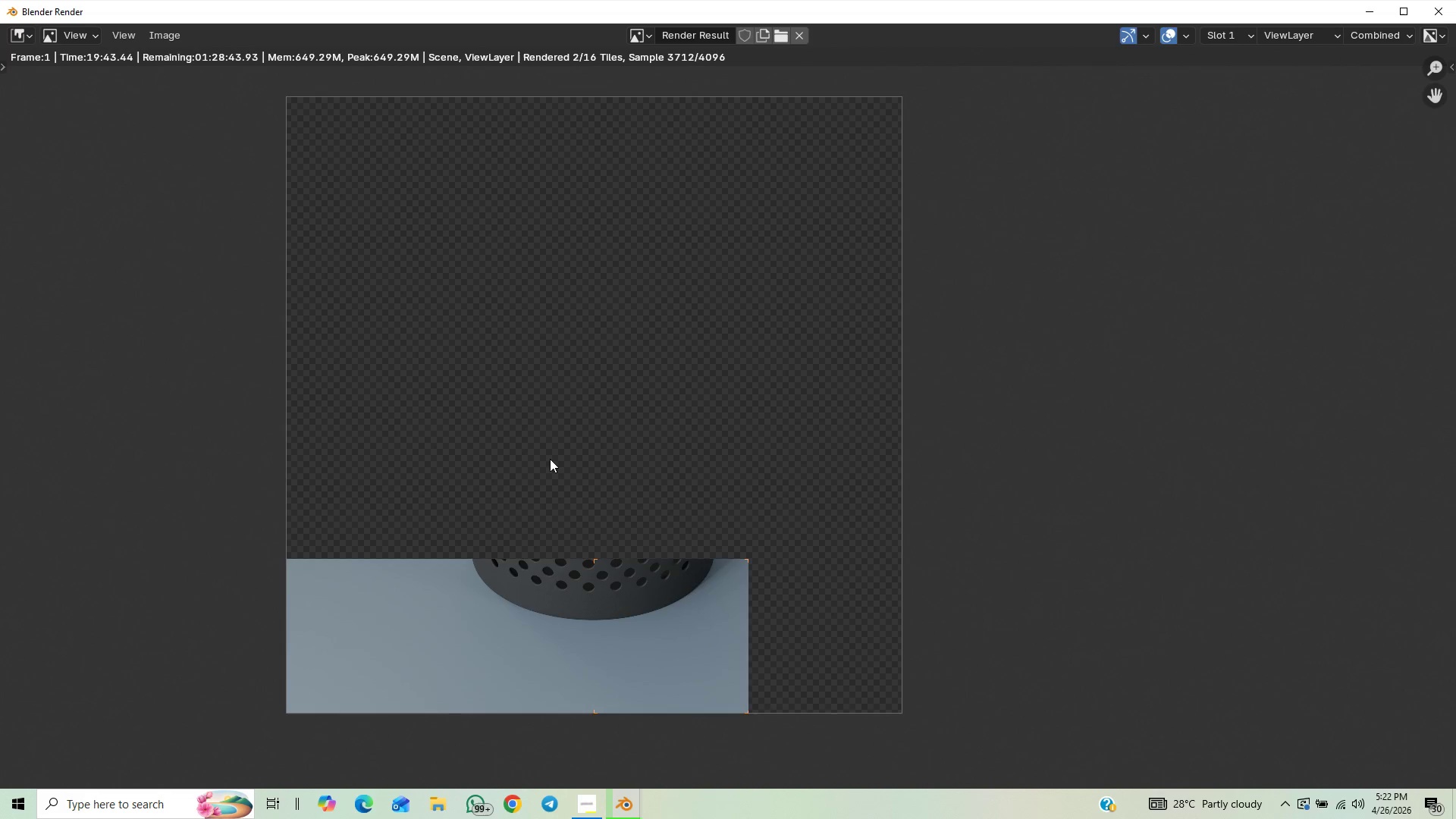 
scroll: coordinate [555, 460], scroll_direction: none, amount: 0.0
 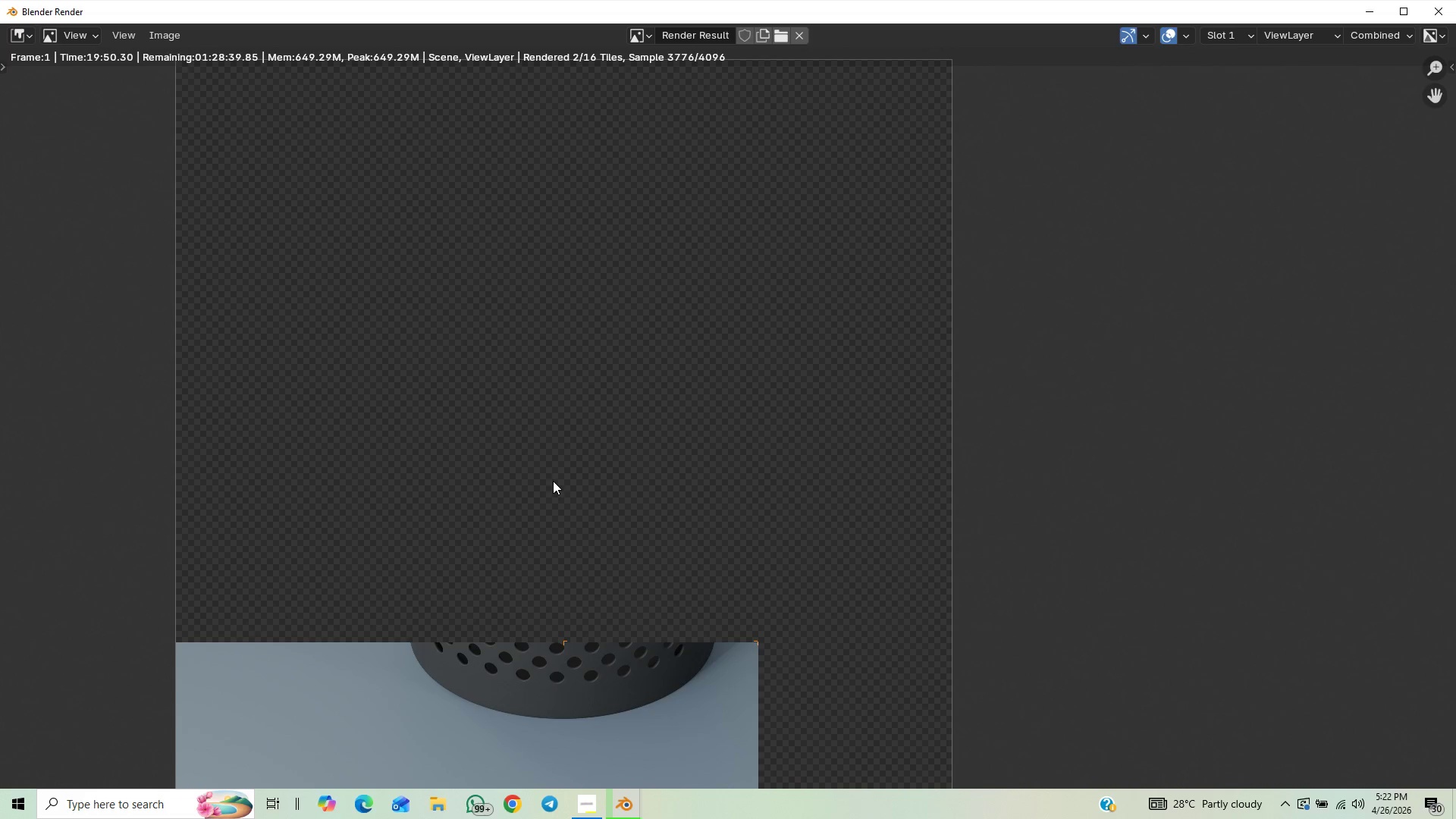 
wait(11.51)
 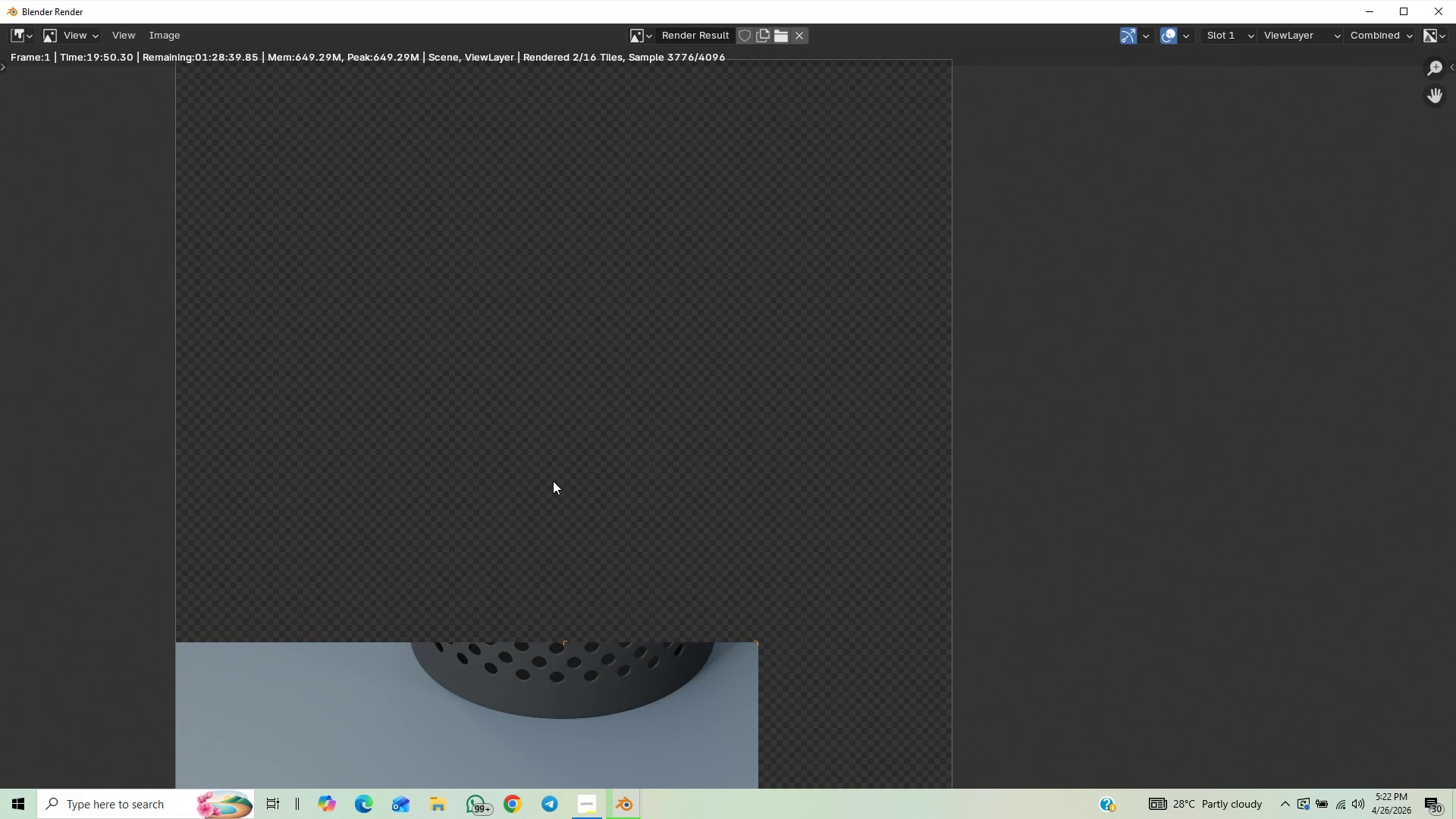 
scroll: coordinate [588, 517], scroll_direction: up, amount: 4.0
 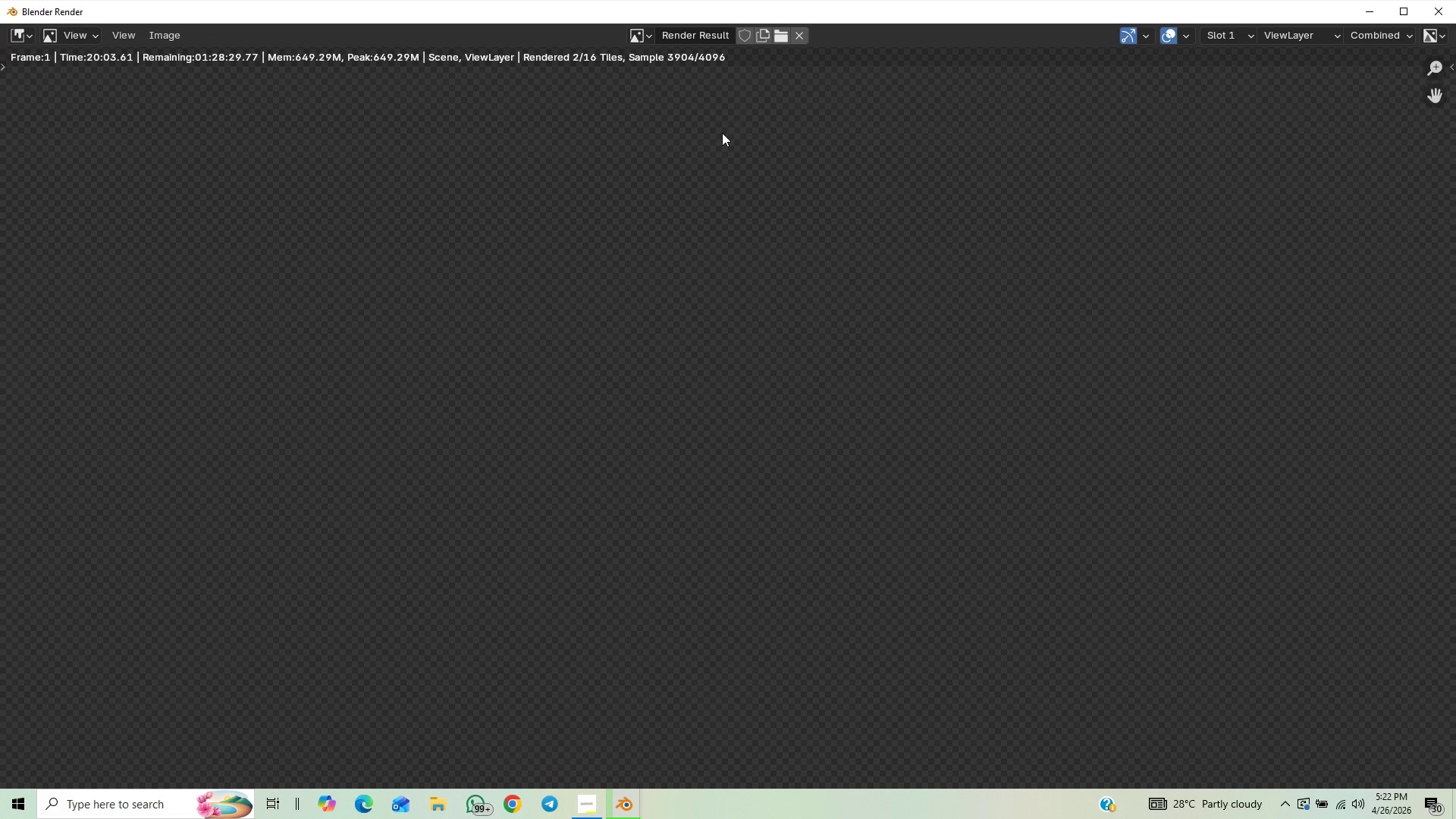 
scroll: coordinate [595, 380], scroll_direction: down, amount: 9.0
 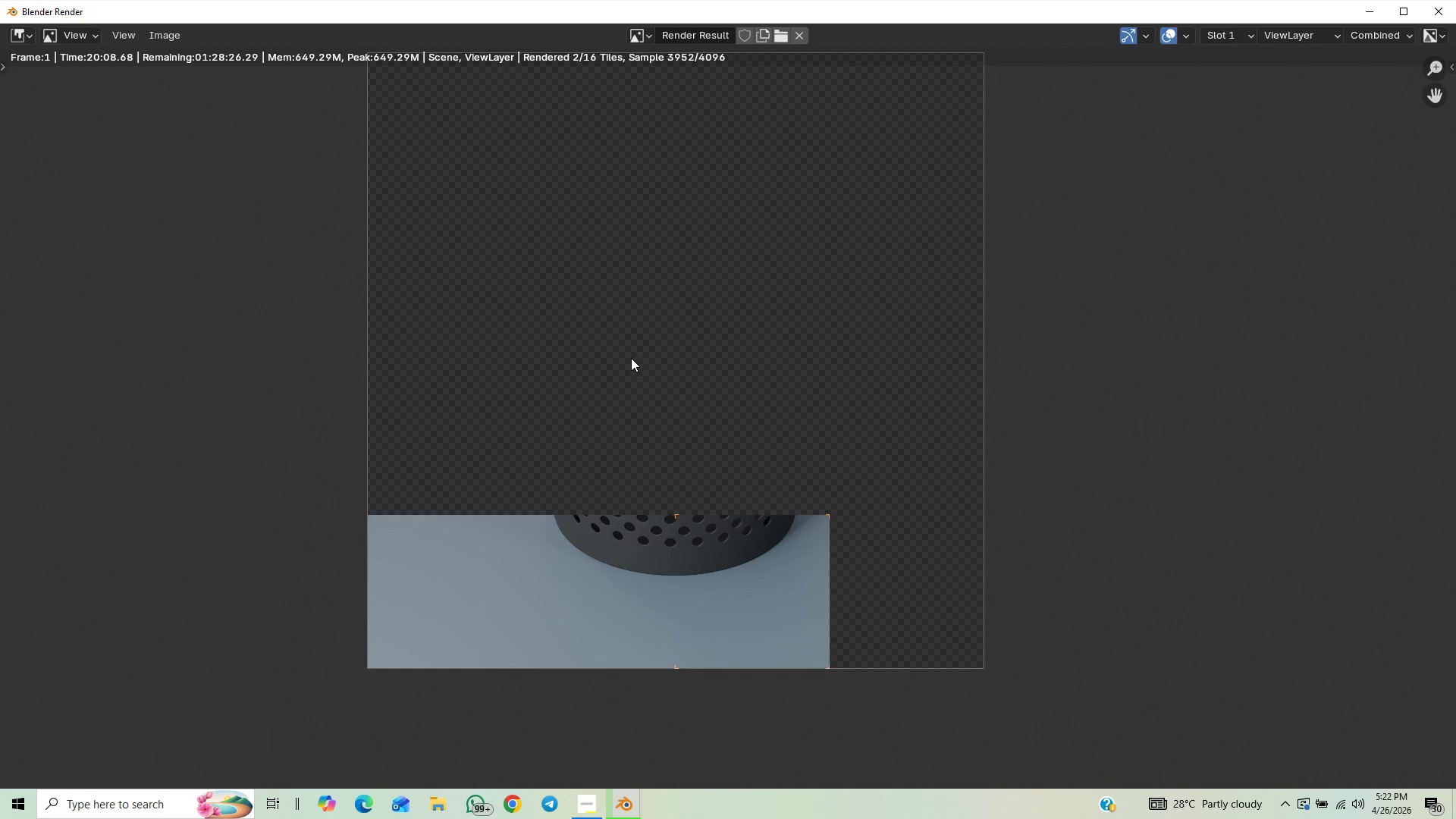 
scroll: coordinate [531, 406], scroll_direction: up, amount: 5.0
 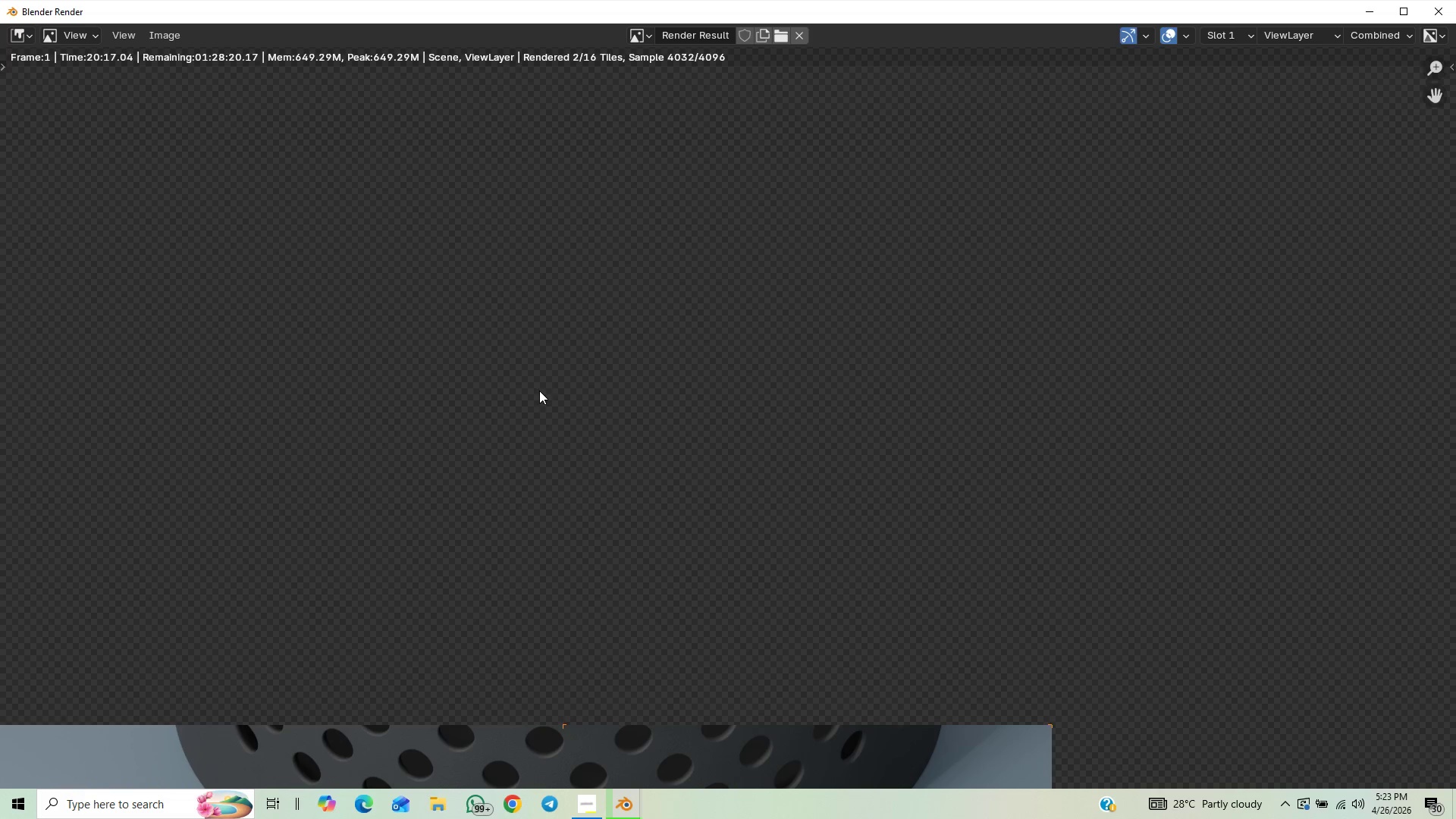 
scroll: coordinate [539, 397], scroll_direction: down, amount: 1.0
 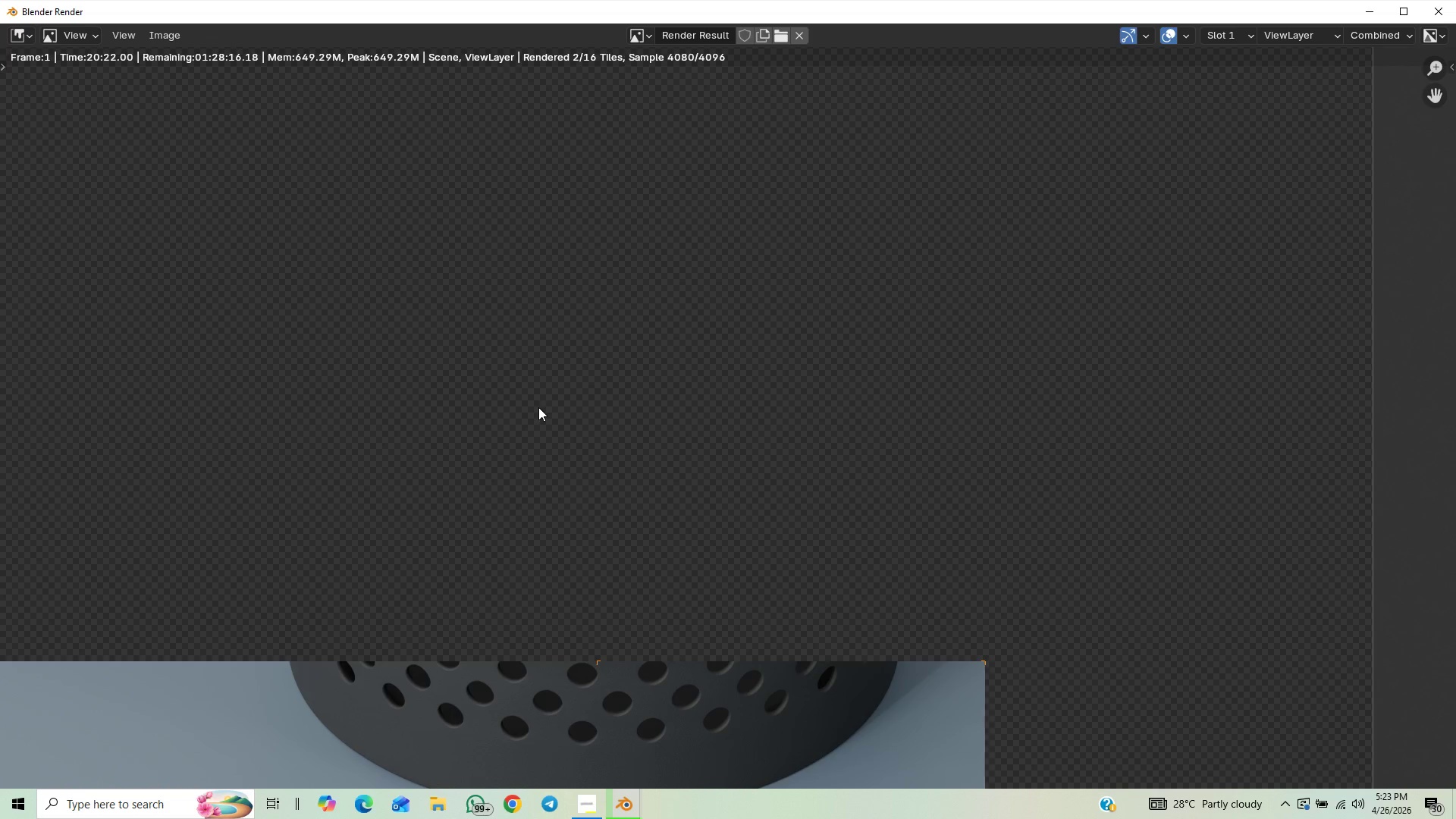 
wait(5.47)
 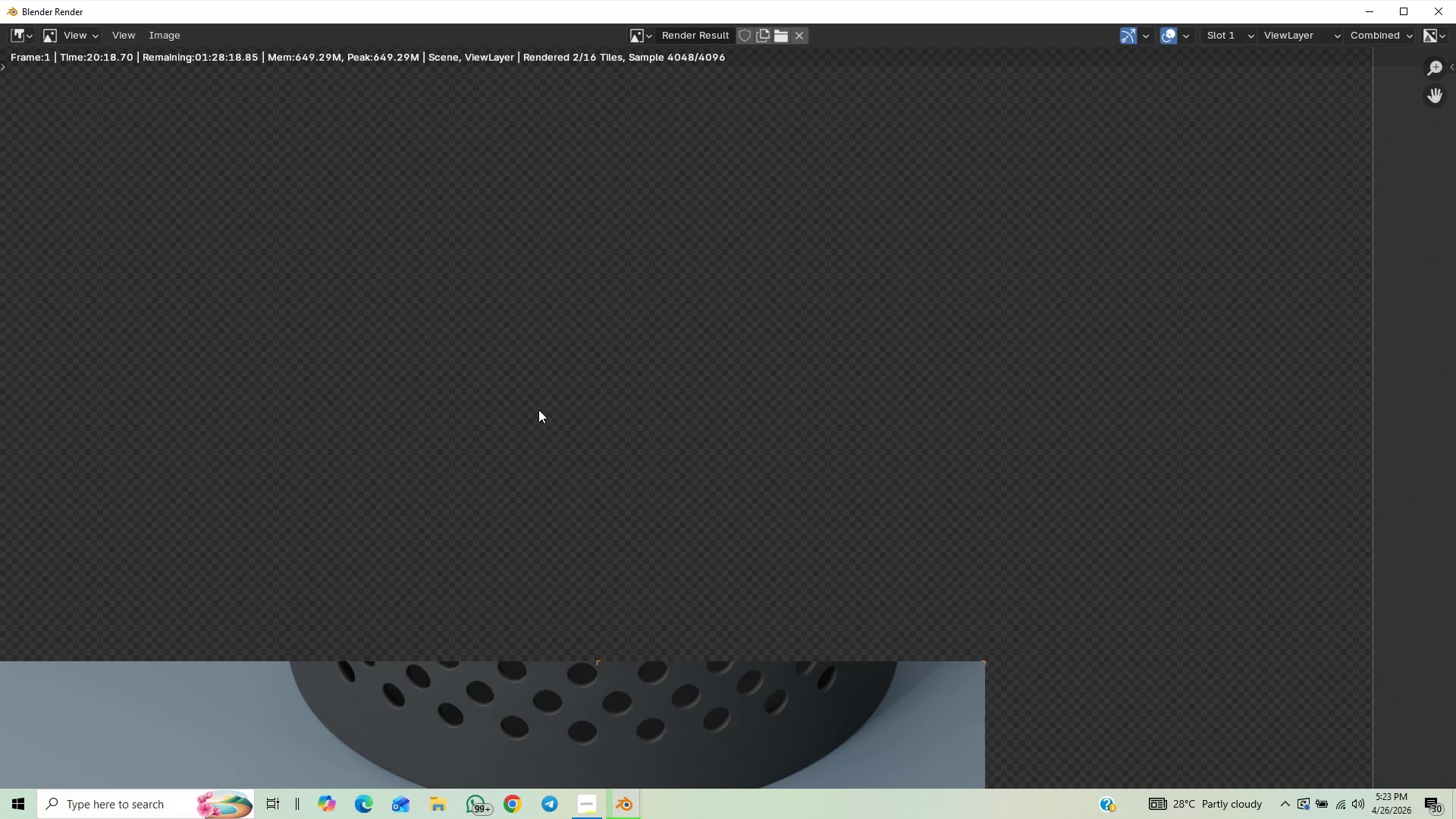 
scroll: coordinate [538, 405], scroll_direction: down, amount: 3.0
 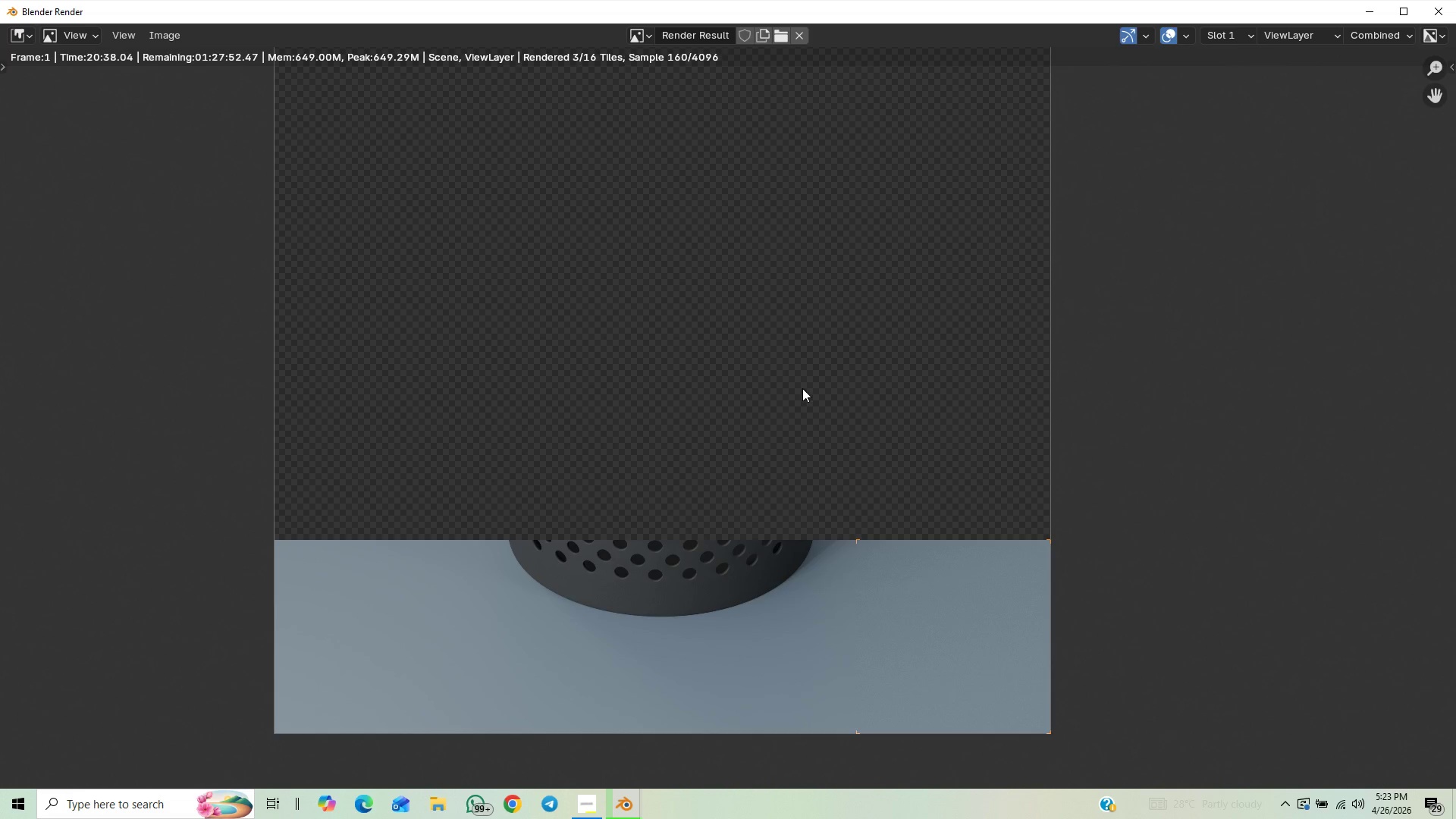 
wait(18.23)
 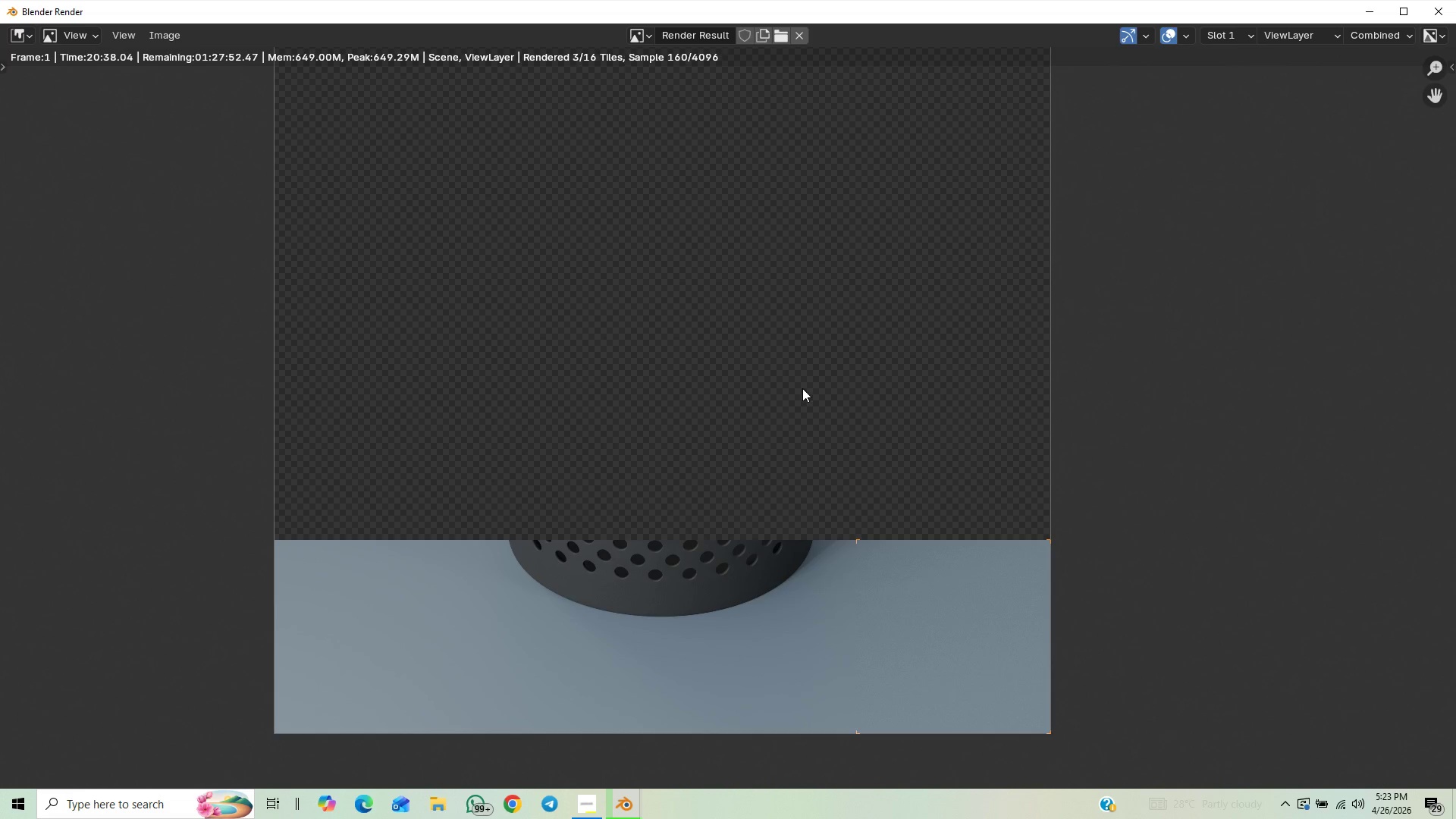 
scroll: coordinate [745, 417], scroll_direction: up, amount: 2.0
 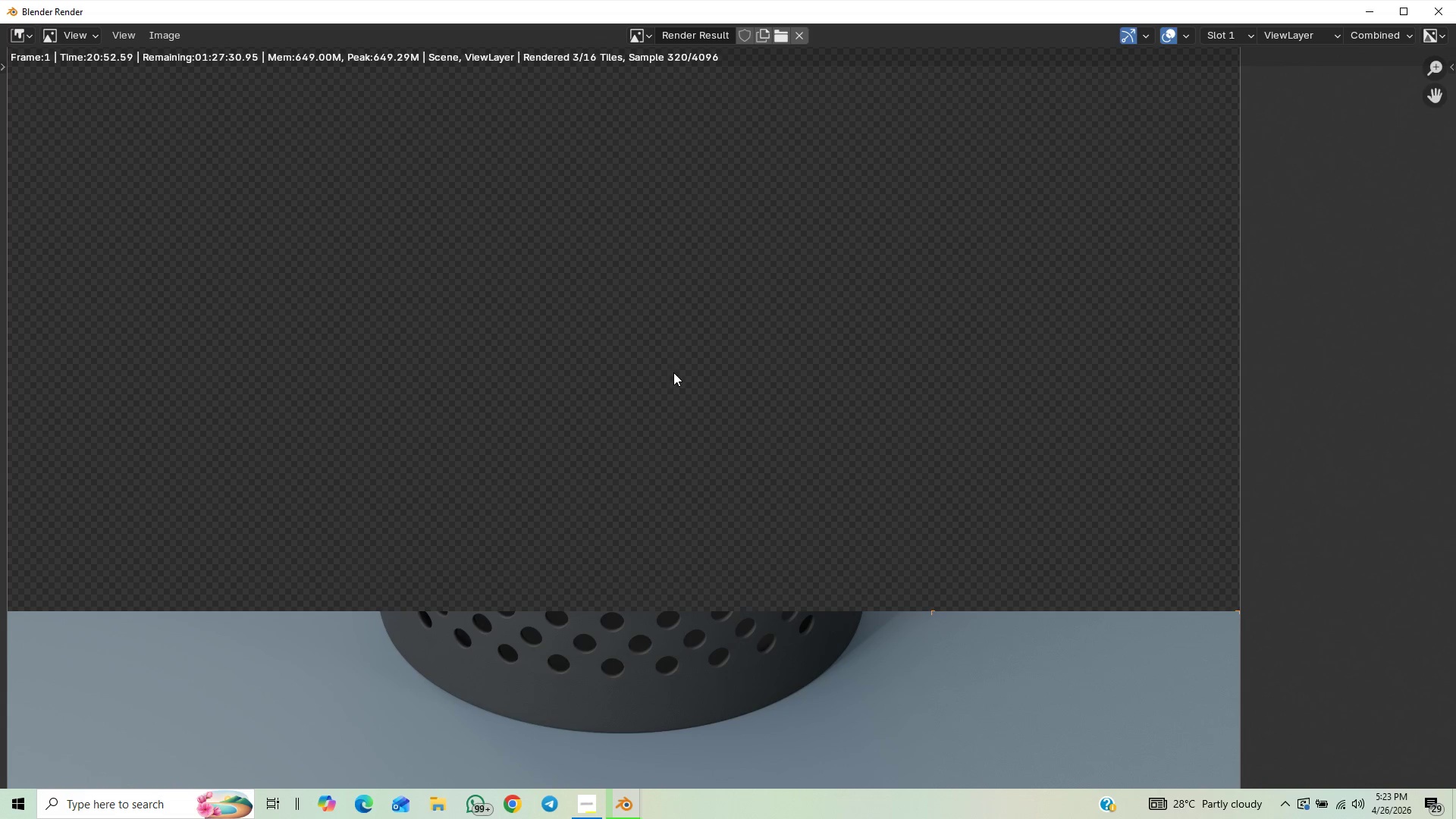 
wait(14.02)
 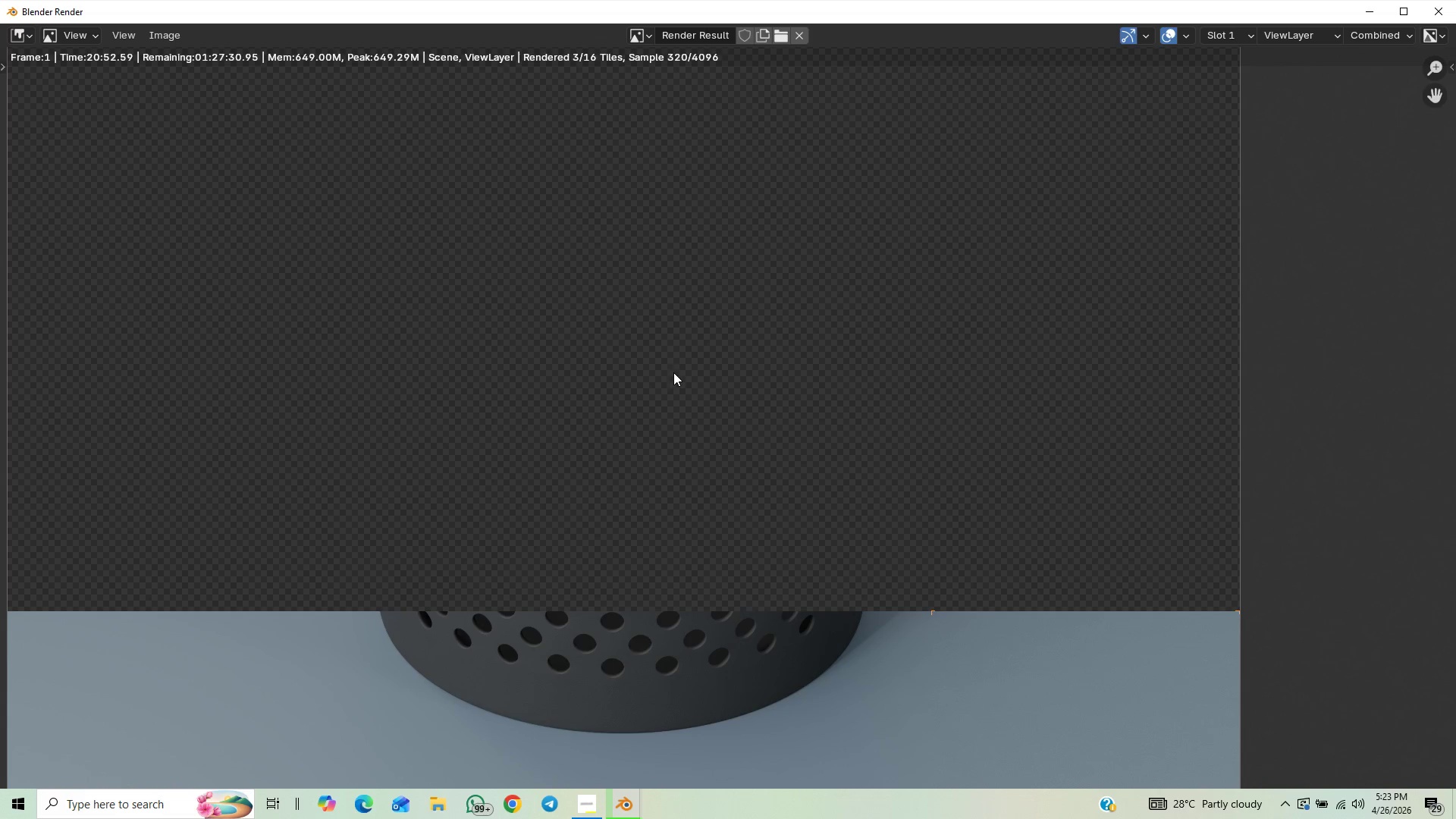 
scroll: coordinate [671, 438], scroll_direction: down, amount: 3.0
 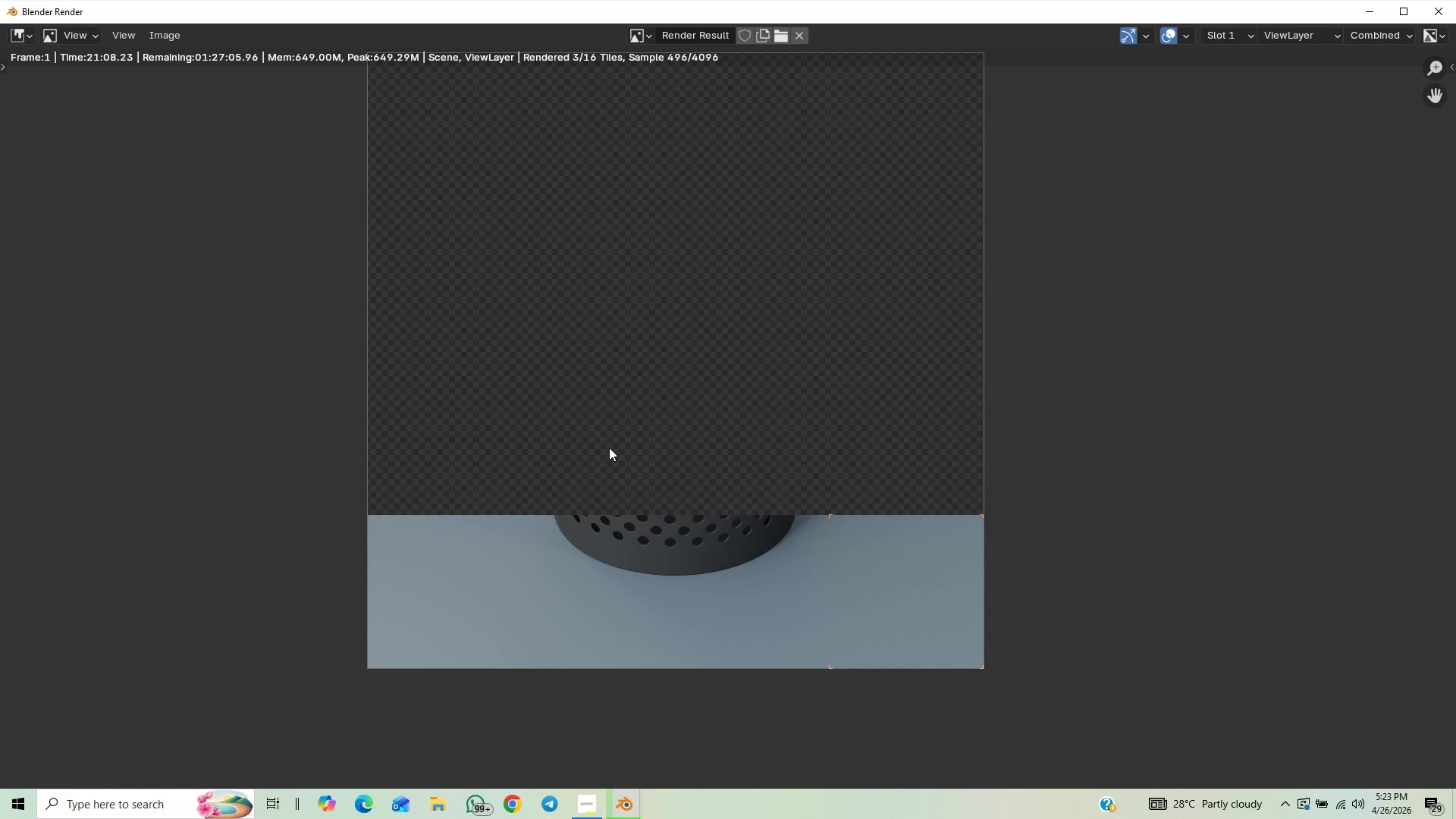 
wait(5.26)
 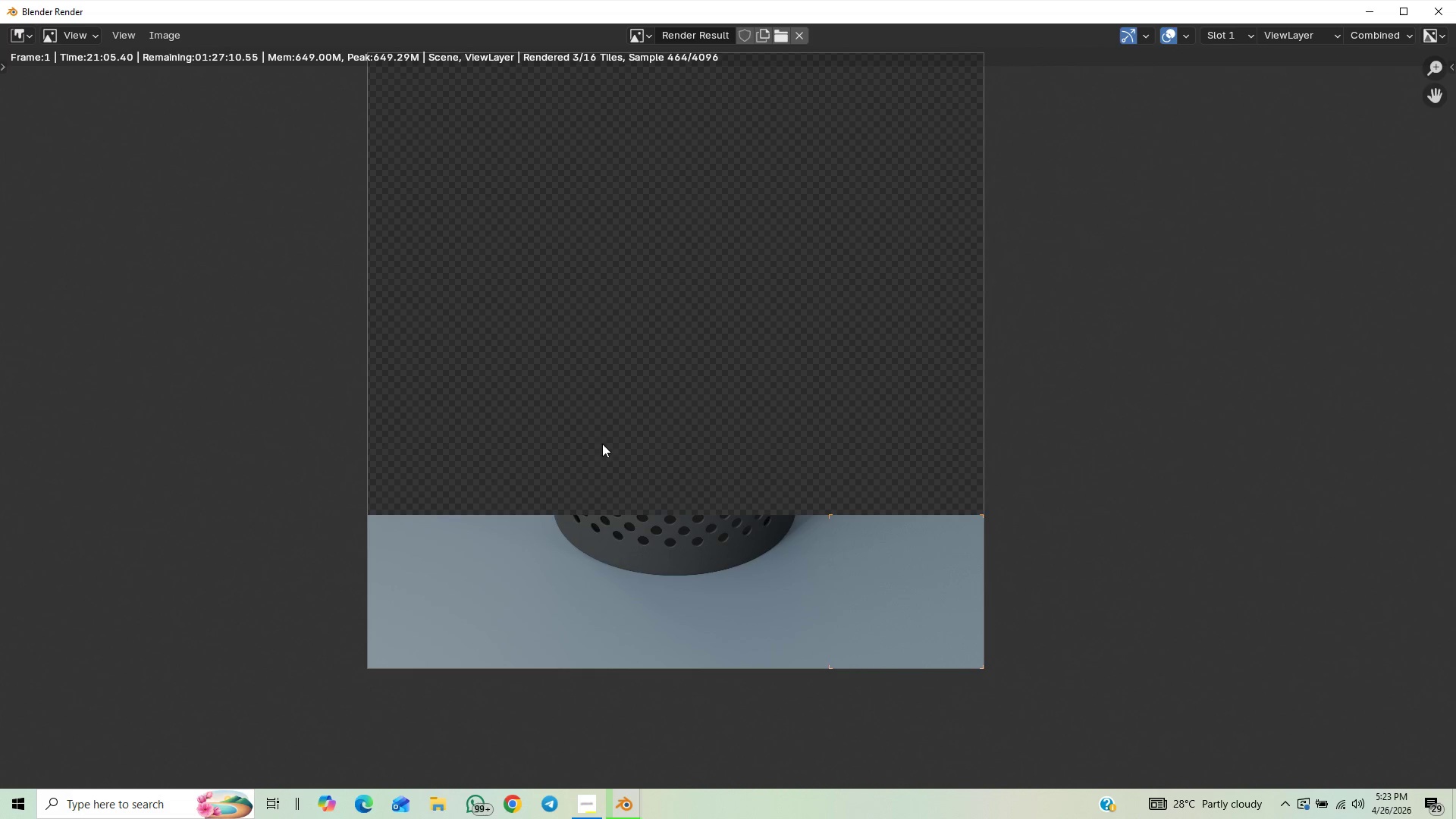 
scroll: coordinate [605, 487], scroll_direction: up, amount: 2.0
 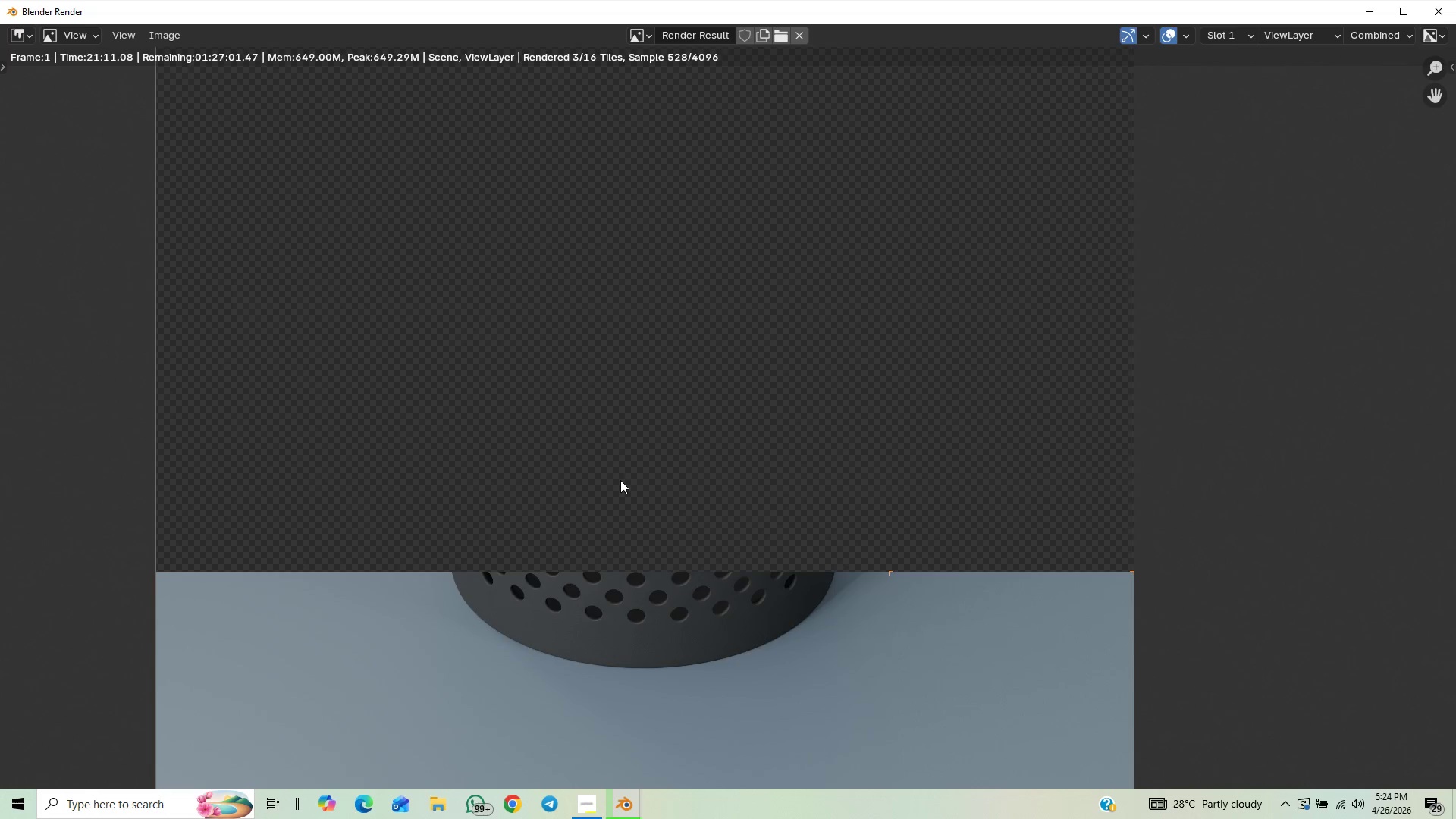 
scroll: coordinate [754, 477], scroll_direction: down, amount: 2.0
 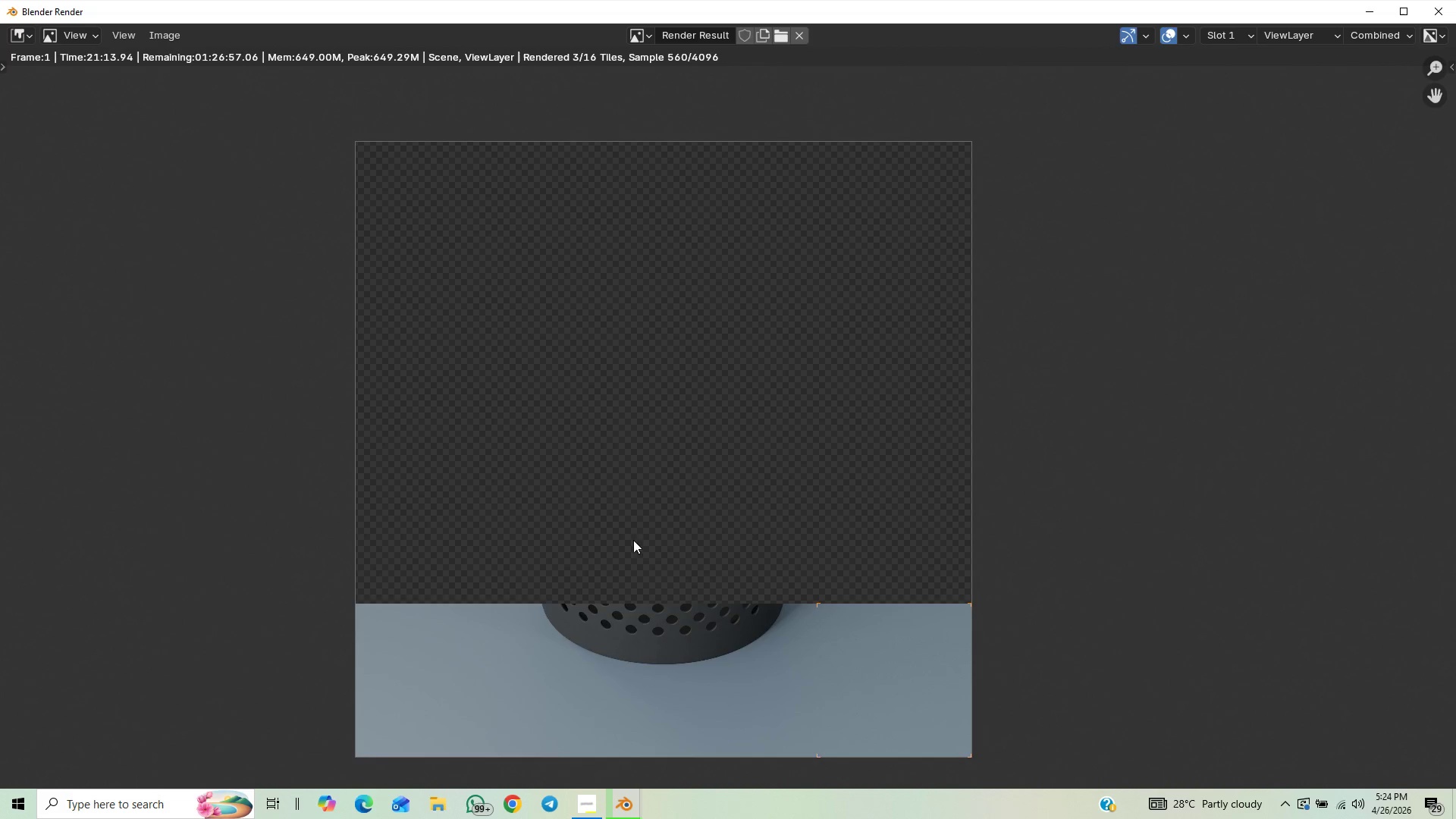 
scroll: coordinate [635, 493], scroll_direction: up, amount: 3.0
 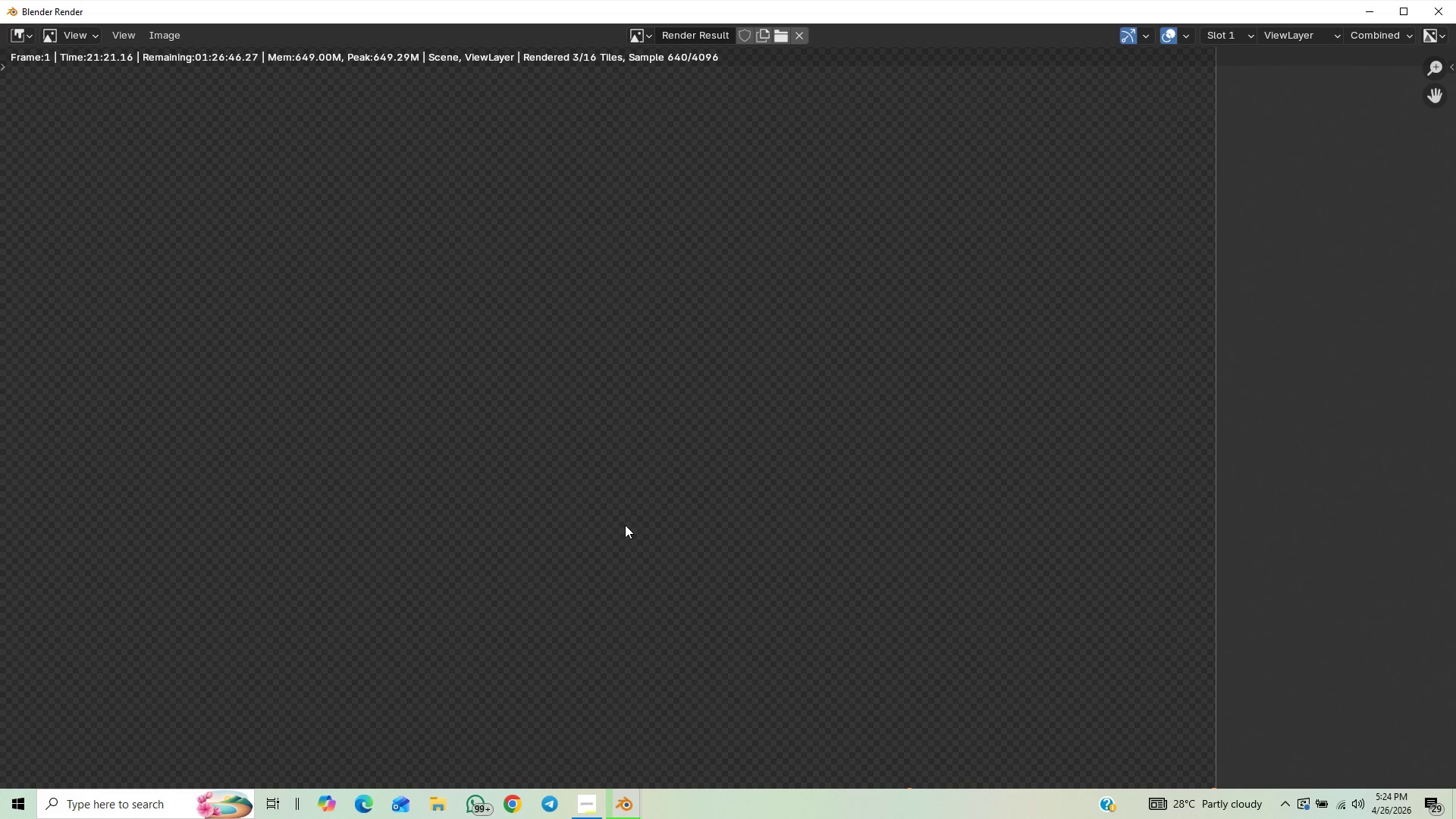 
wait(6.19)
 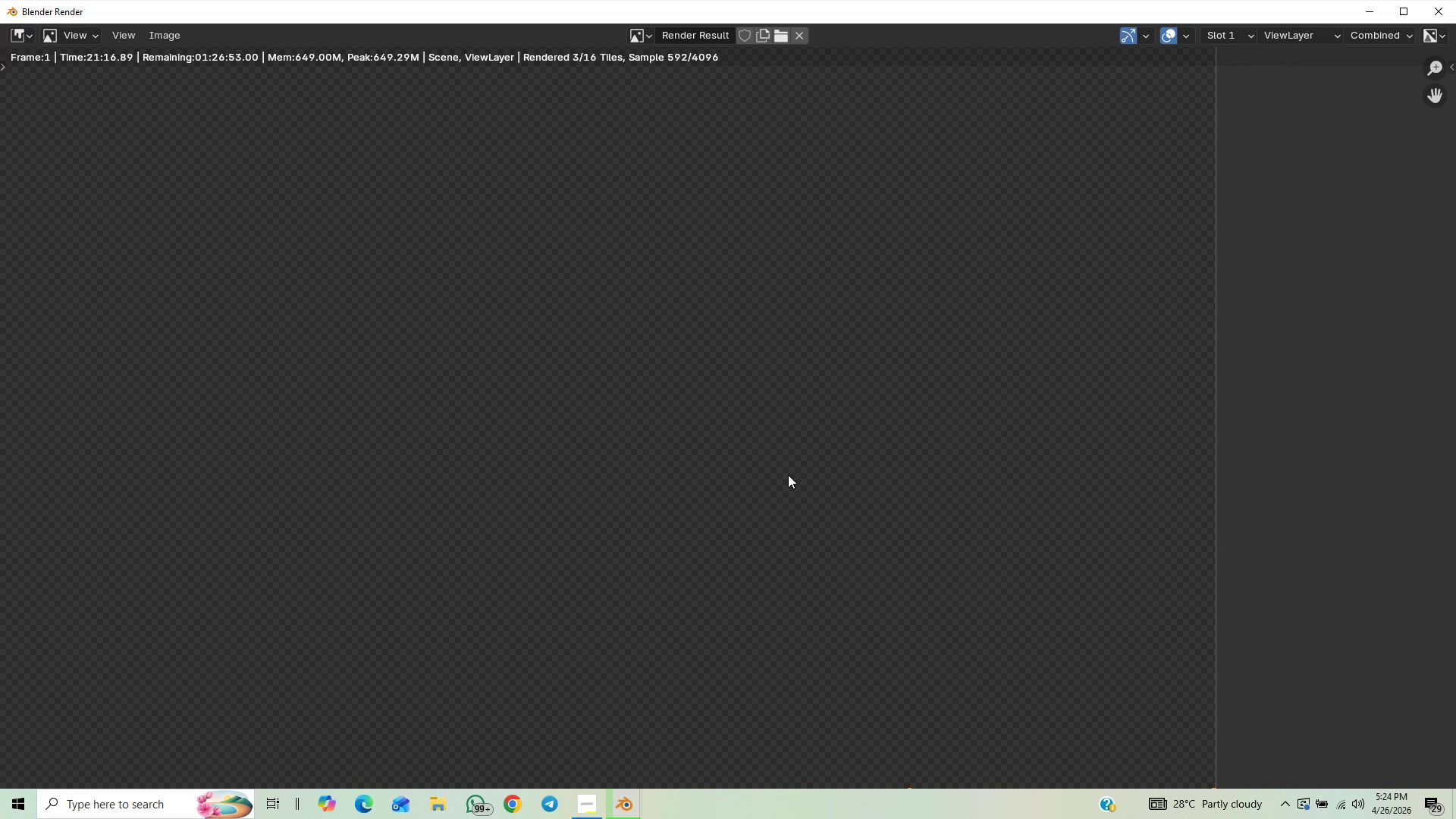 
scroll: coordinate [692, 519], scroll_direction: down, amount: 1.0
 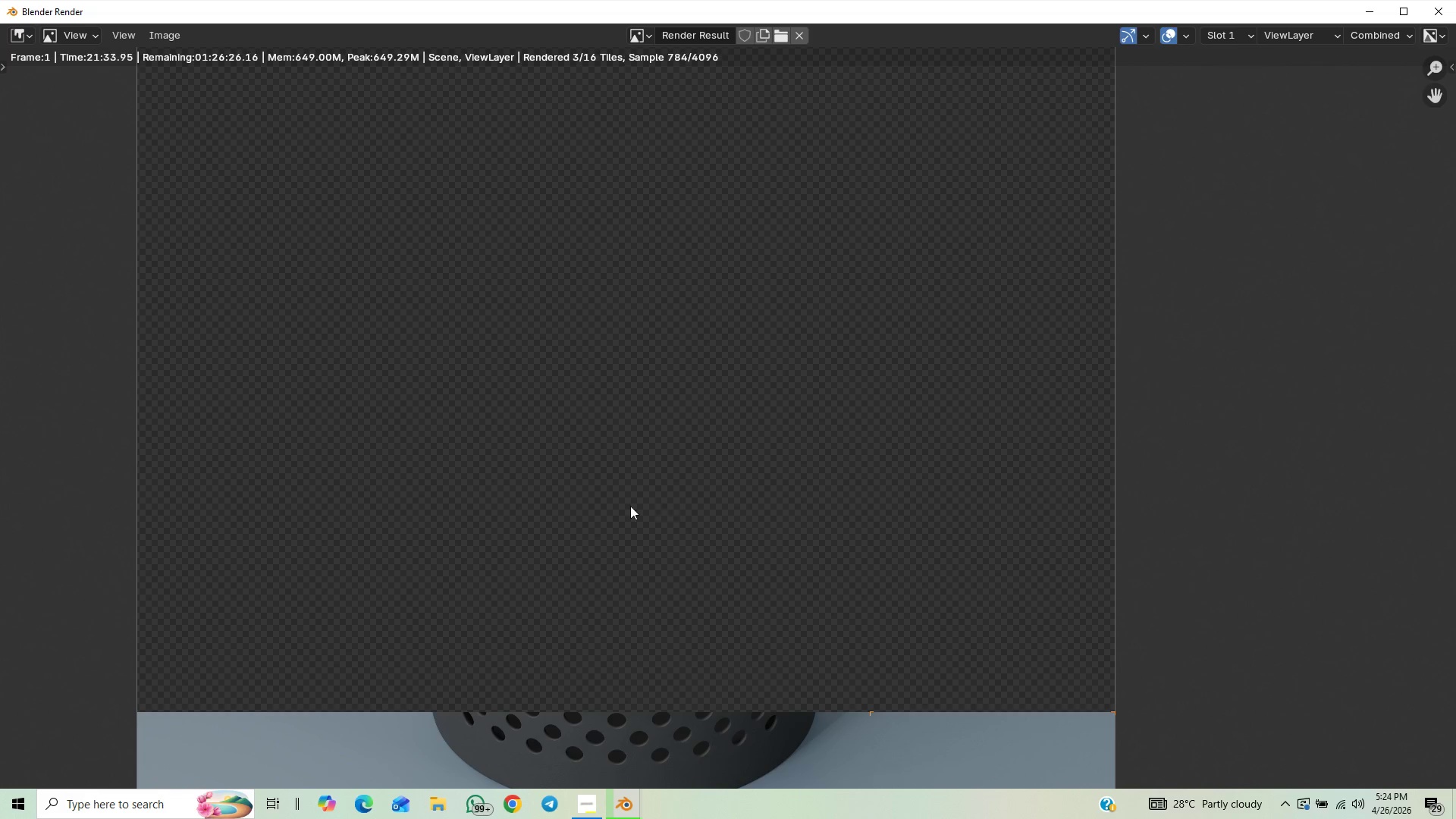 
wait(15.46)
 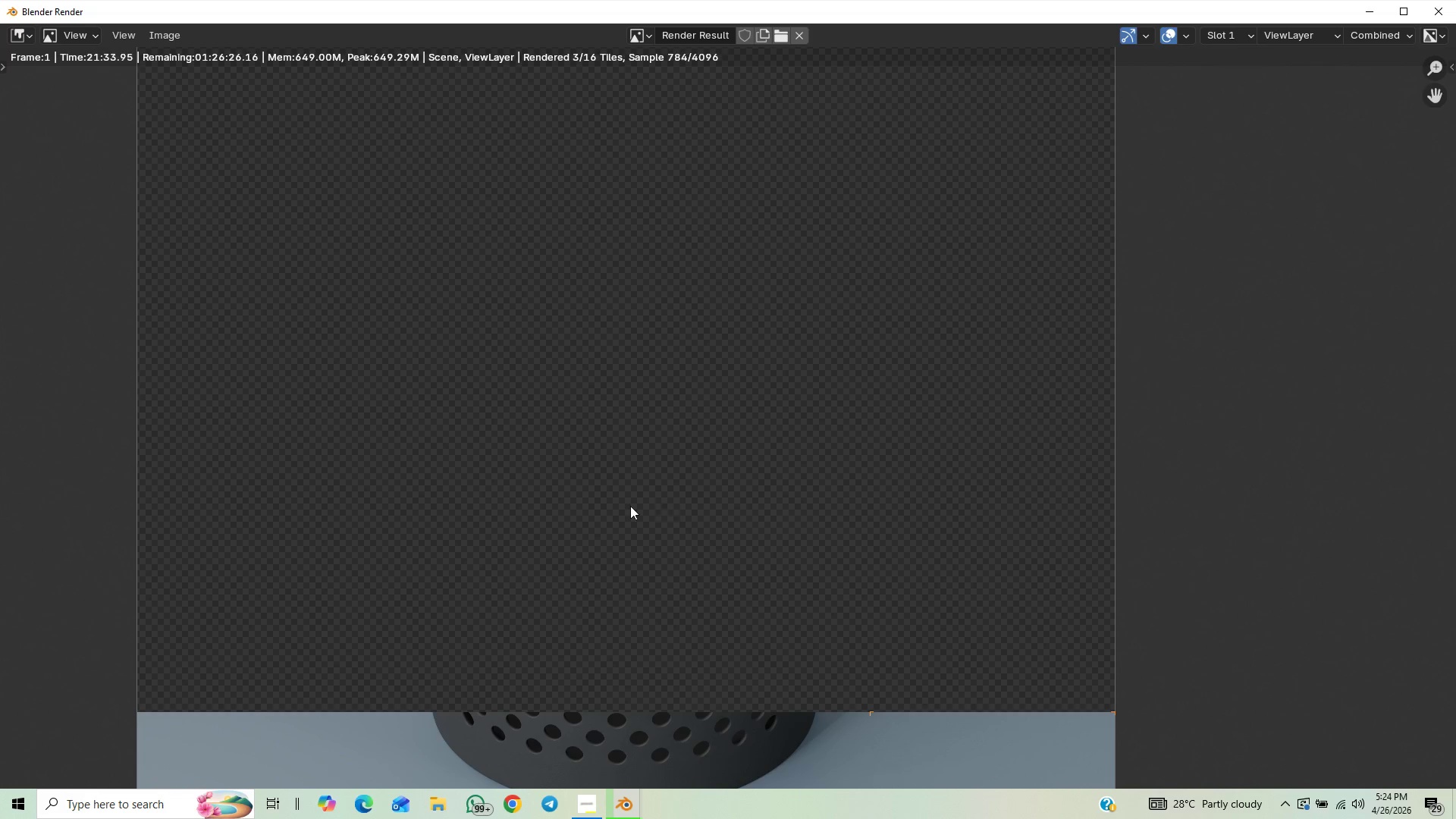 
scroll: coordinate [686, 519], scroll_direction: up, amount: 2.0
 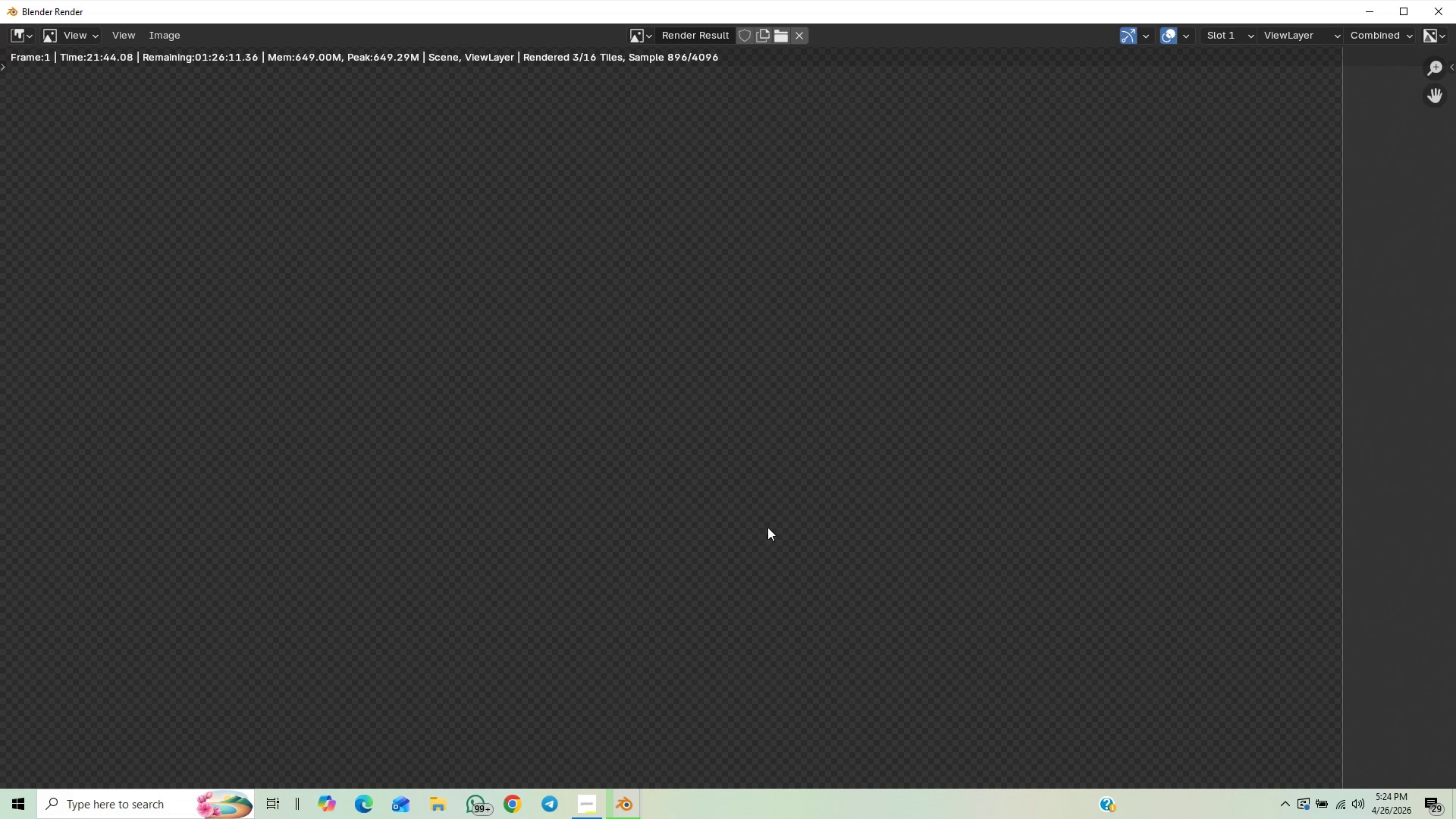 
wait(5.19)
 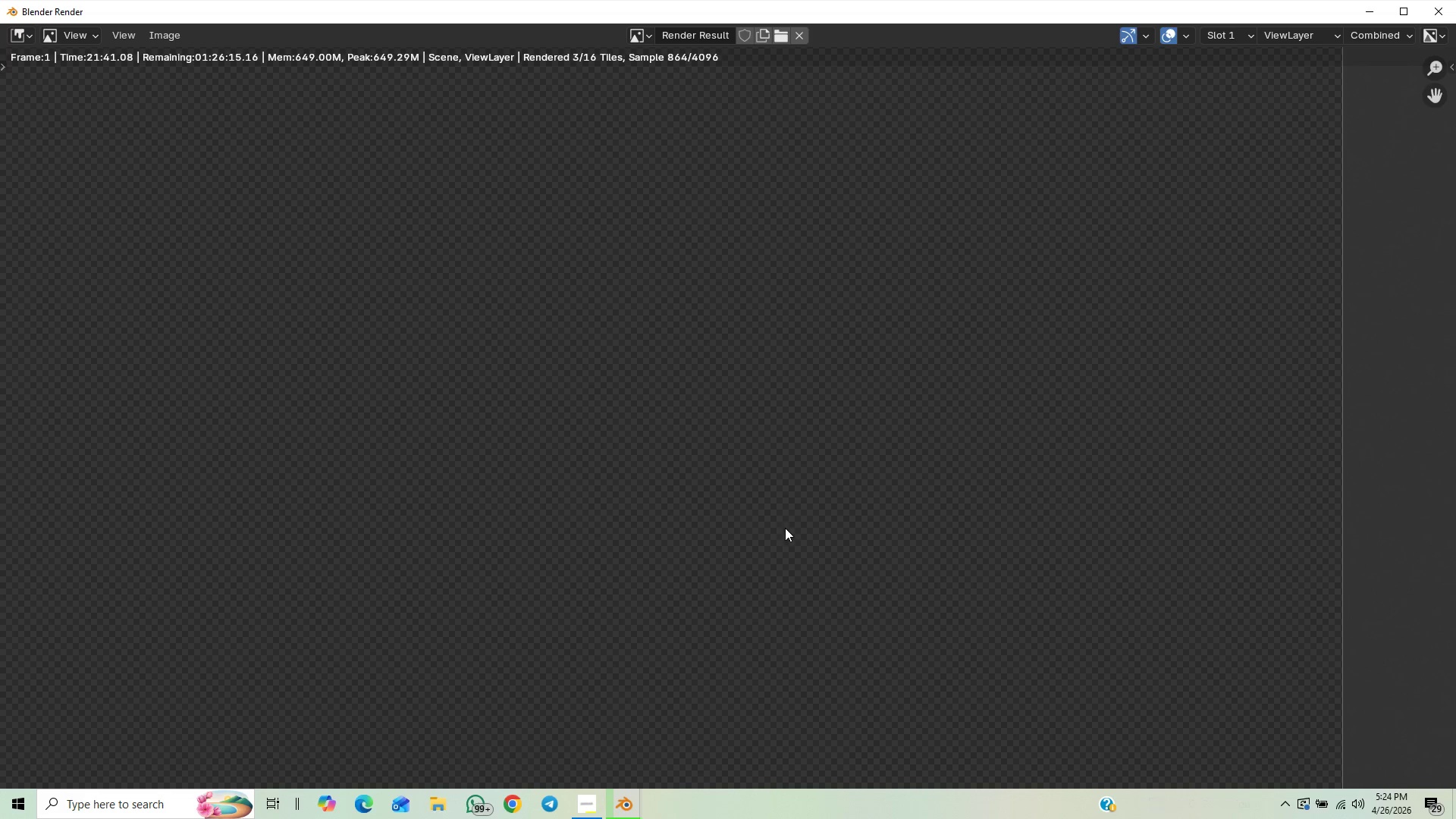 
scroll: coordinate [765, 527], scroll_direction: up, amount: 1.0
 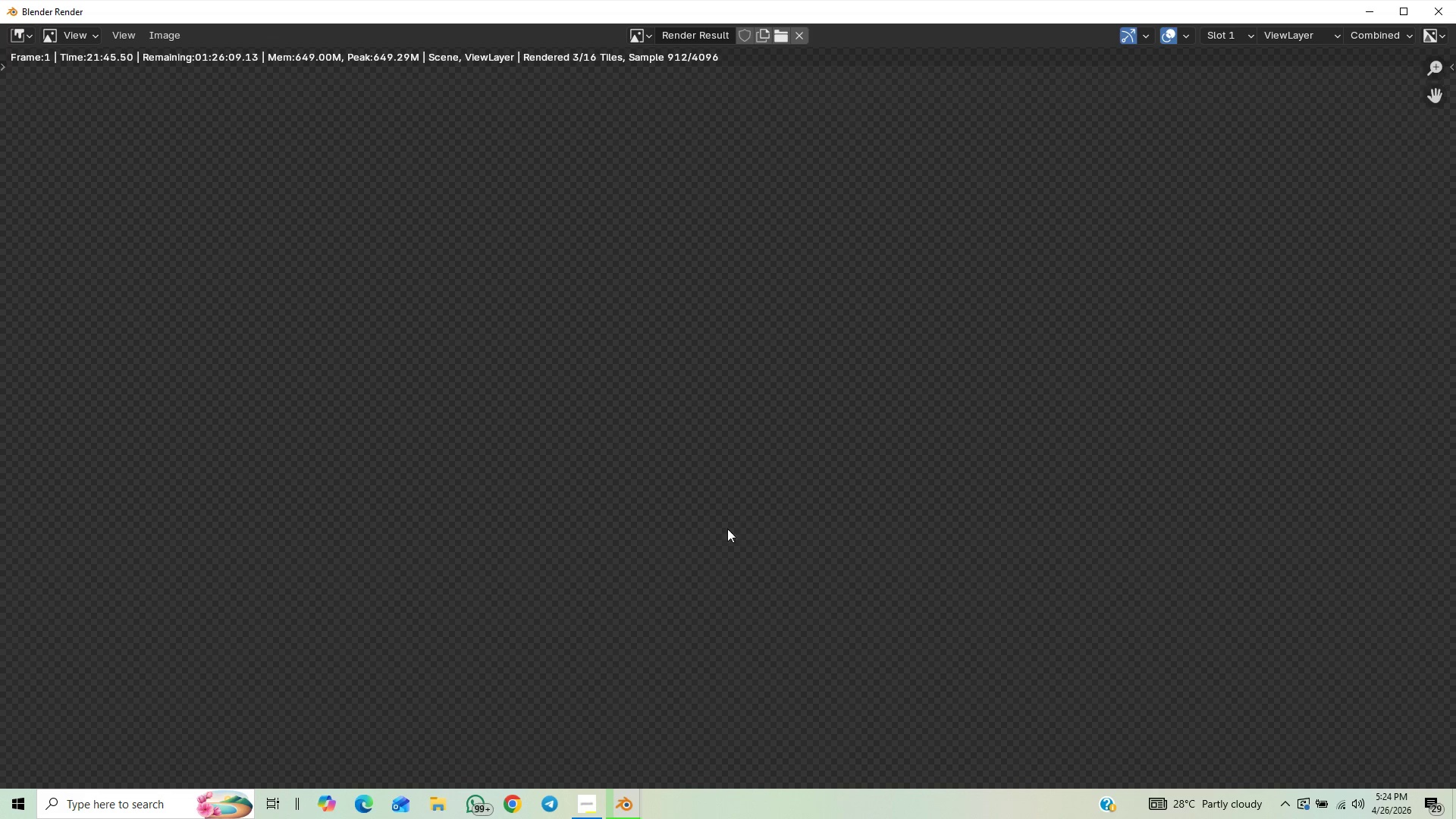 
scroll: coordinate [700, 545], scroll_direction: down, amount: 3.0
 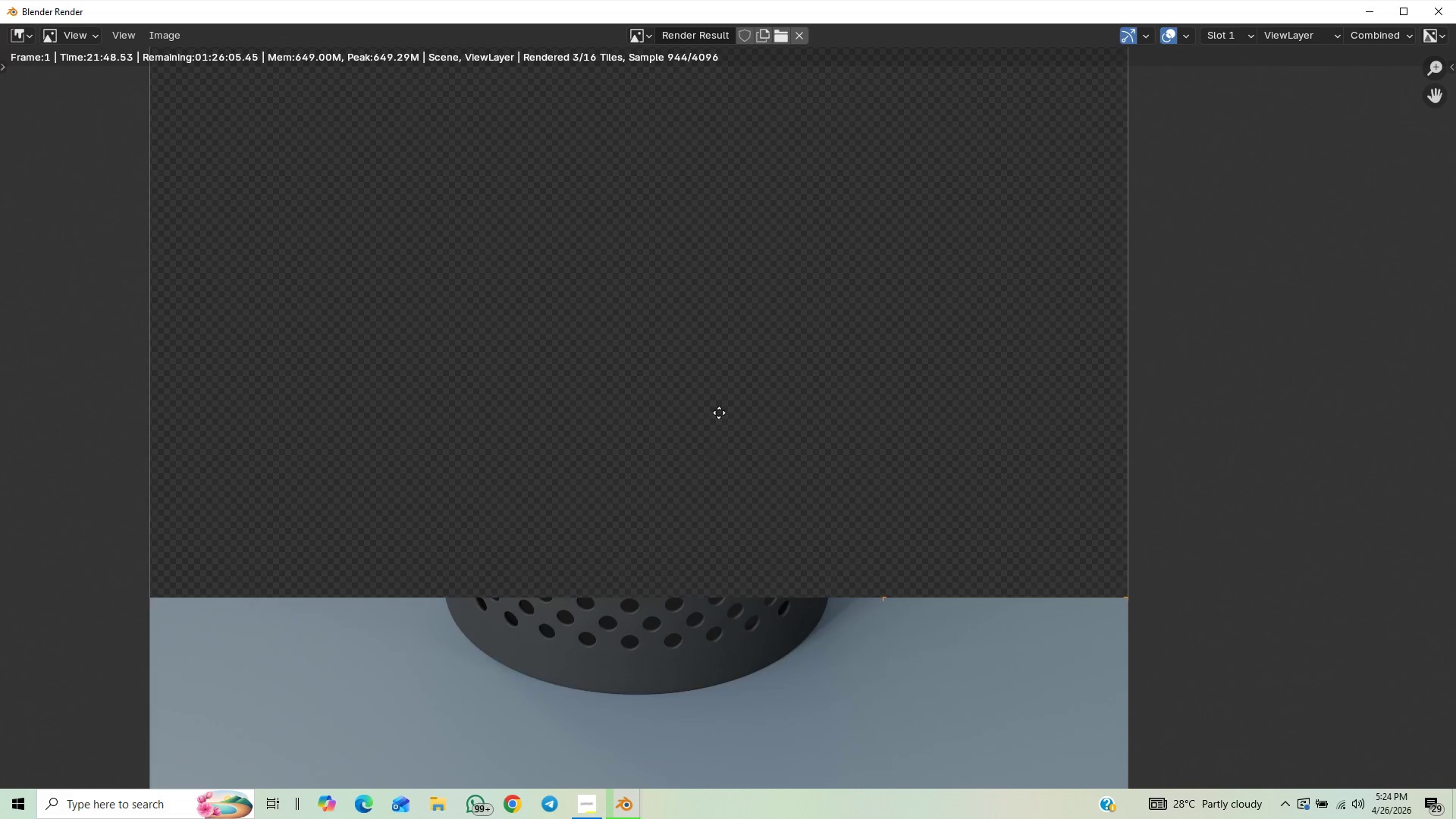 
scroll: coordinate [669, 479], scroll_direction: up, amount: 7.0
 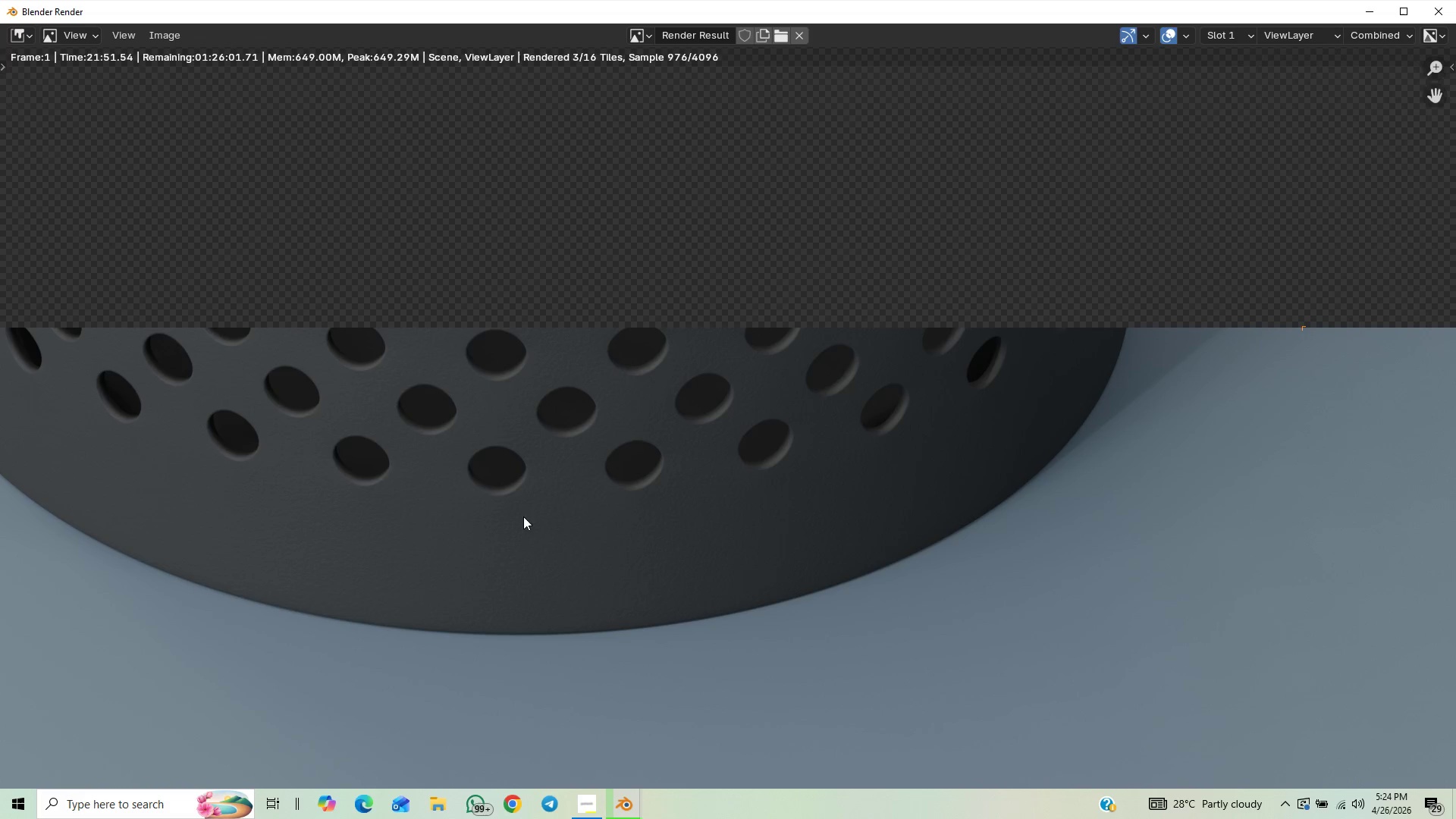 
scroll: coordinate [704, 497], scroll_direction: down, amount: 4.0
 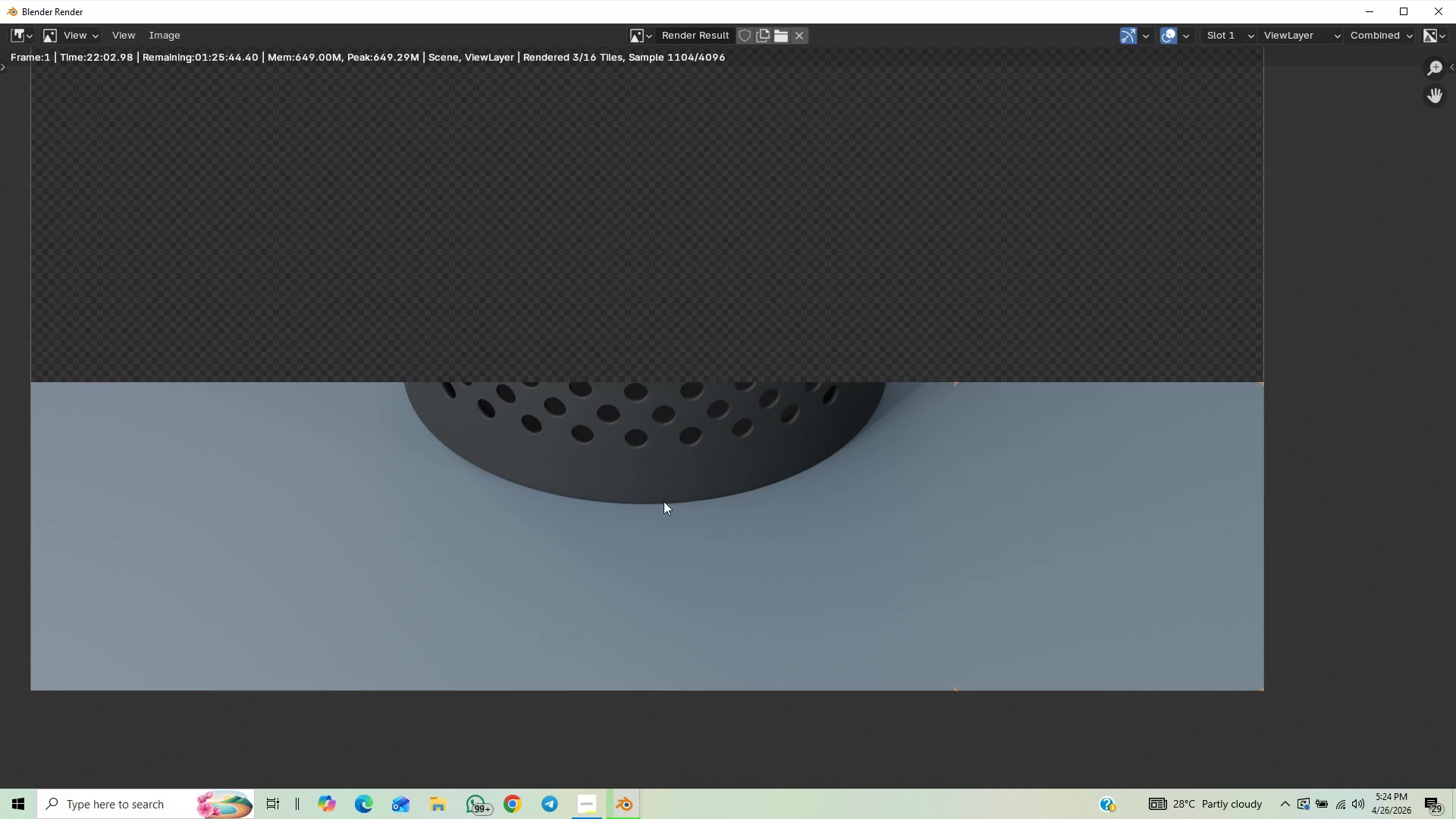 
scroll: coordinate [667, 498], scroll_direction: up, amount: 1.0
 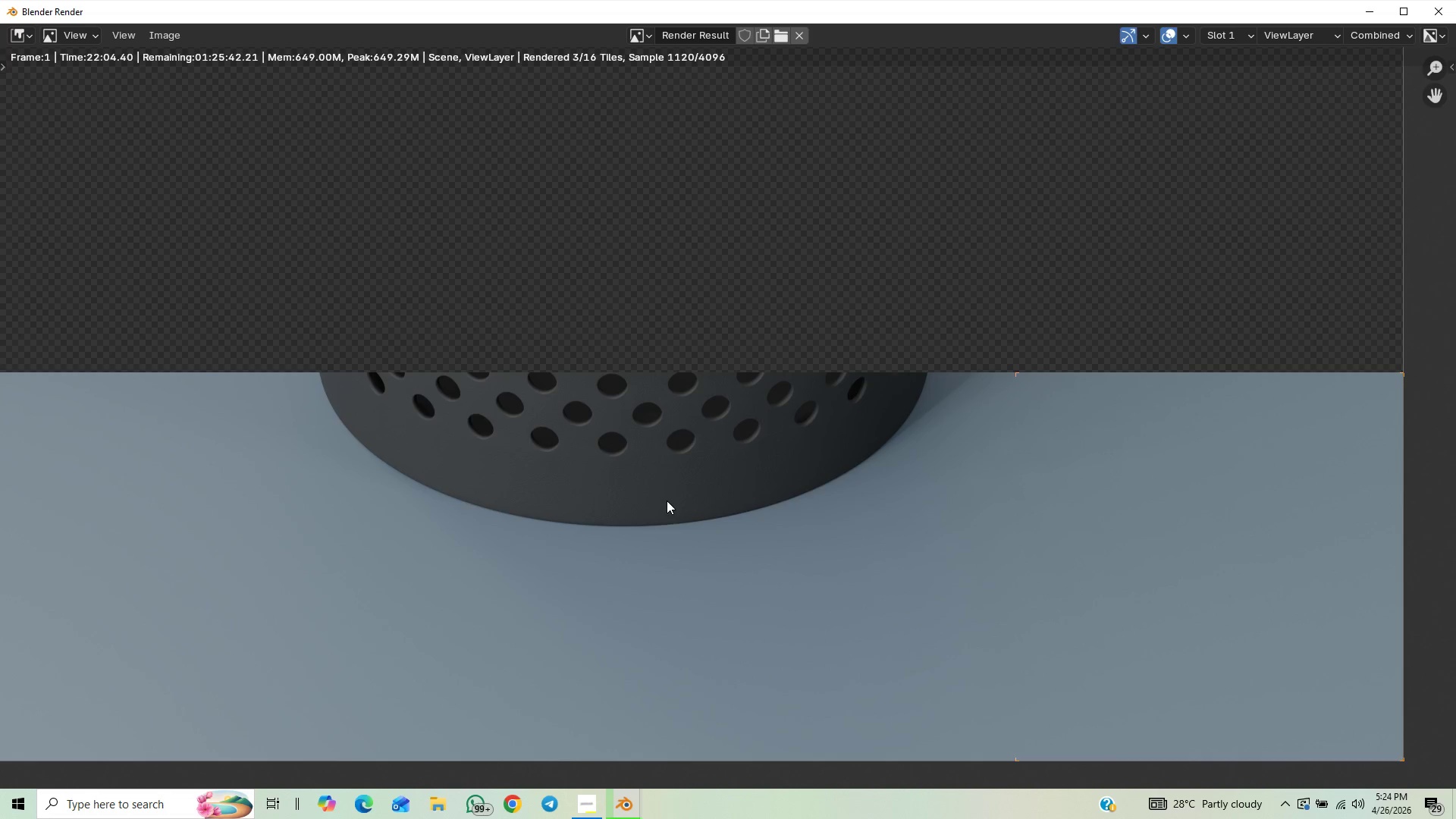 
scroll: coordinate [667, 498], scroll_direction: none, amount: 0.0
 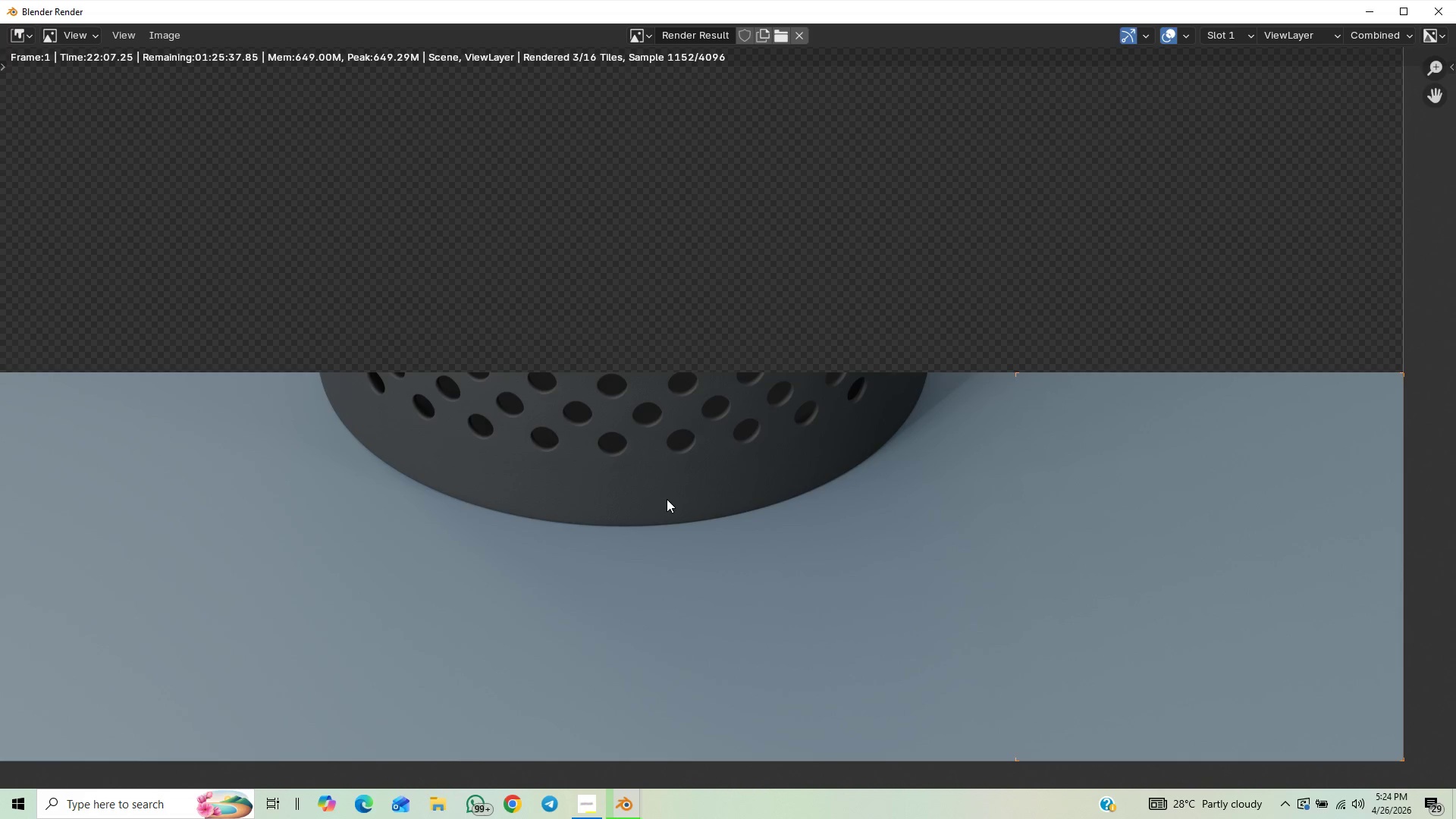 
scroll: coordinate [667, 496], scroll_direction: up, amount: 1.0
 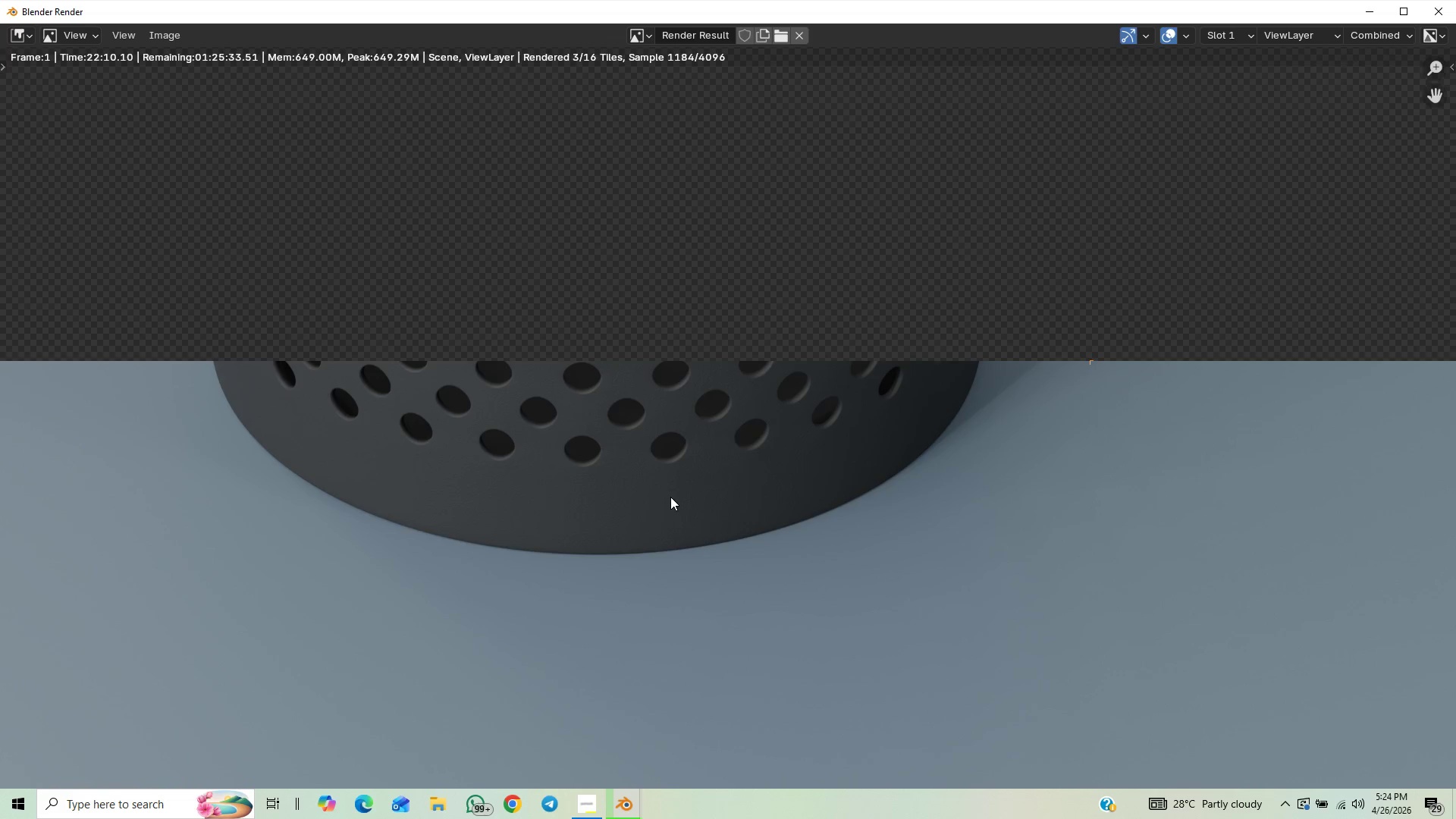 
scroll: coordinate [667, 491], scroll_direction: down, amount: 6.0
 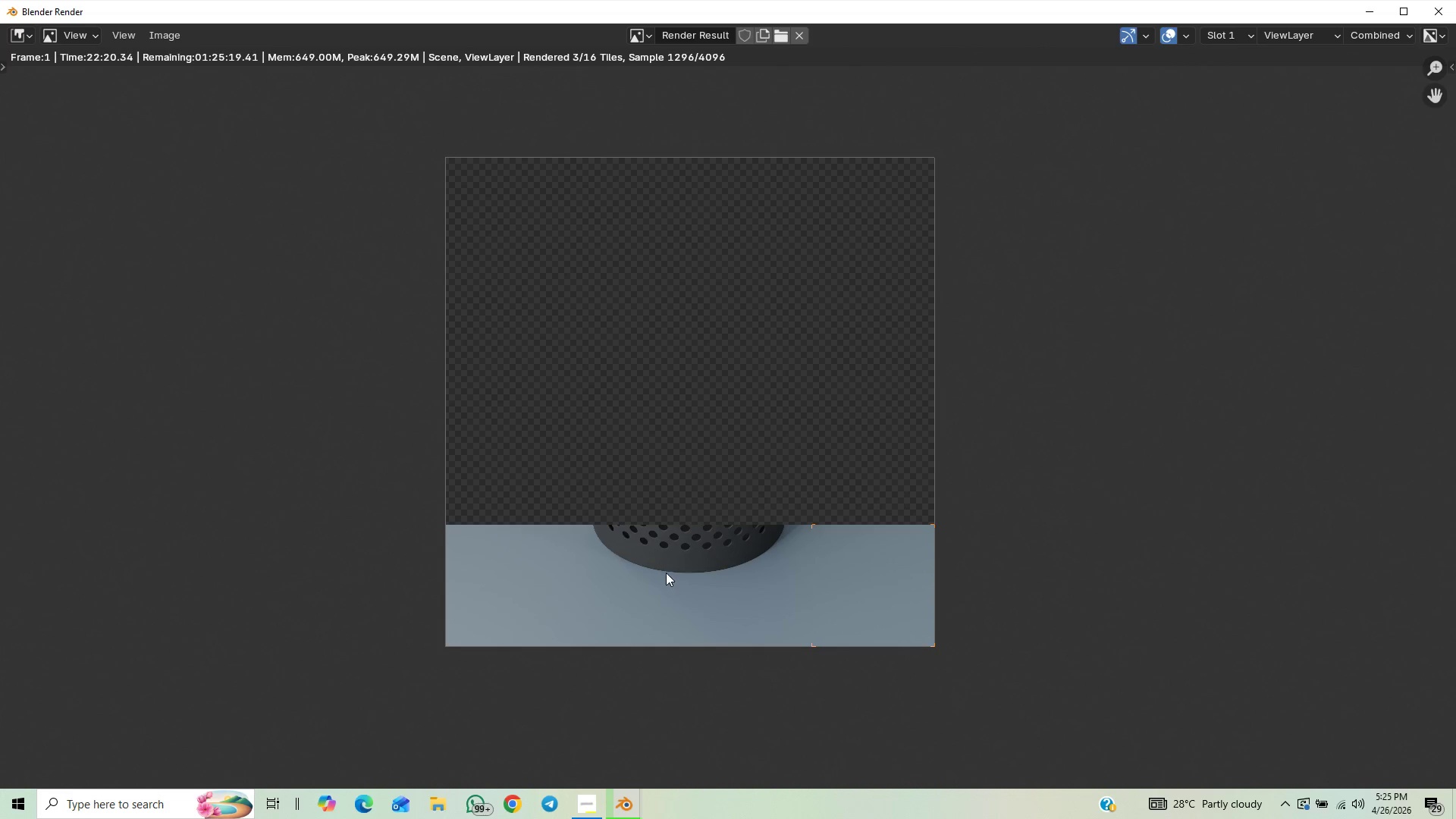 
wait(5.92)
 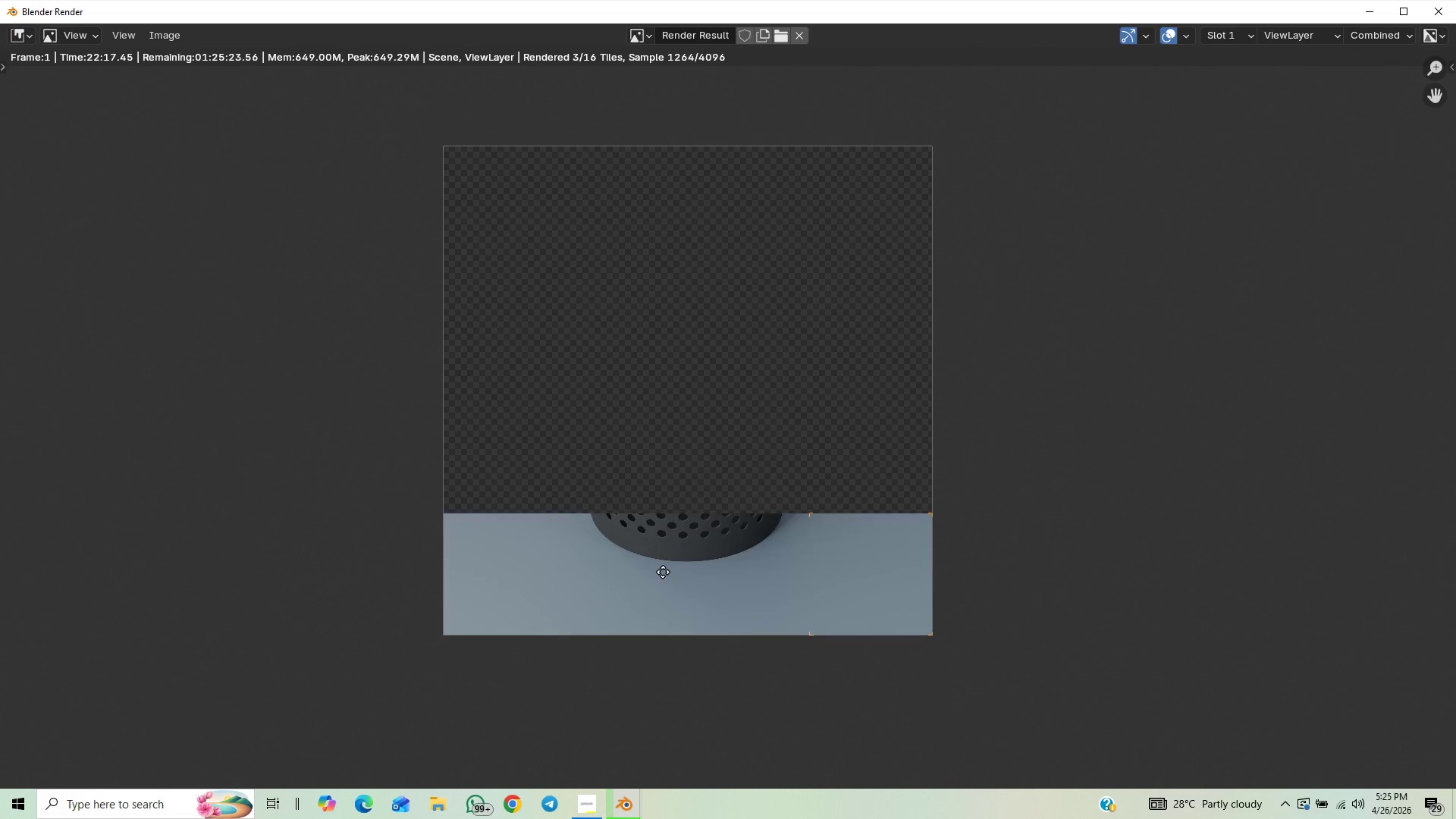 
scroll: coordinate [676, 579], scroll_direction: up, amount: 7.0
 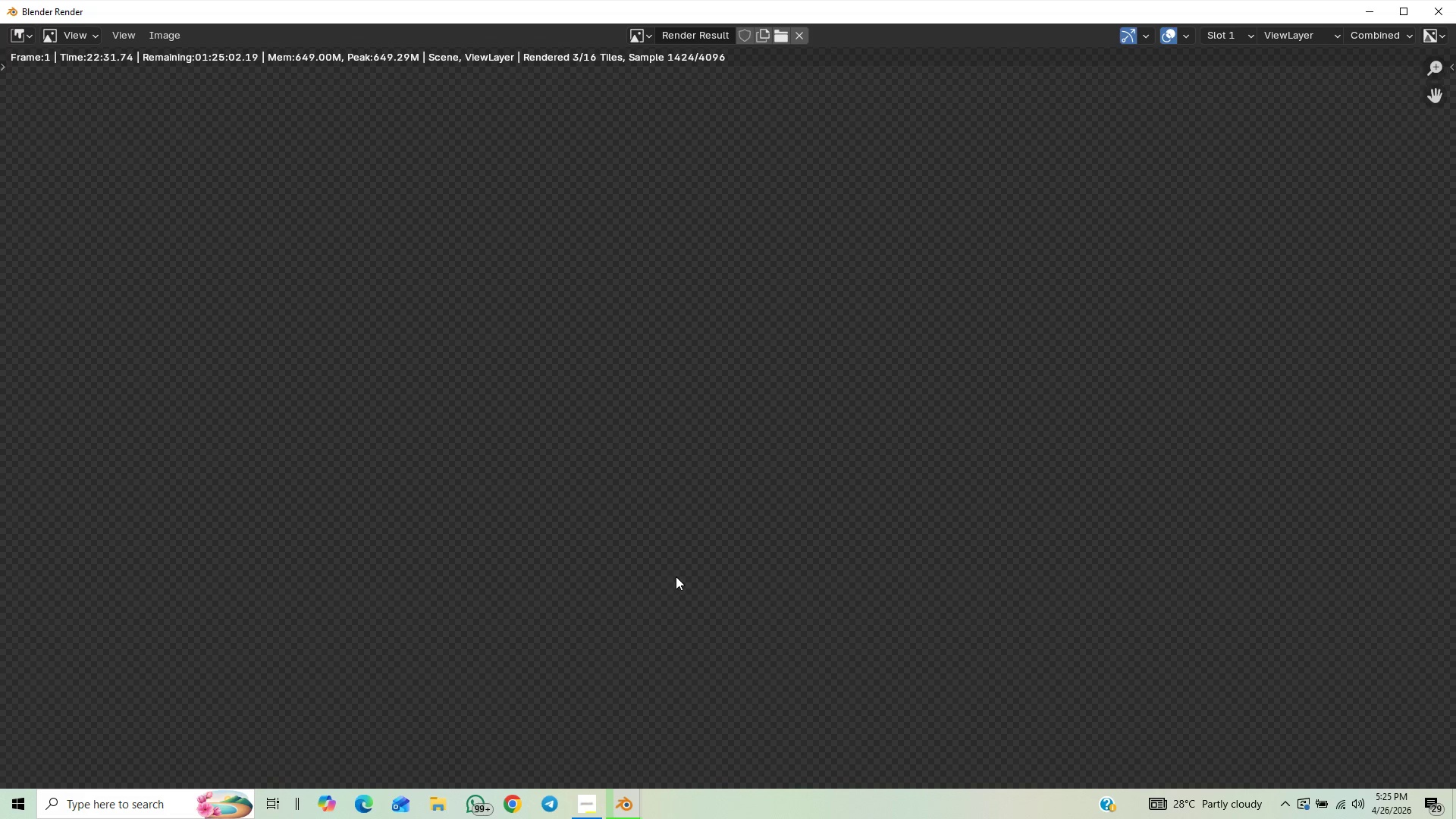 
scroll: coordinate [676, 576], scroll_direction: down, amount: 4.0
 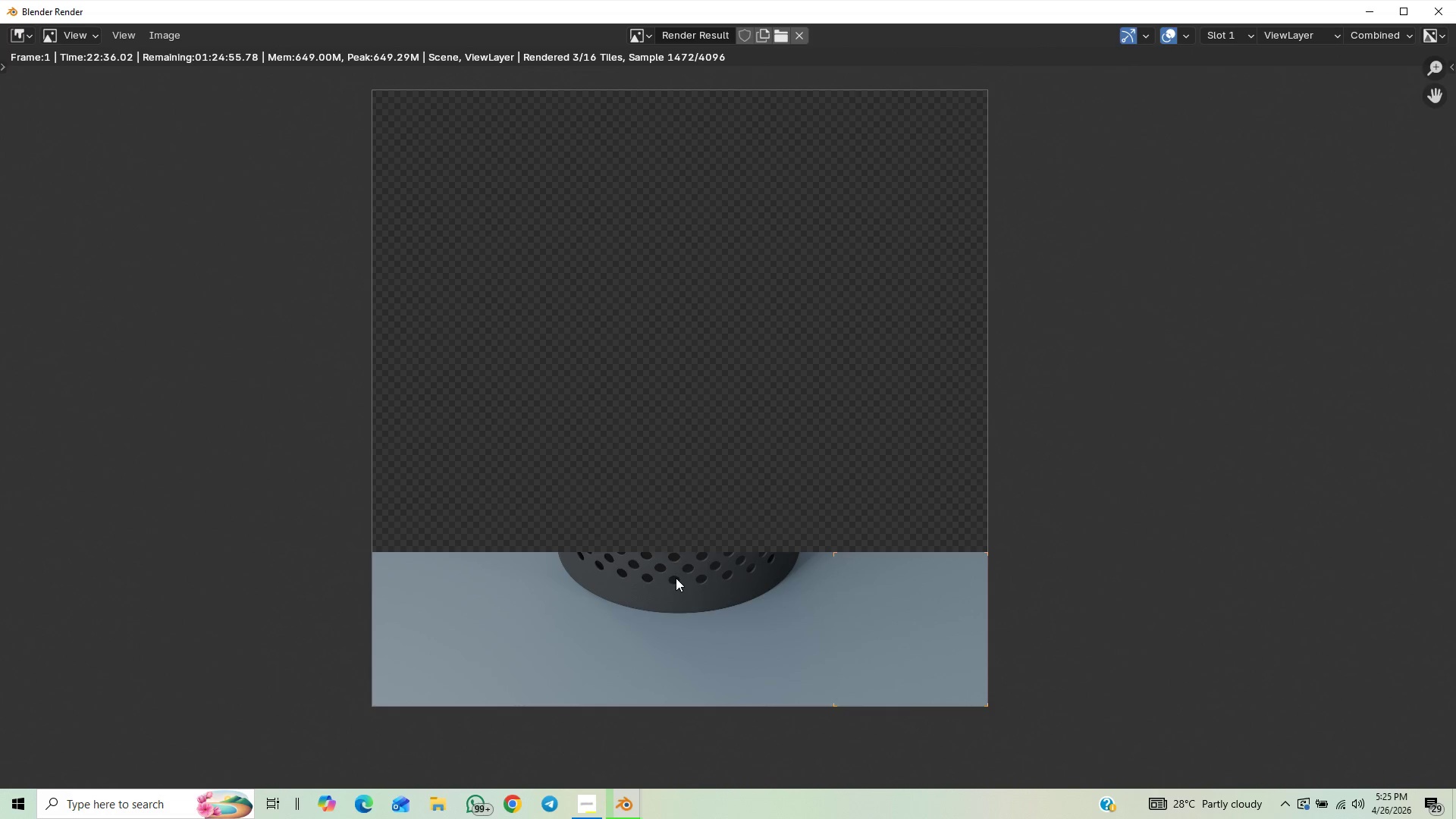 
scroll: coordinate [674, 570], scroll_direction: up, amount: 4.0
 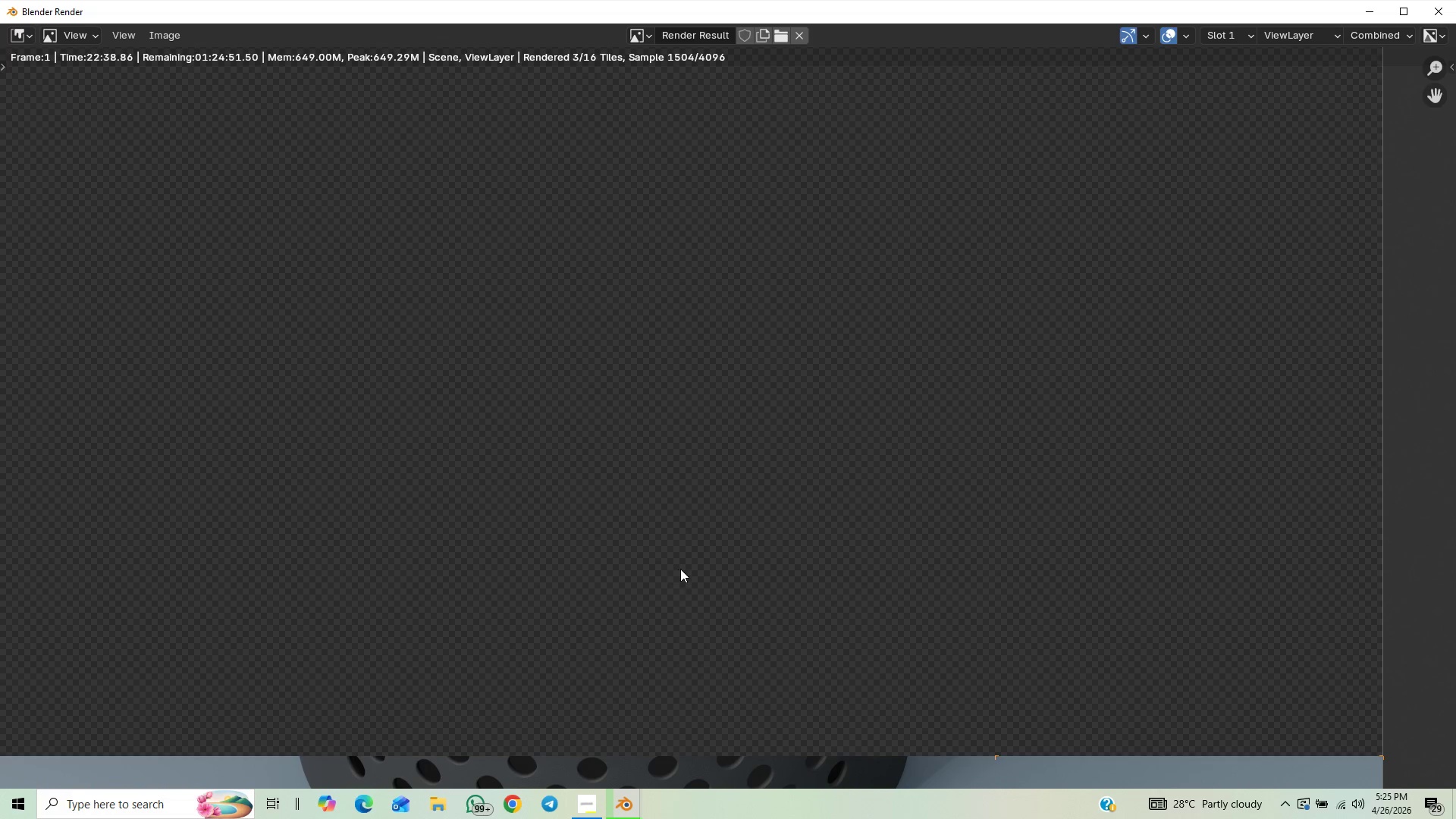 
scroll: coordinate [683, 566], scroll_direction: down, amount: 3.0
 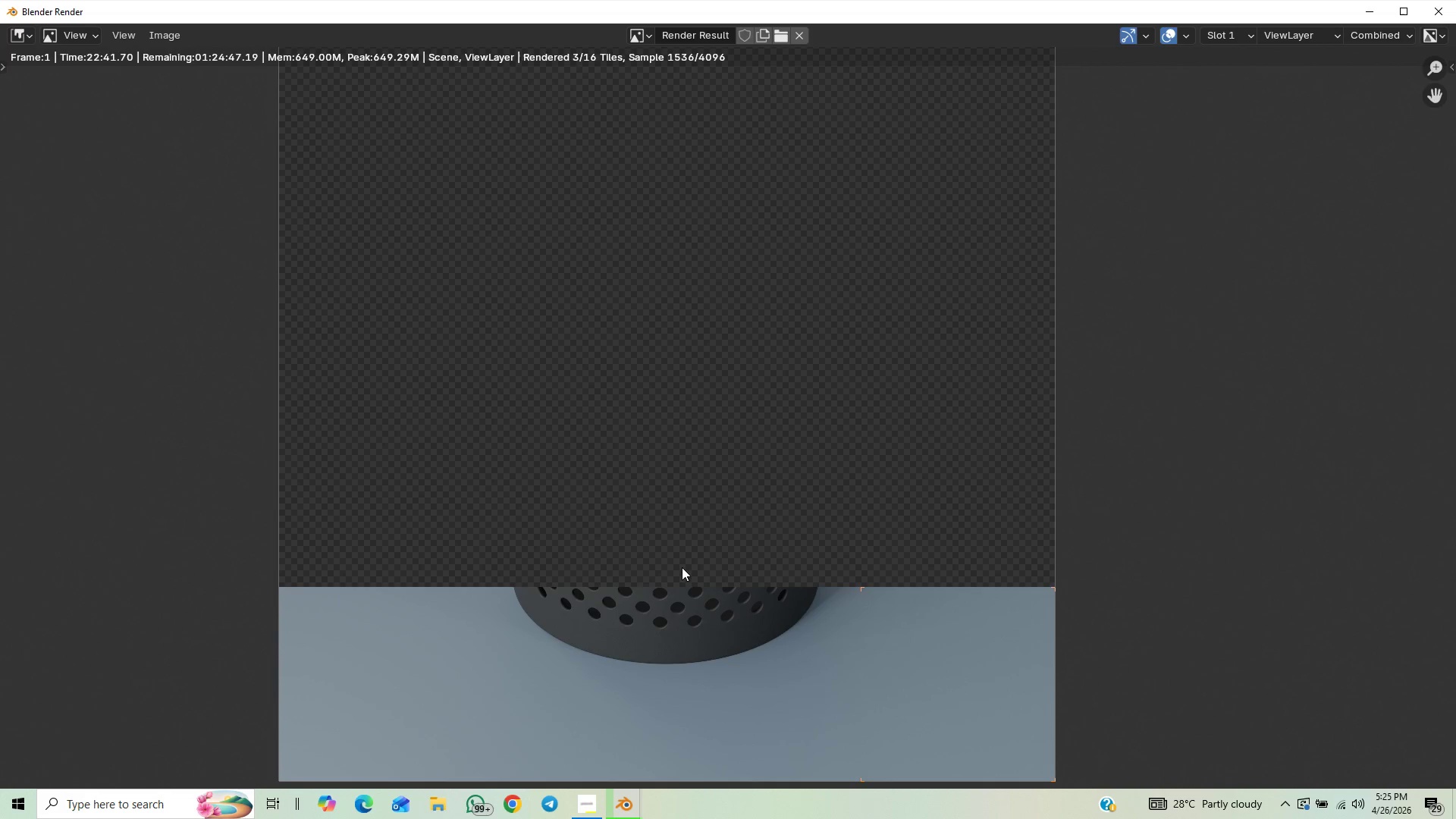 
scroll: coordinate [682, 567], scroll_direction: up, amount: 1.0
 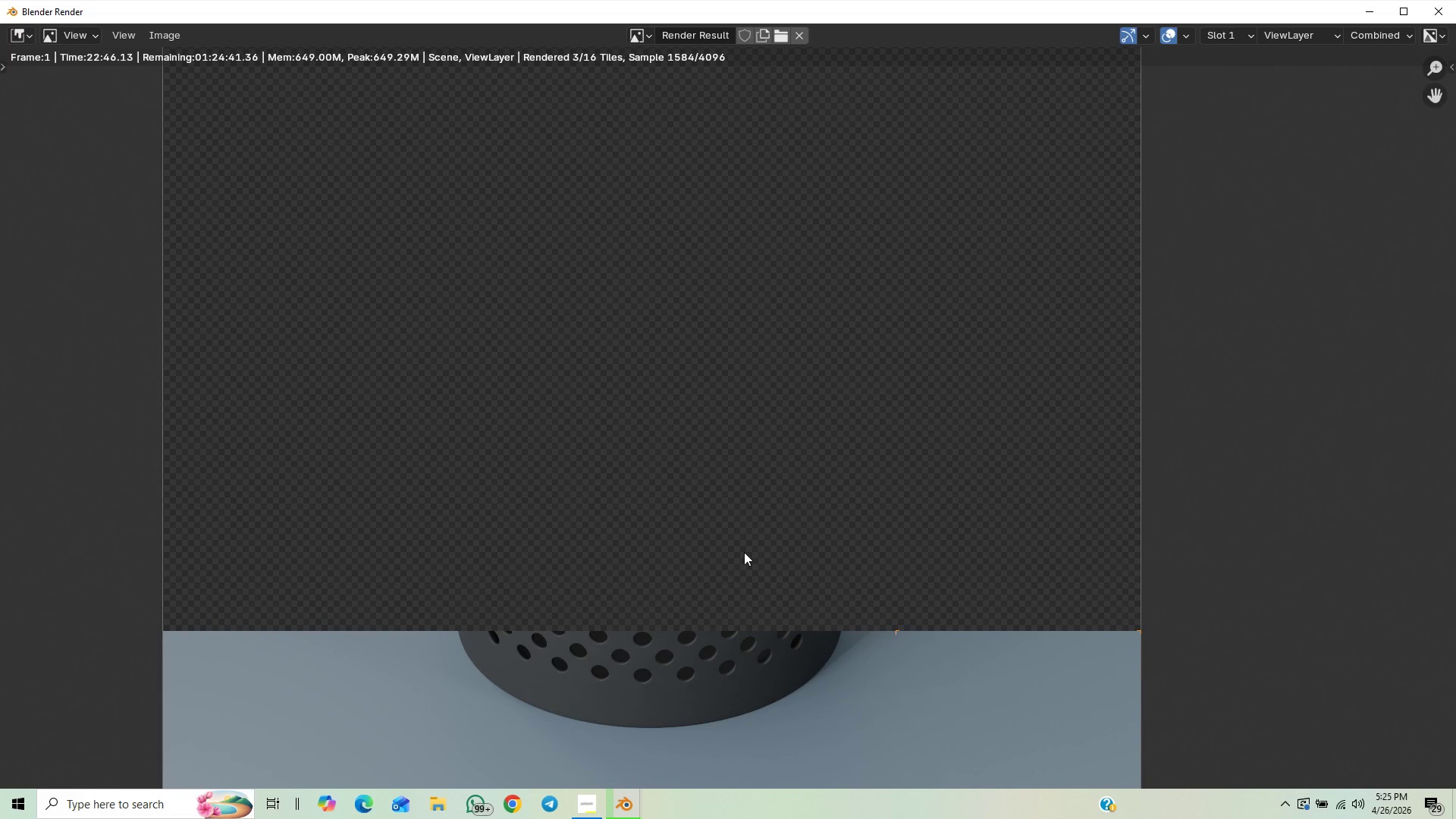 
wait(5.17)
 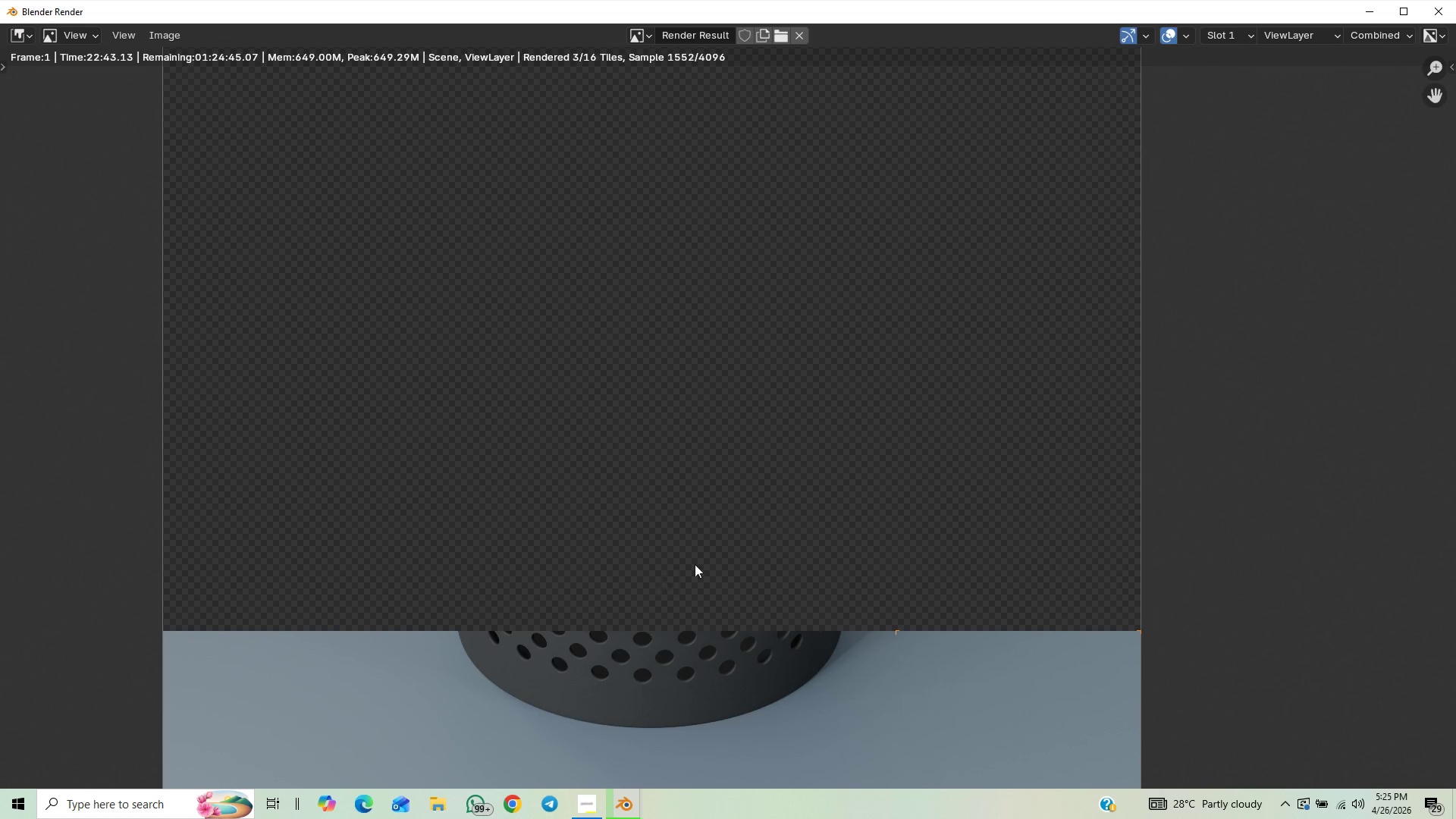 
scroll: coordinate [768, 552], scroll_direction: up, amount: 1.0
 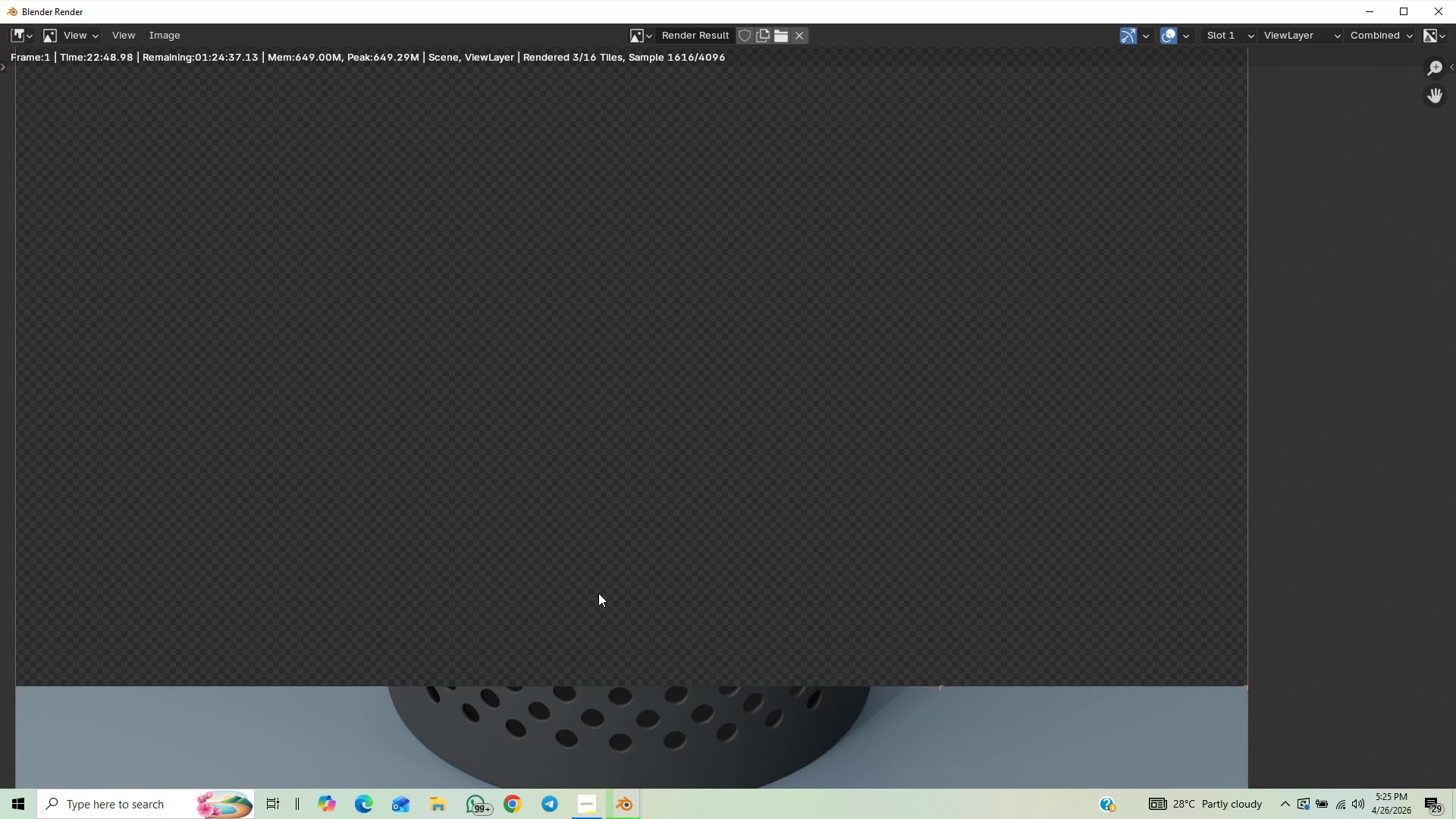 
scroll: coordinate [642, 612], scroll_direction: down, amount: 1.0
 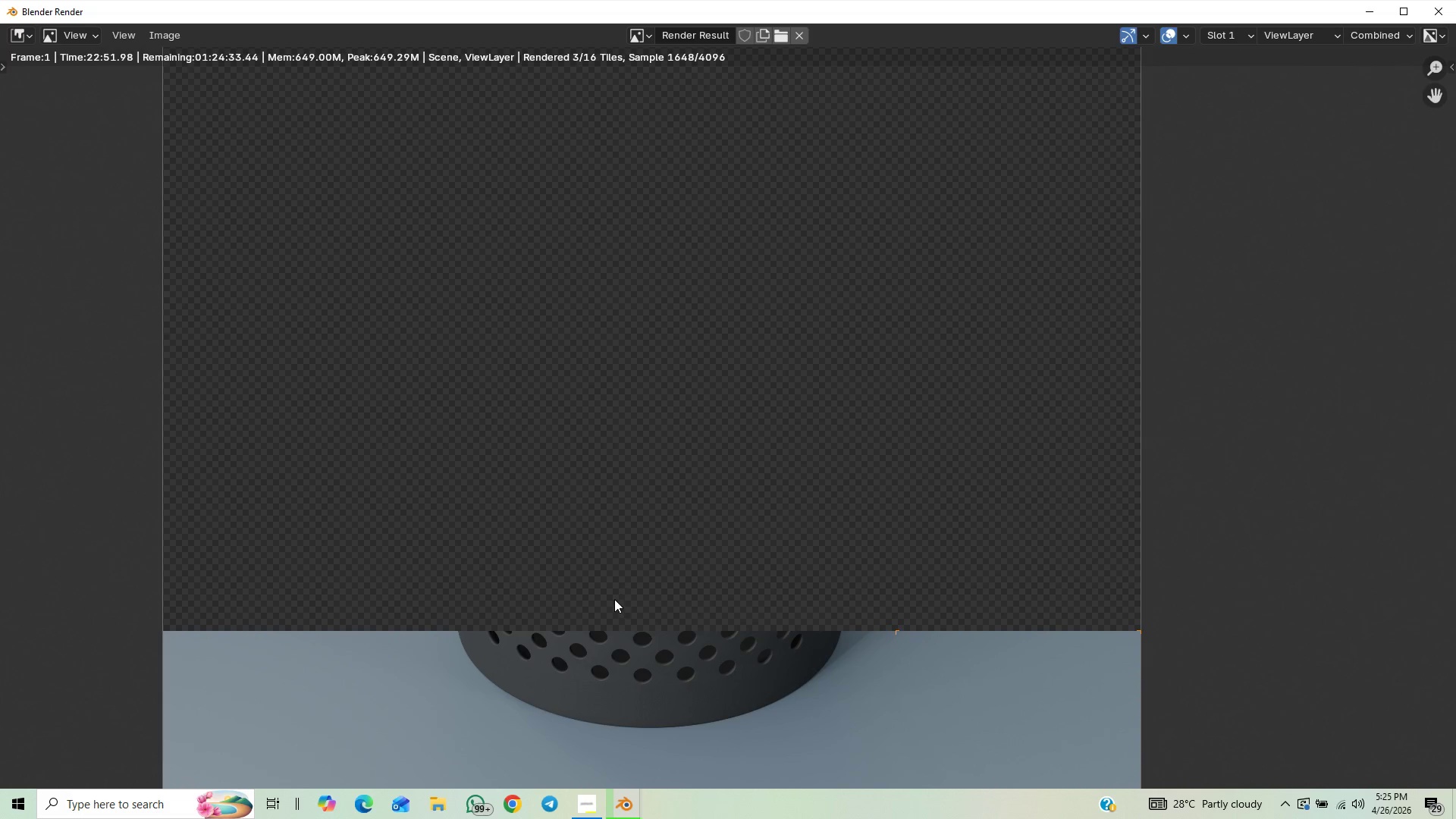 
scroll: coordinate [744, 648], scroll_direction: up, amount: 5.0
 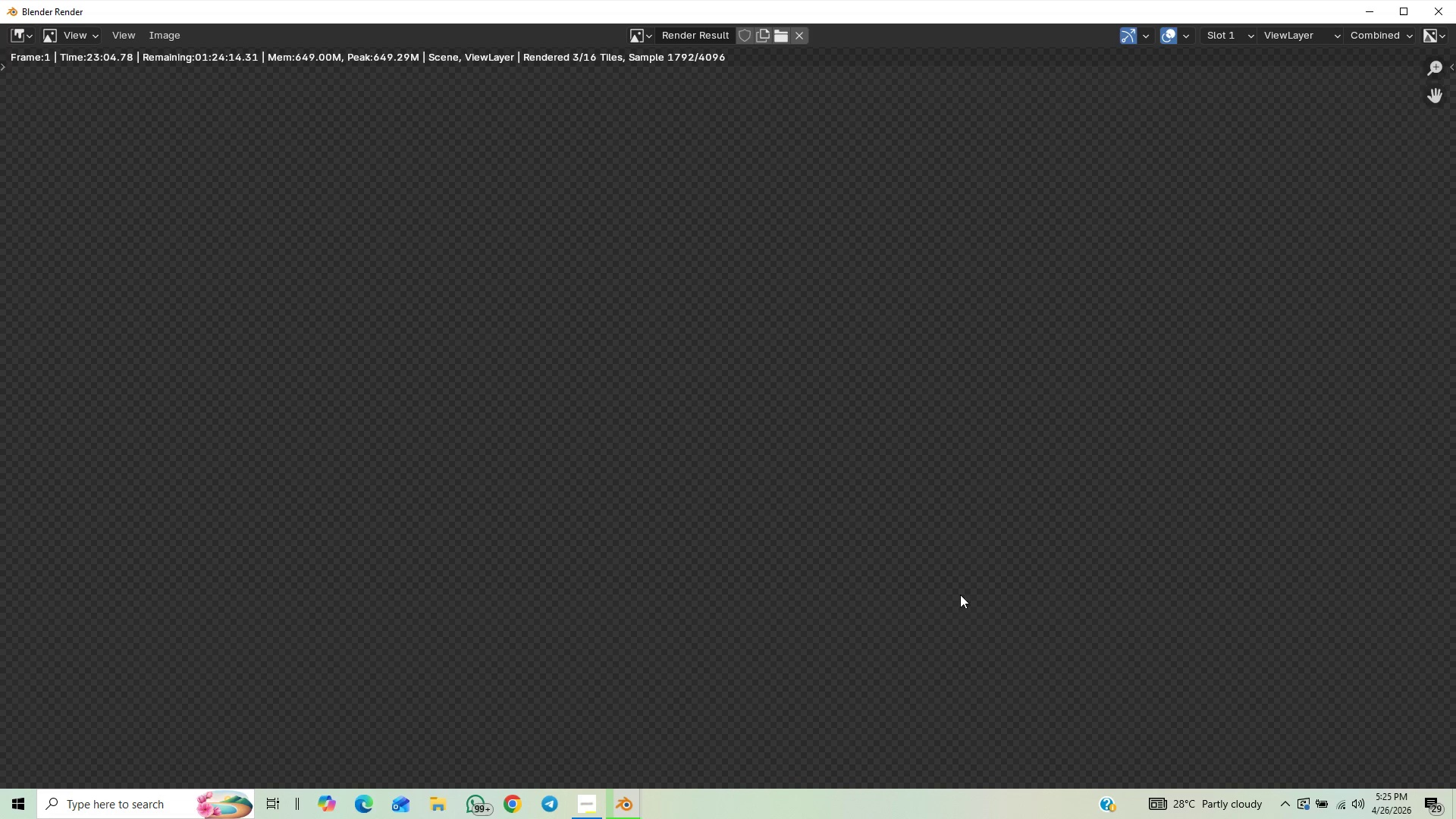 
wait(5.04)
 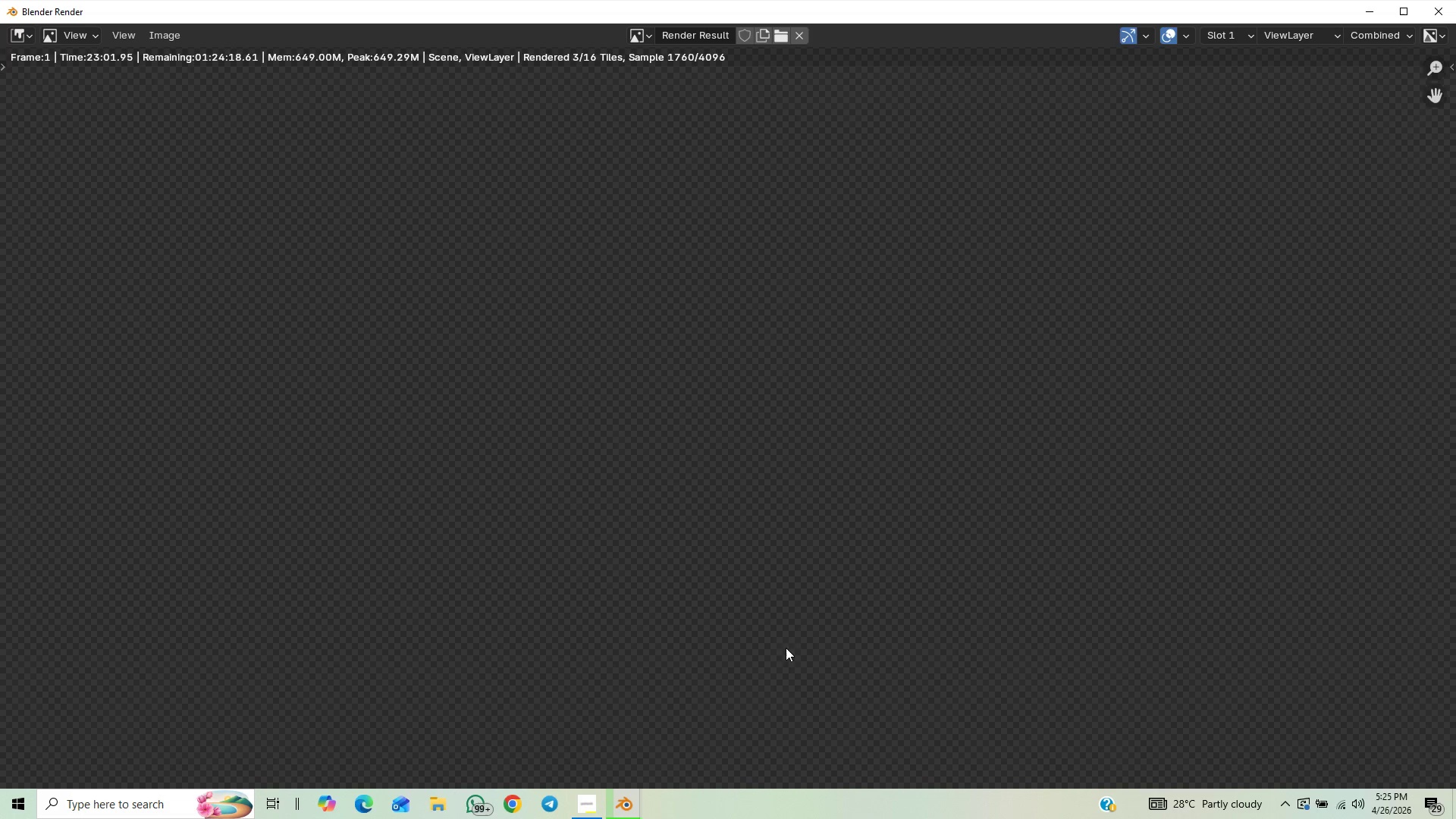 
scroll: coordinate [1095, 627], scroll_direction: up, amount: 2.0
 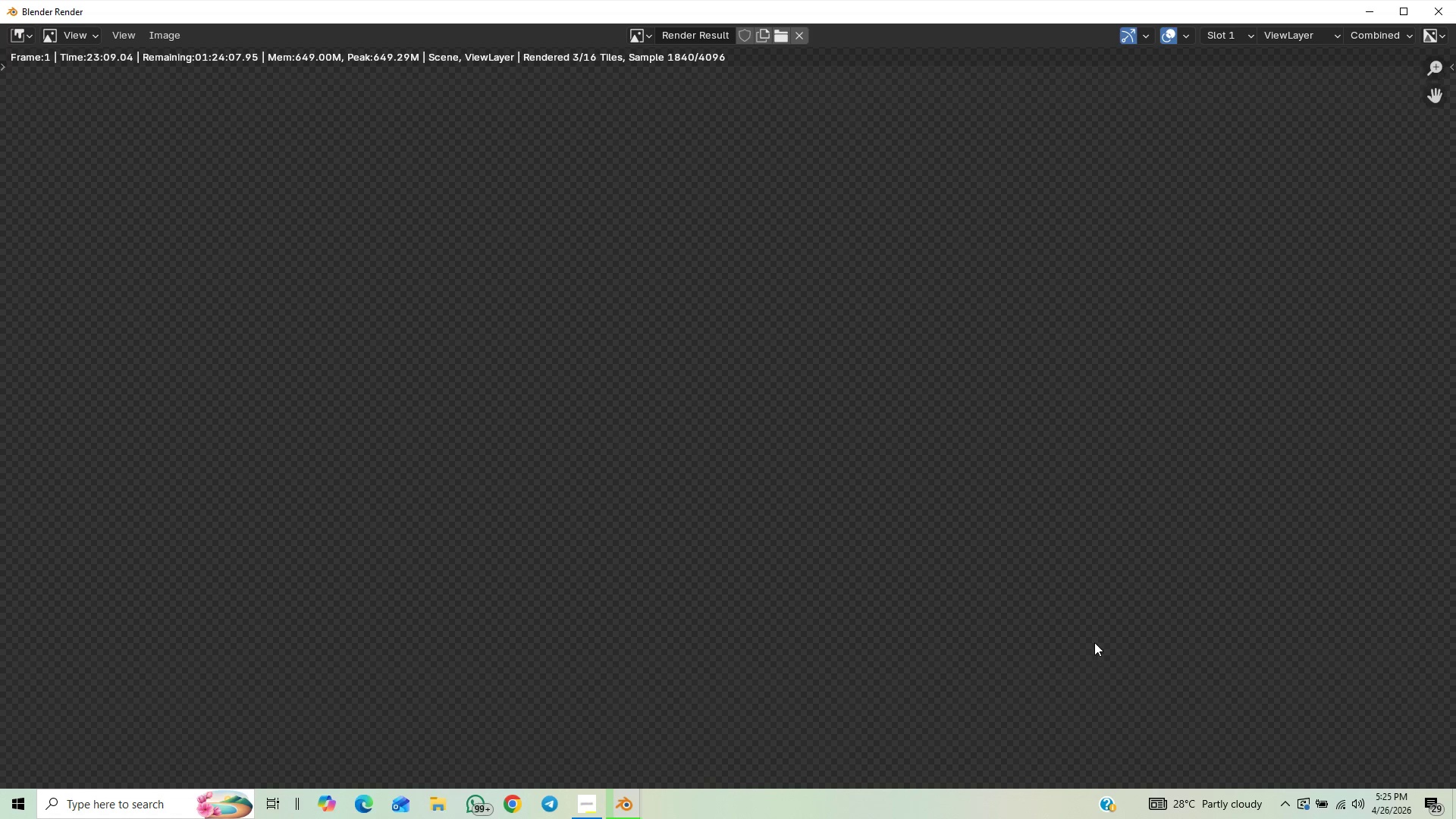 
scroll: coordinate [918, 630], scroll_direction: down, amount: 9.0
 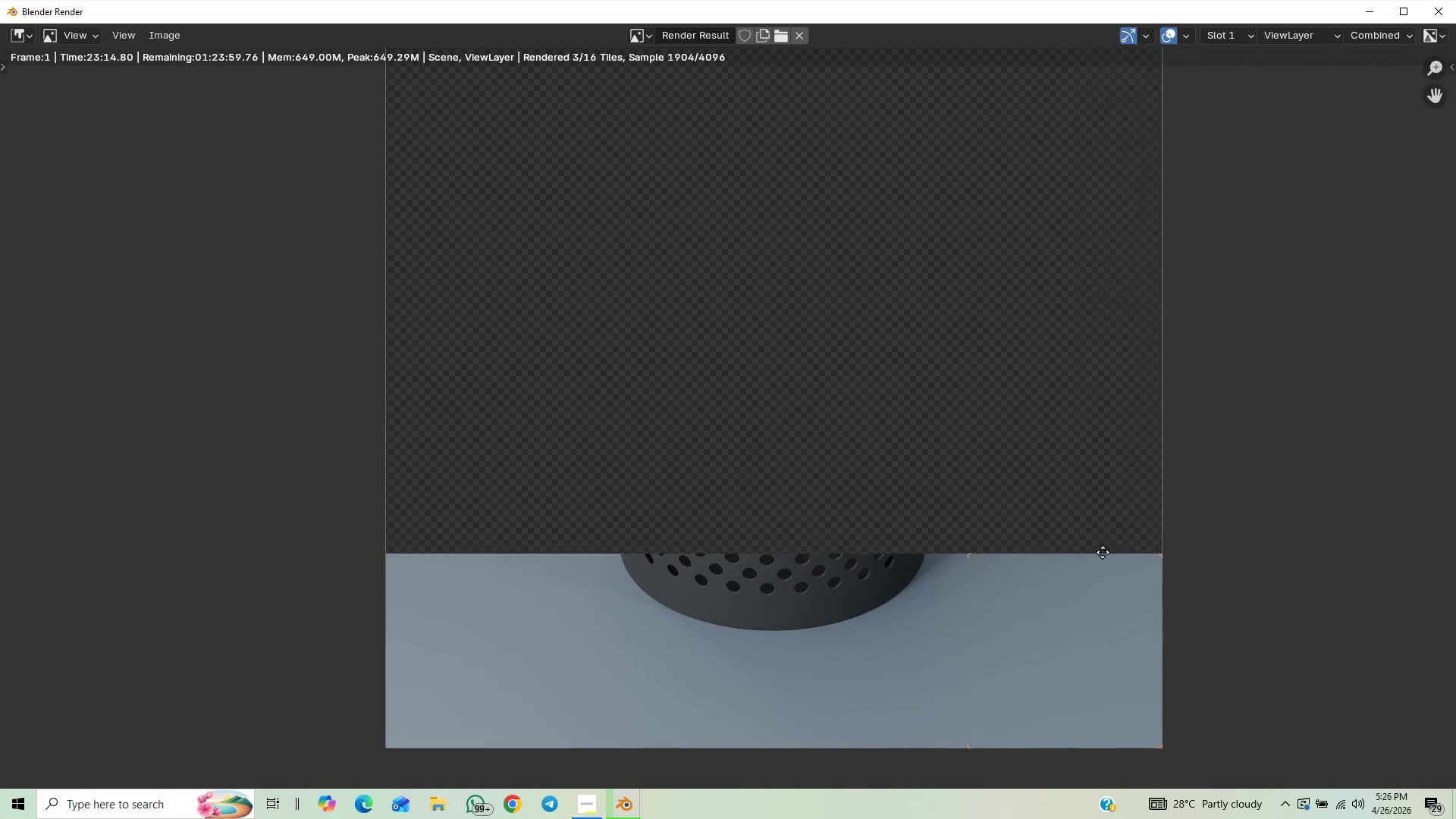 
scroll: coordinate [999, 585], scroll_direction: up, amount: 1.0
 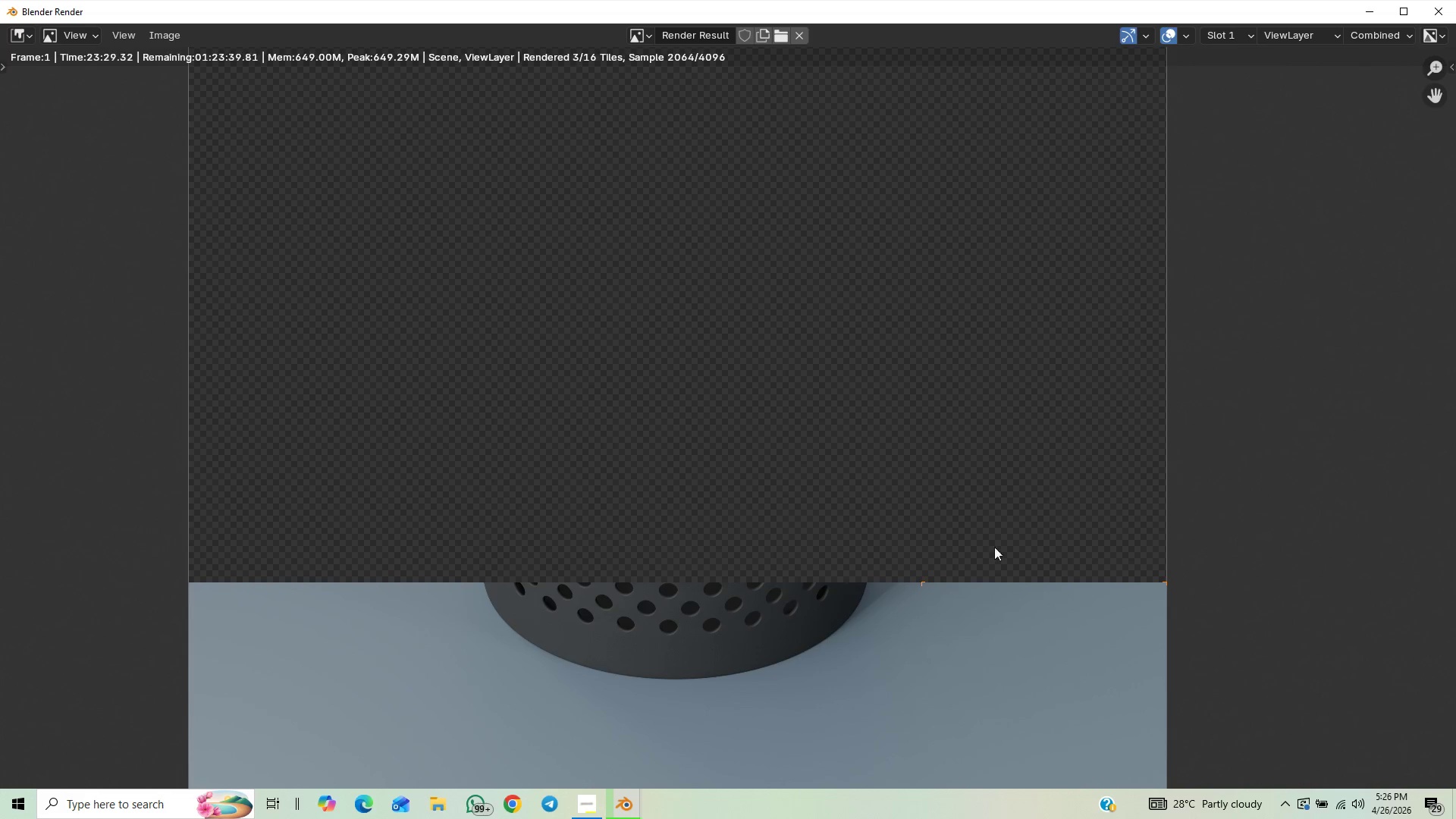 
wait(17.19)
 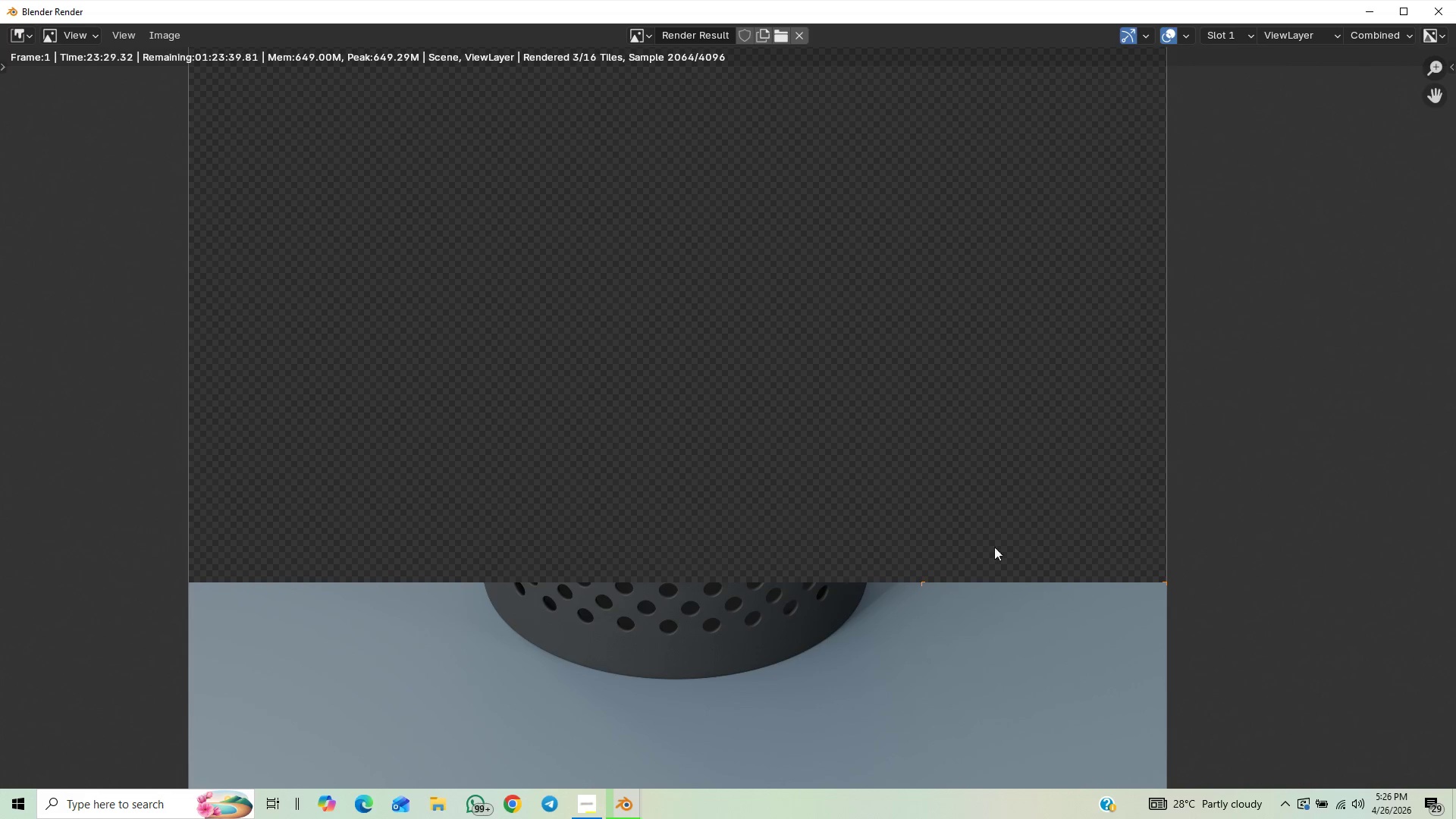 
scroll: coordinate [701, 505], scroll_direction: down, amount: 4.0
 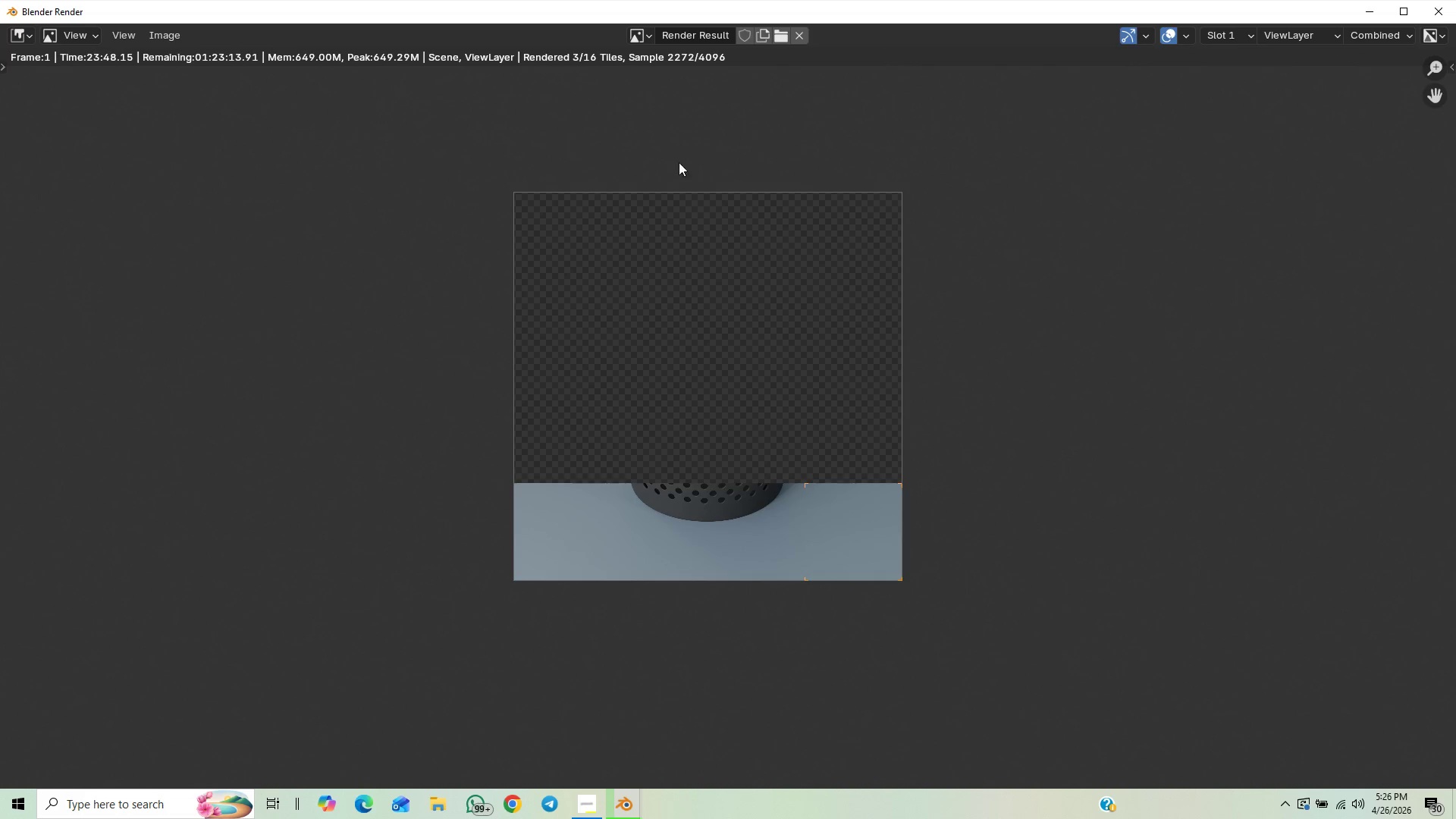 
wait(14.07)
 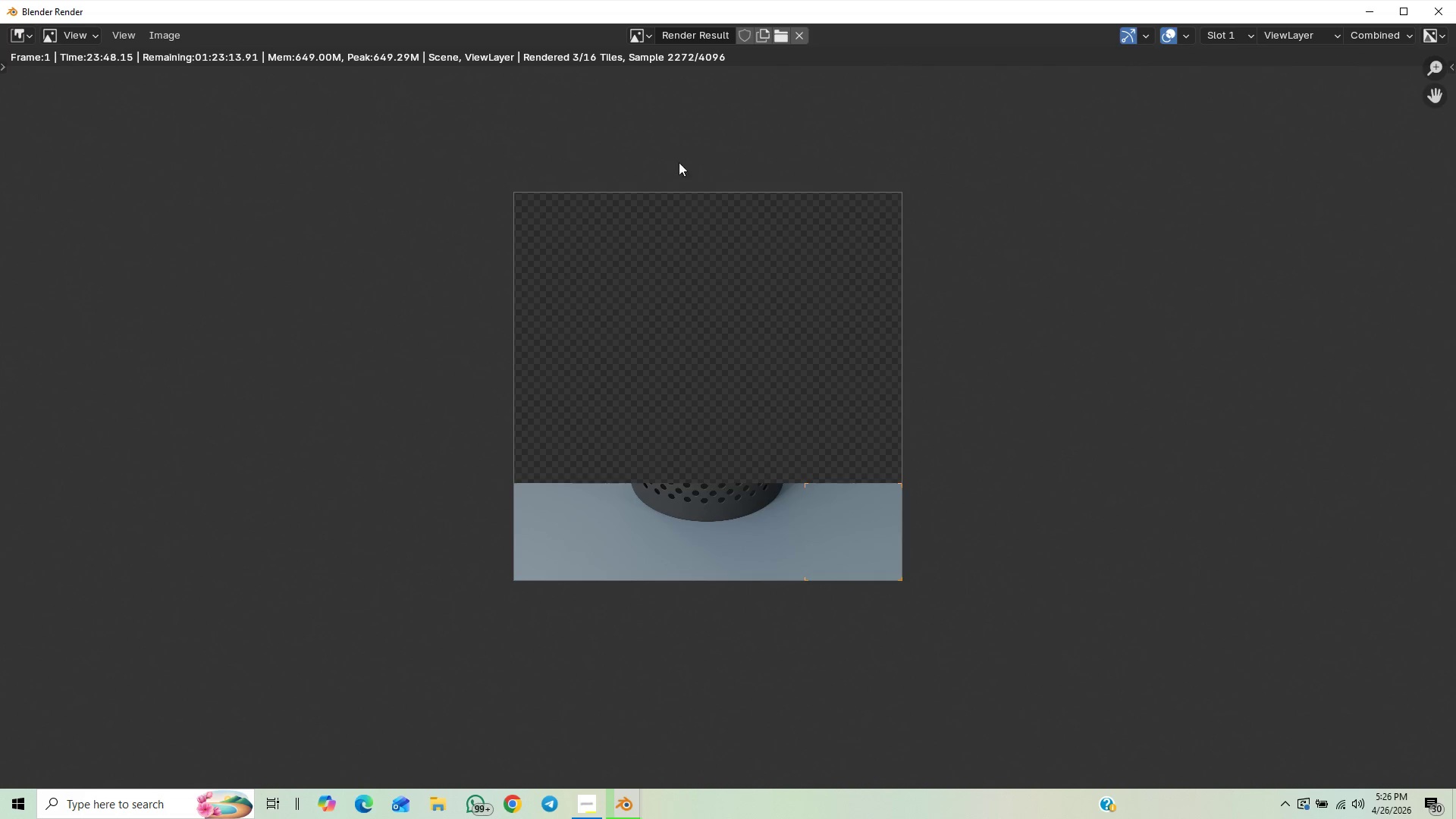 
scroll: coordinate [957, 221], scroll_direction: up, amount: 1.0
 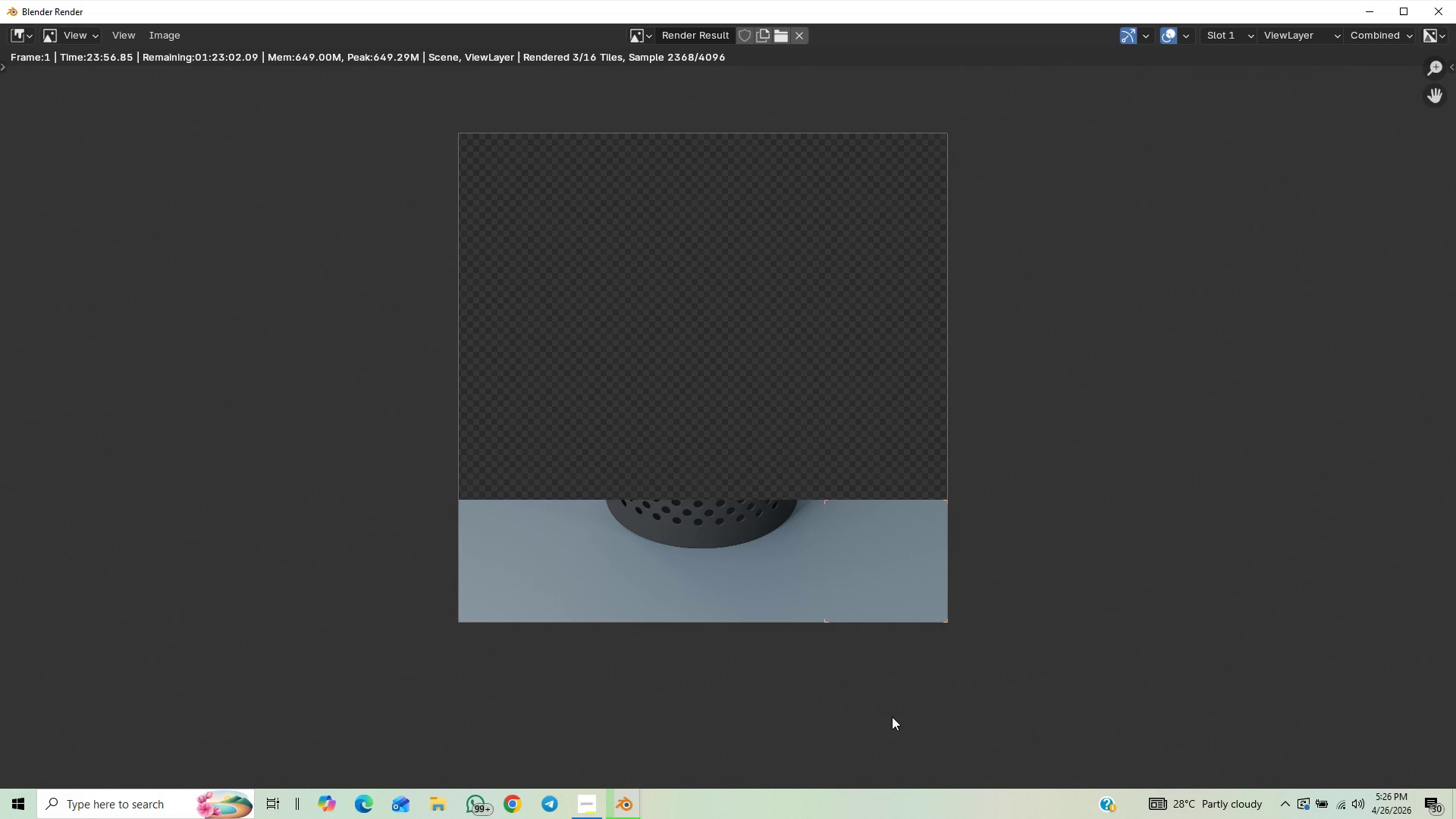 
wait(5.52)
 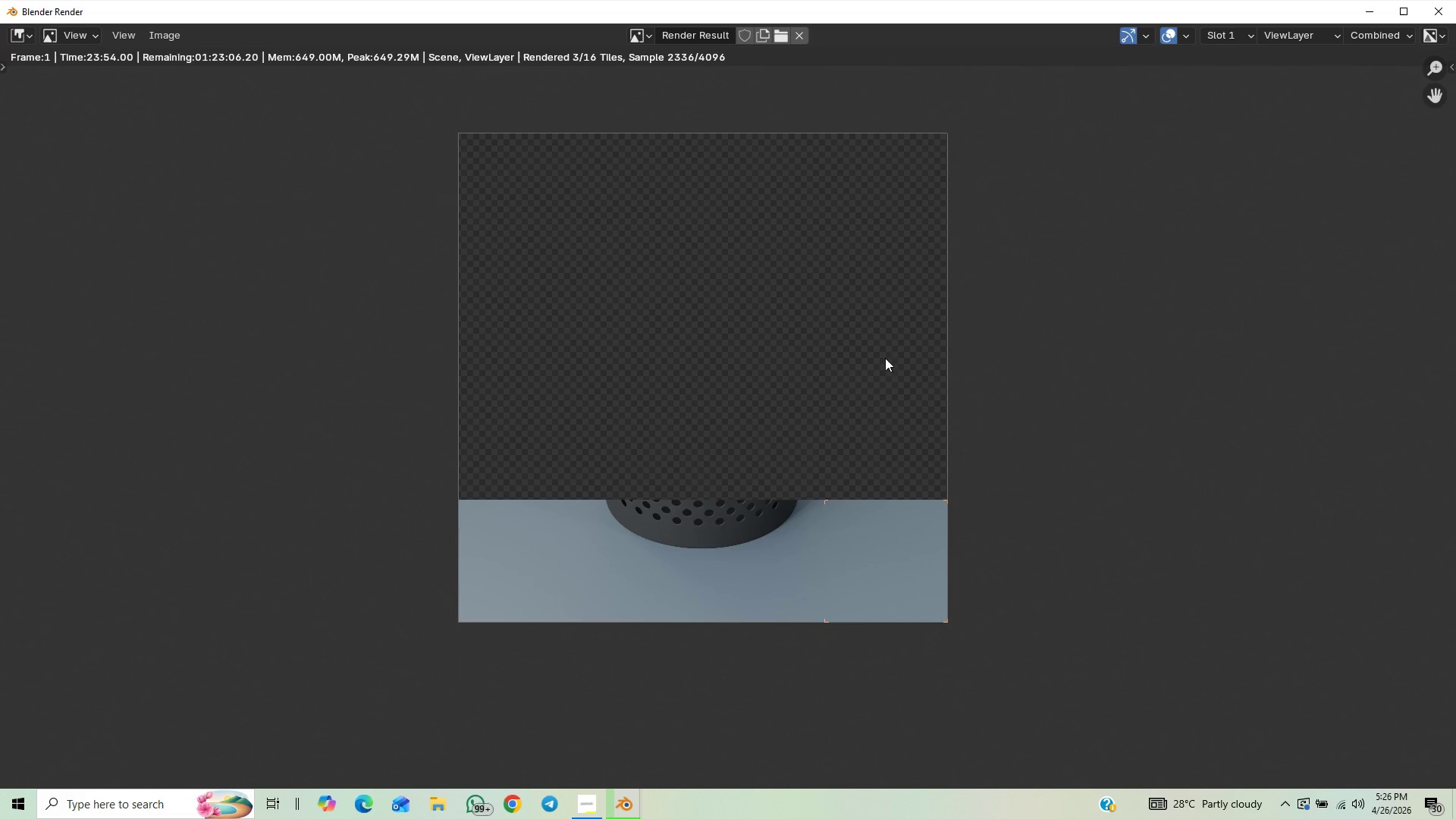 
scroll: coordinate [886, 651], scroll_direction: down, amount: 2.0
 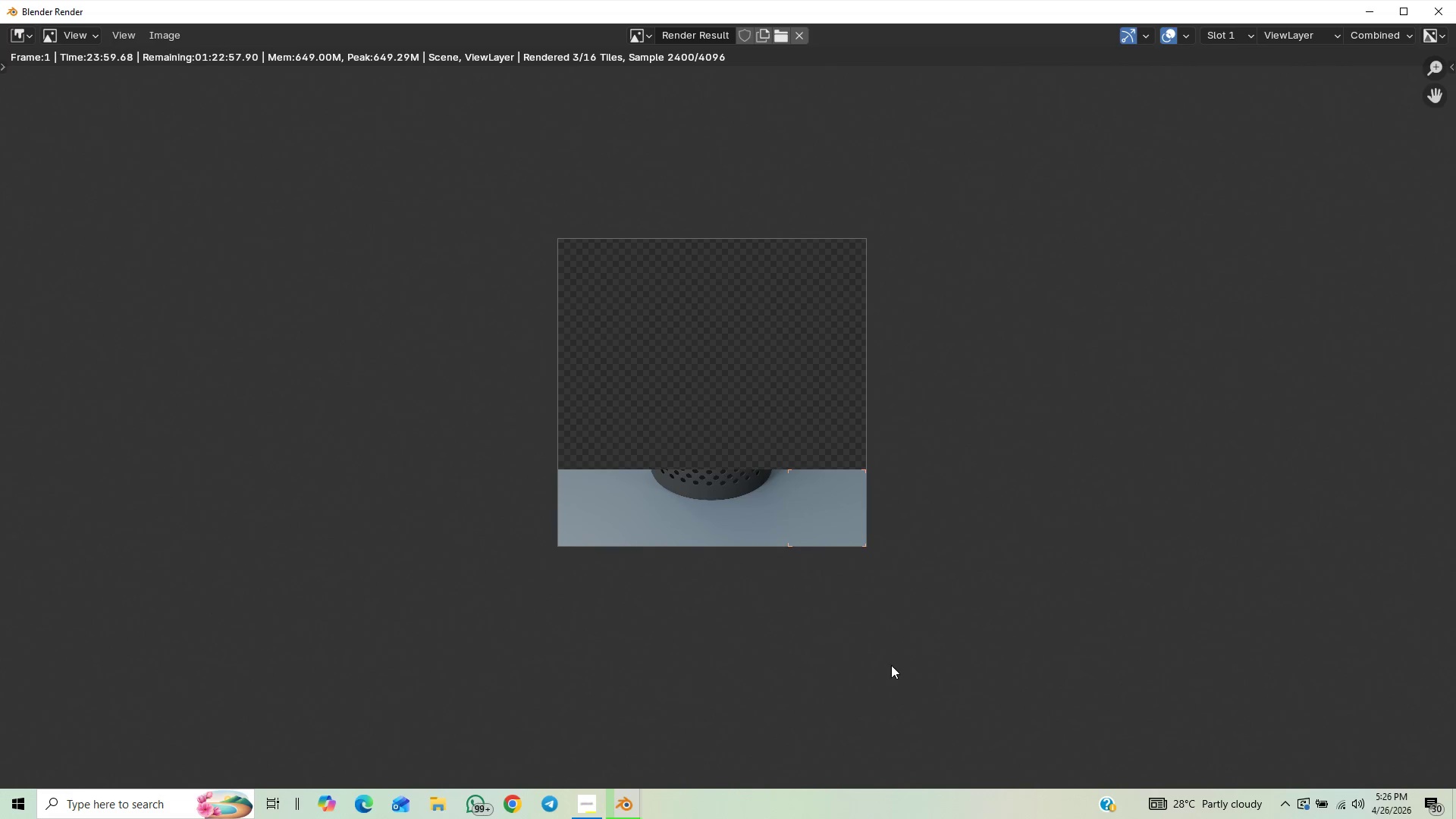 
scroll: coordinate [888, 675], scroll_direction: up, amount: 1.0
 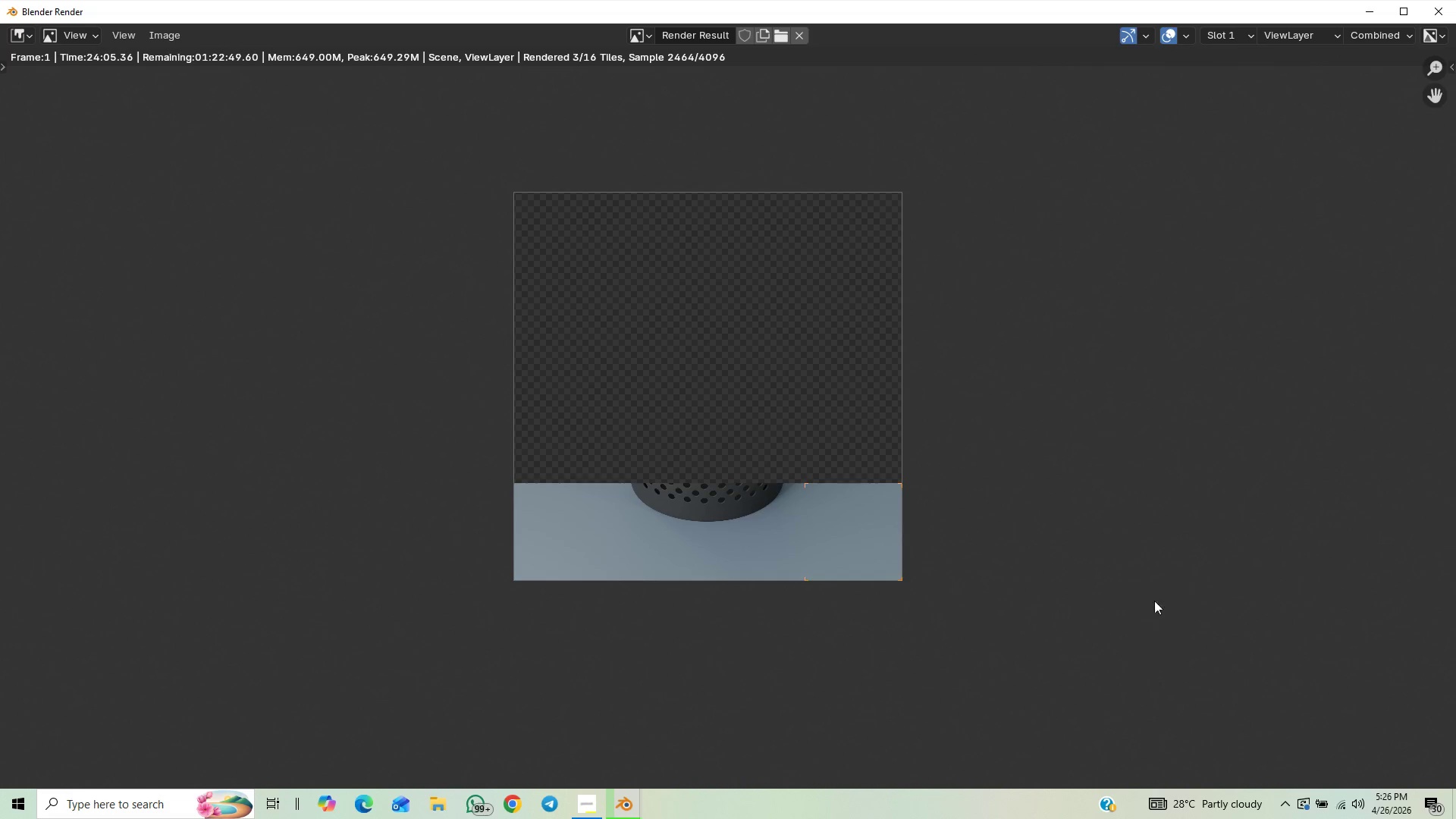 
wait(6.45)
 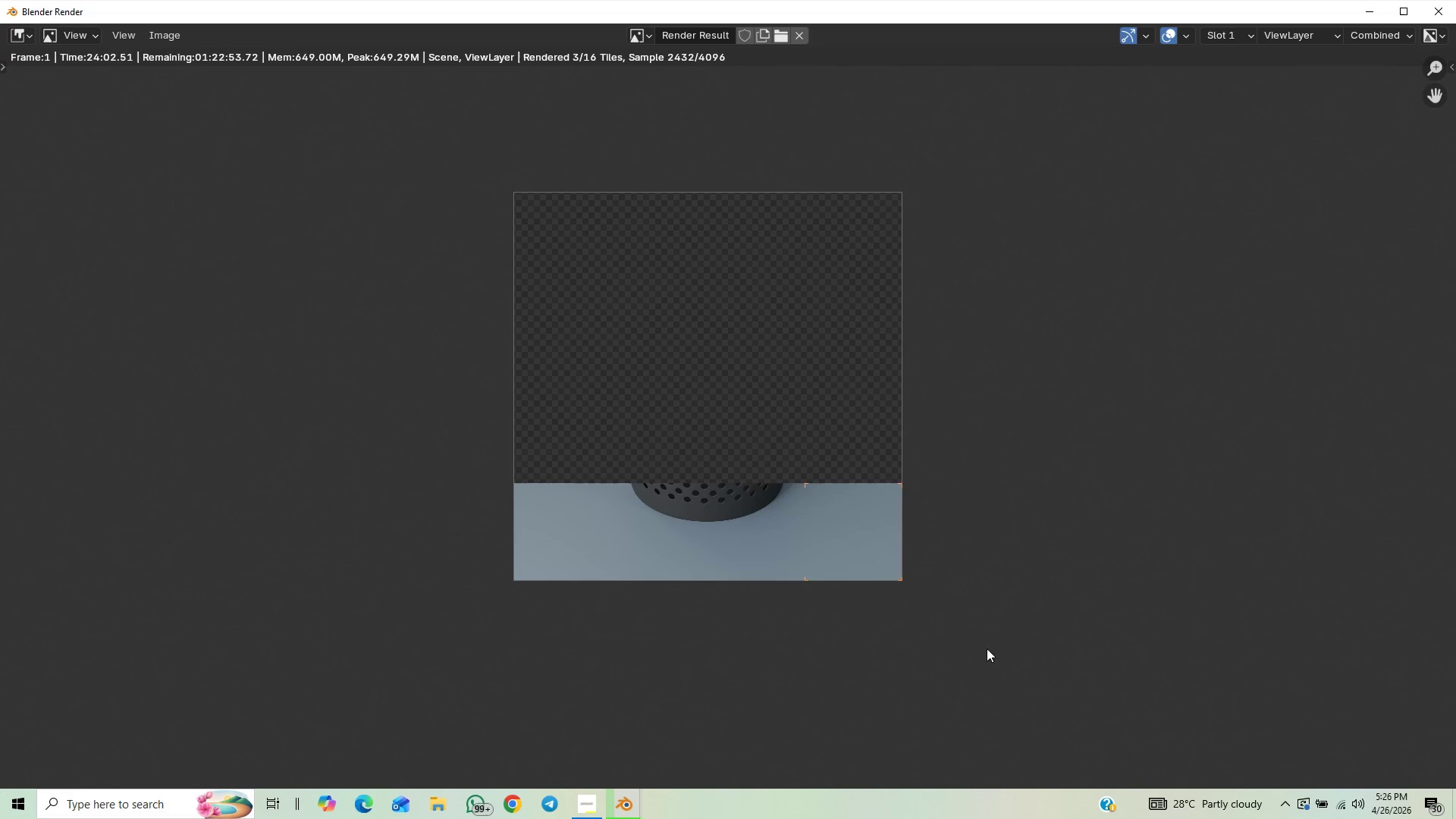 
scroll: coordinate [1081, 761], scroll_direction: down, amount: 2.0
 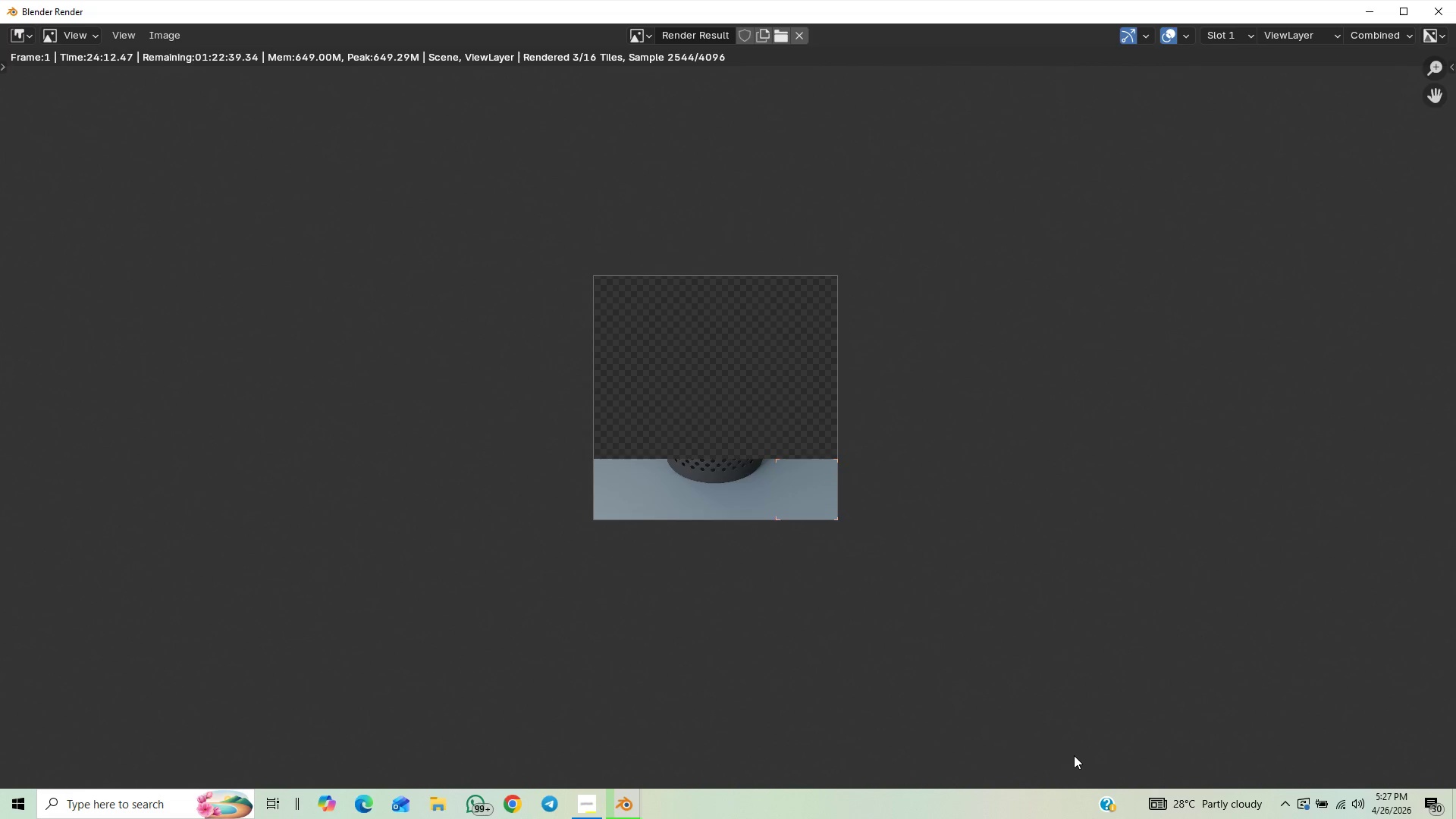 
scroll: coordinate [1180, 740], scroll_direction: up, amount: 4.0
 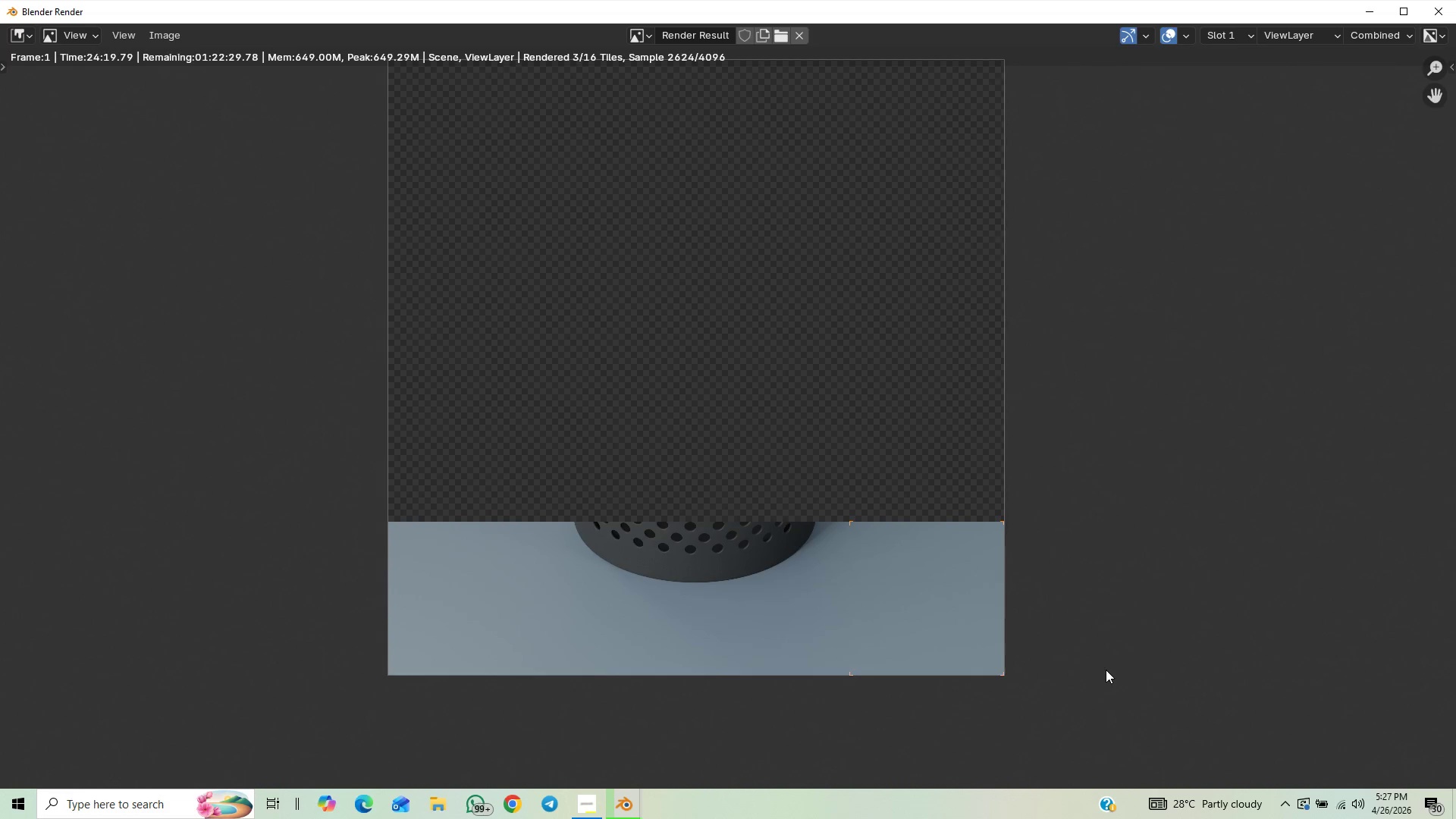 
scroll: coordinate [1067, 659], scroll_direction: down, amount: 4.0
 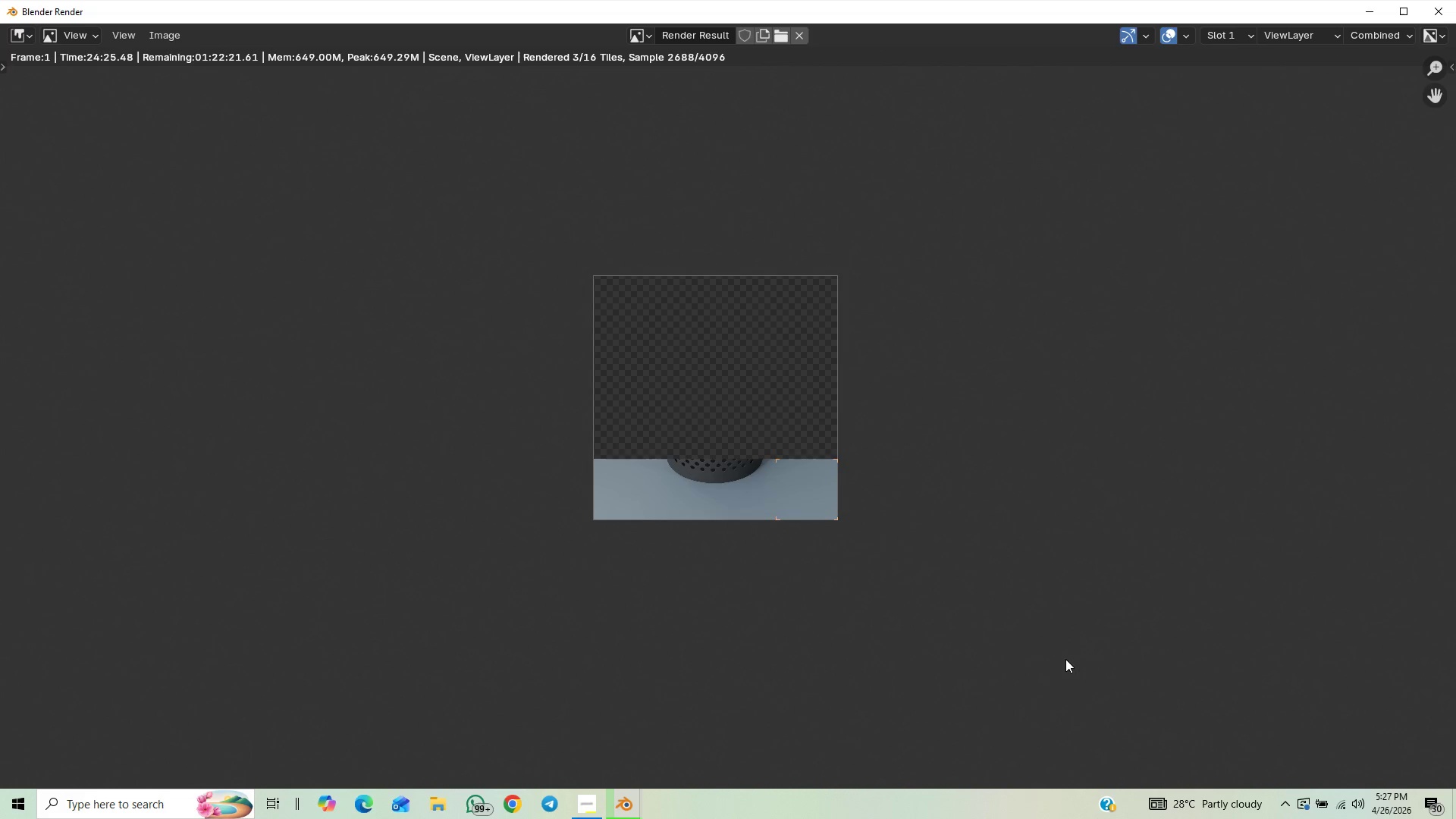 
scroll: coordinate [1081, 666], scroll_direction: up, amount: 5.0
 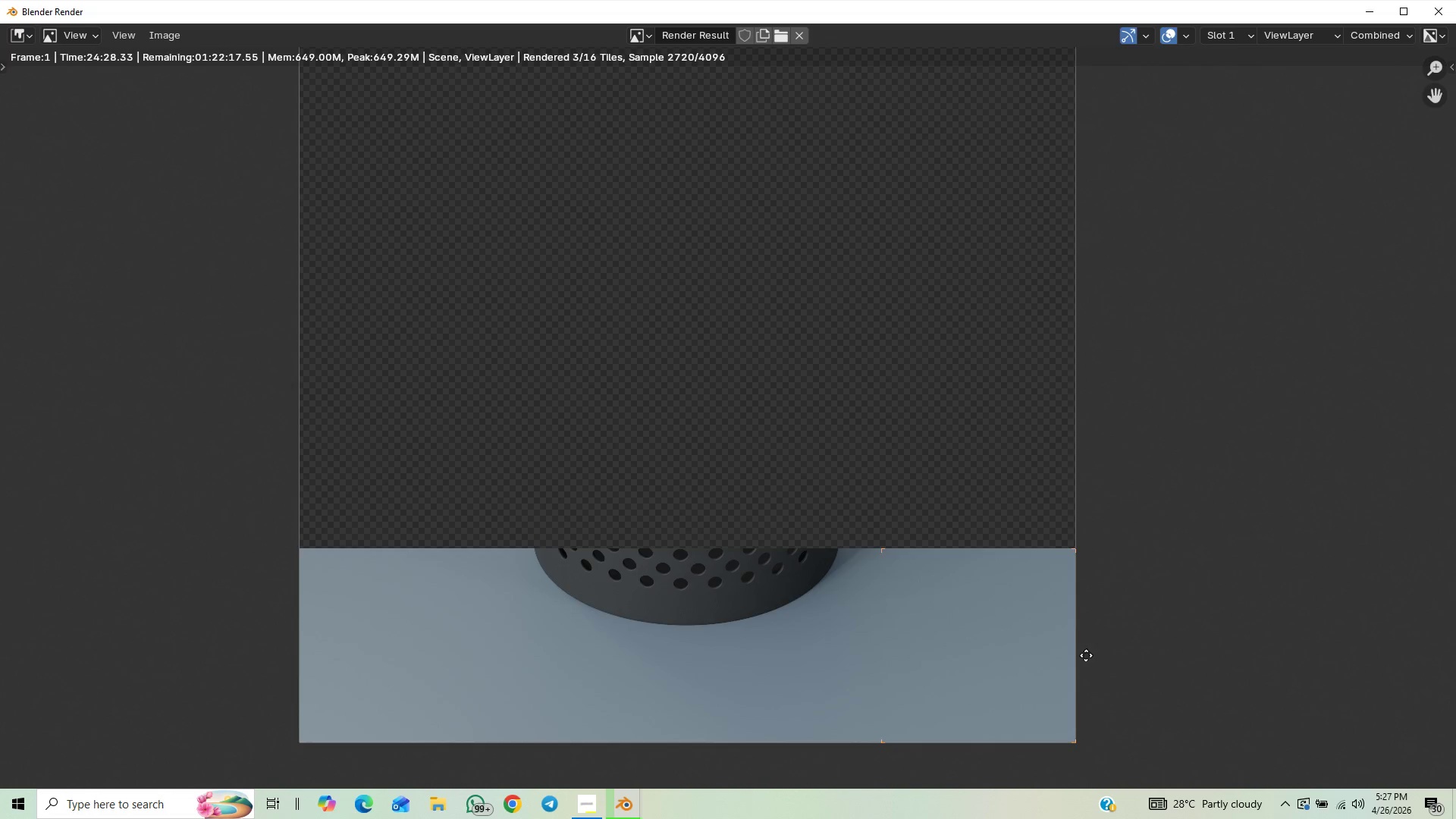 
scroll: coordinate [1087, 611], scroll_direction: down, amount: 3.0
 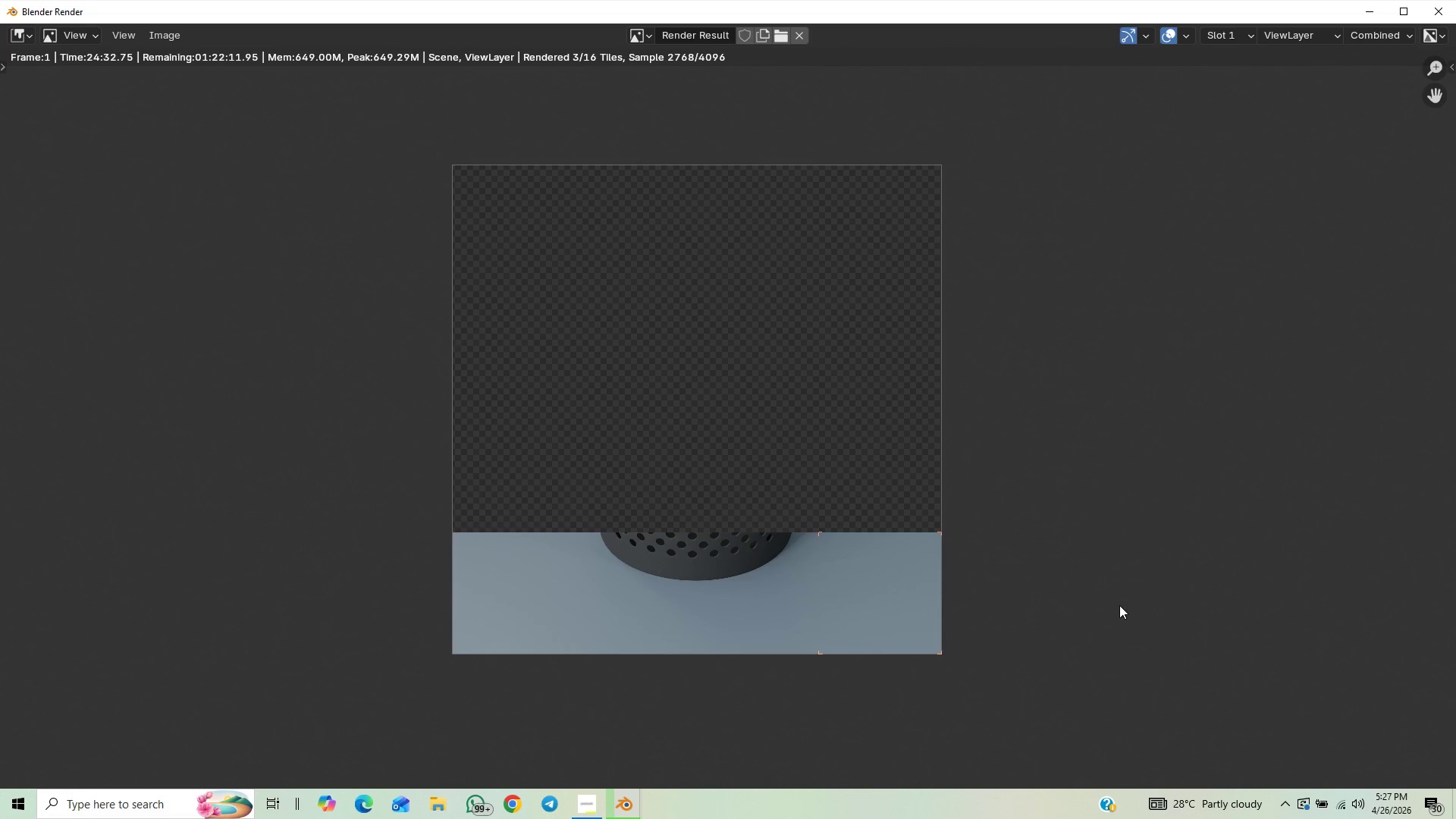 
scroll: coordinate [1119, 607], scroll_direction: up, amount: 1.0
 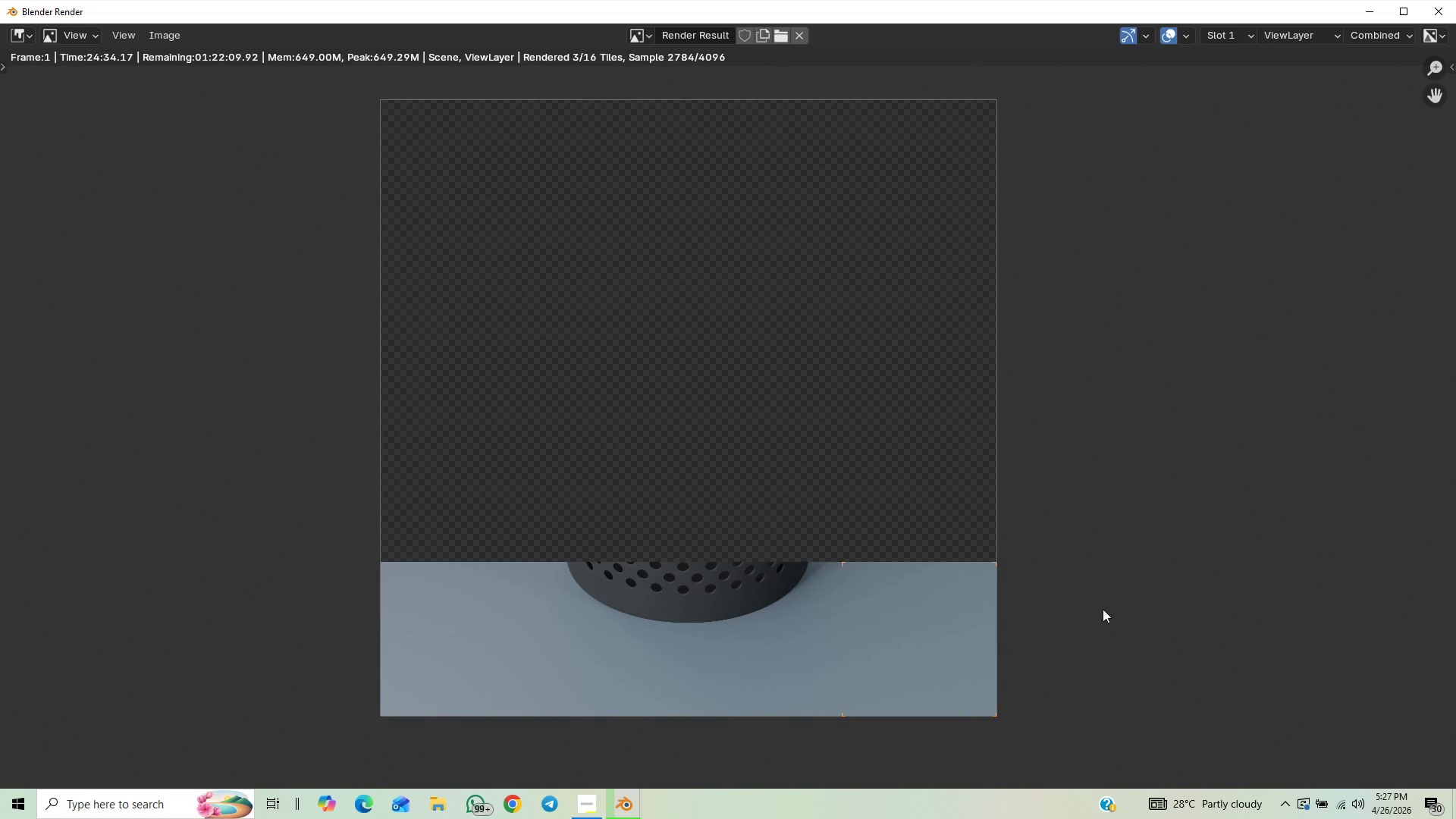 
scroll: coordinate [1103, 609], scroll_direction: down, amount: 1.0
 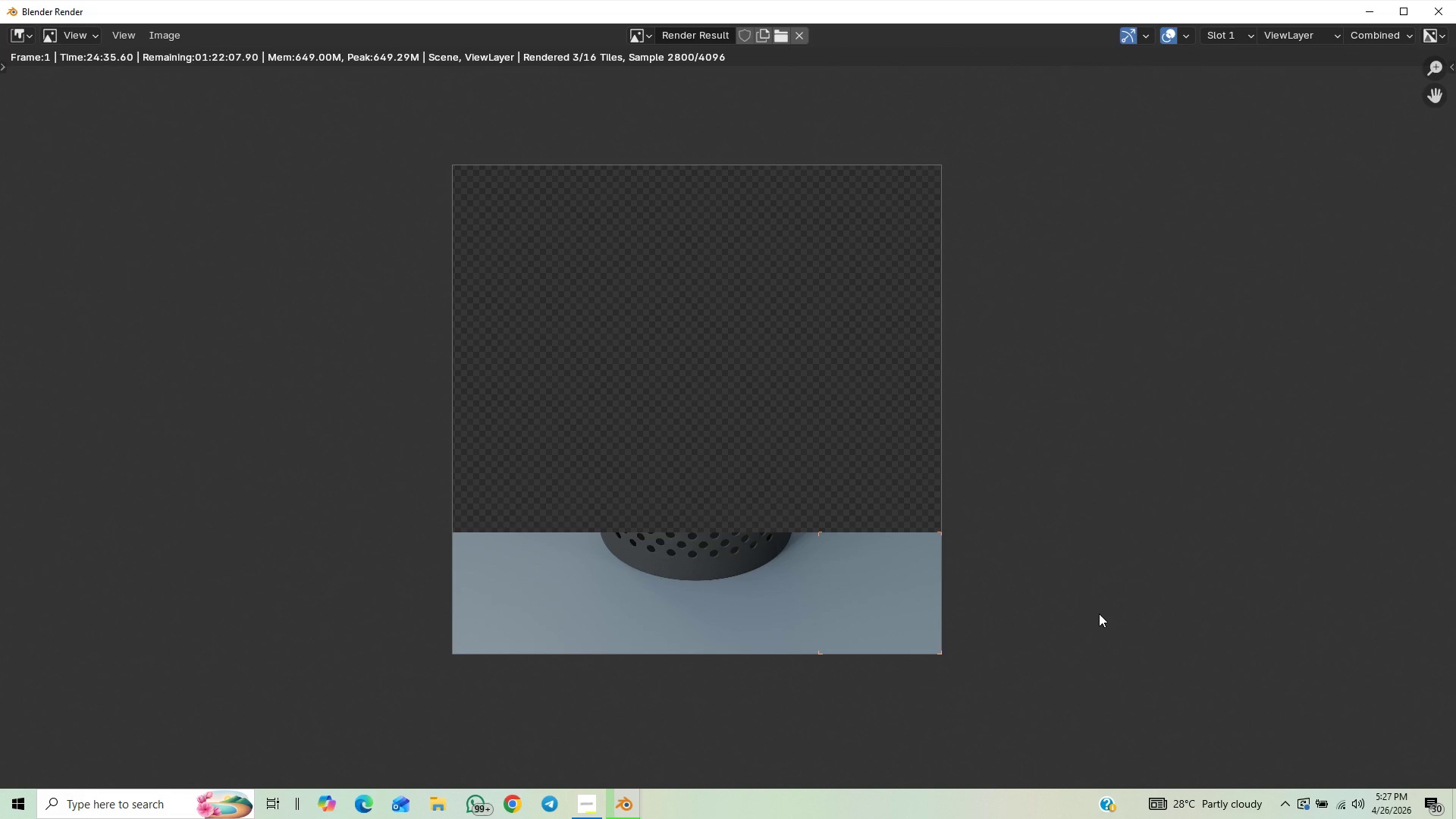 
scroll: coordinate [1097, 614], scroll_direction: up, amount: 2.0
 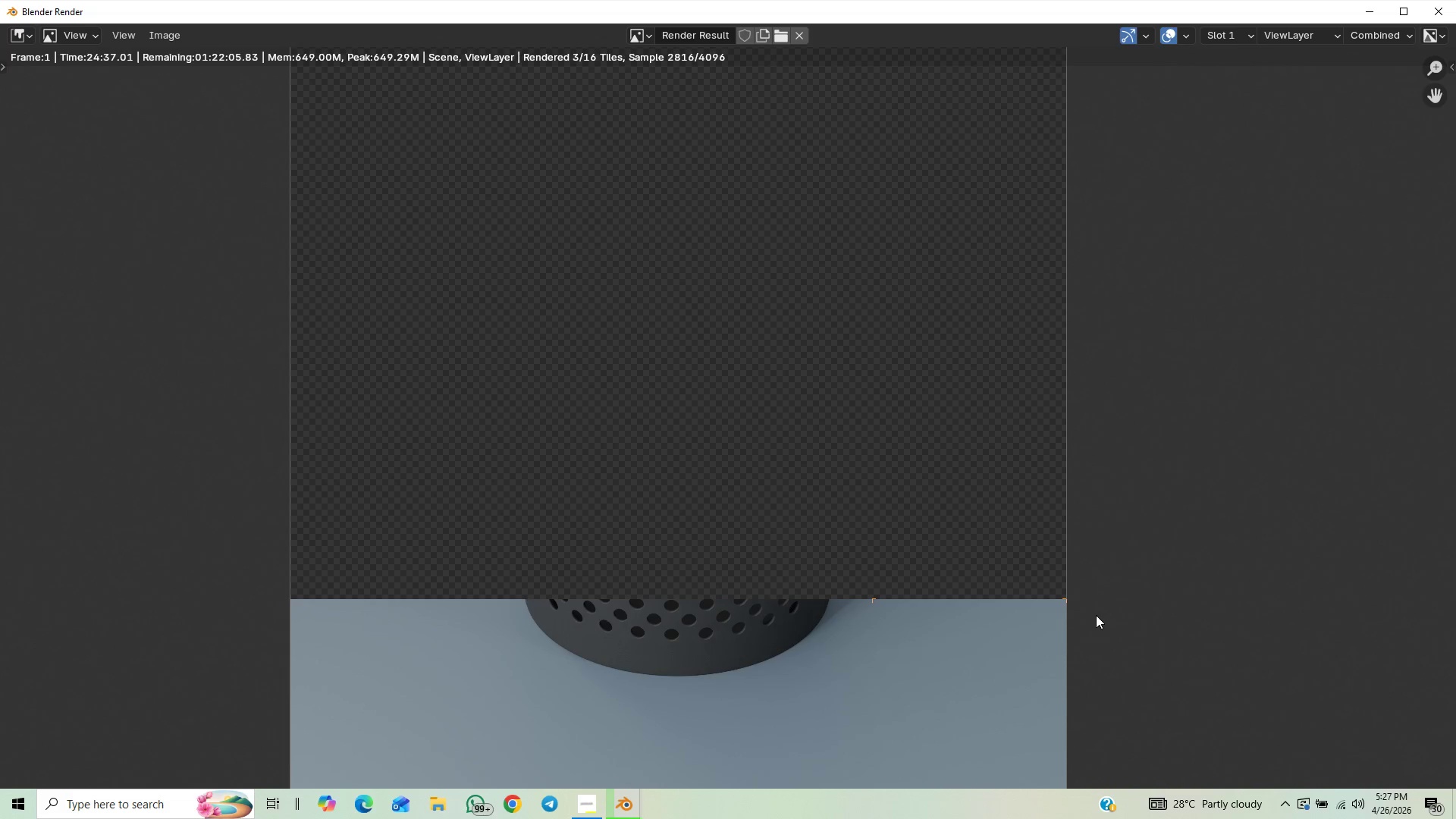 
scroll: coordinate [1096, 615], scroll_direction: none, amount: 0.0
 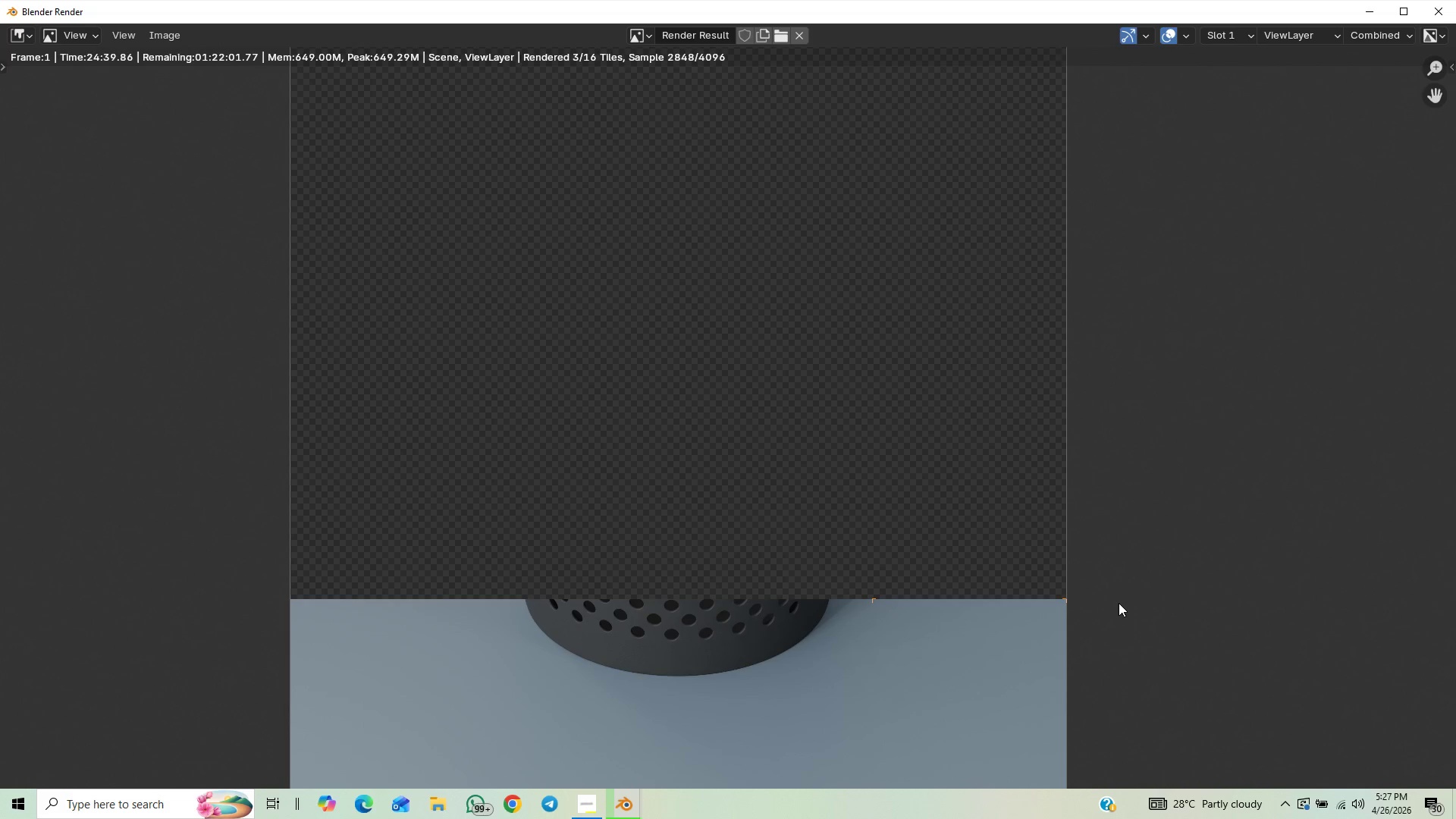 
scroll: coordinate [1114, 613], scroll_direction: down, amount: 1.0
 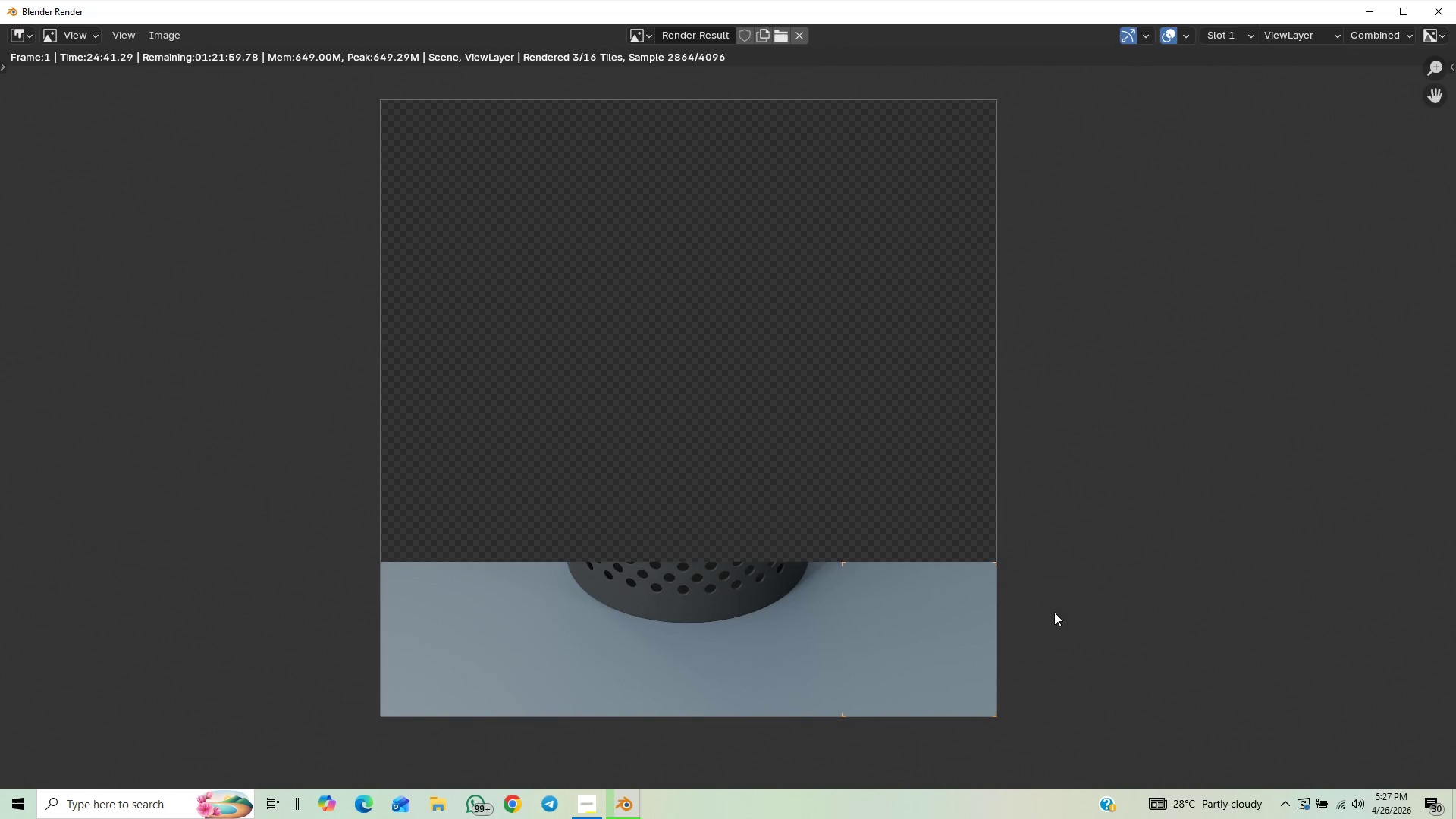 
scroll: coordinate [1064, 494], scroll_direction: up, amount: 1.0
 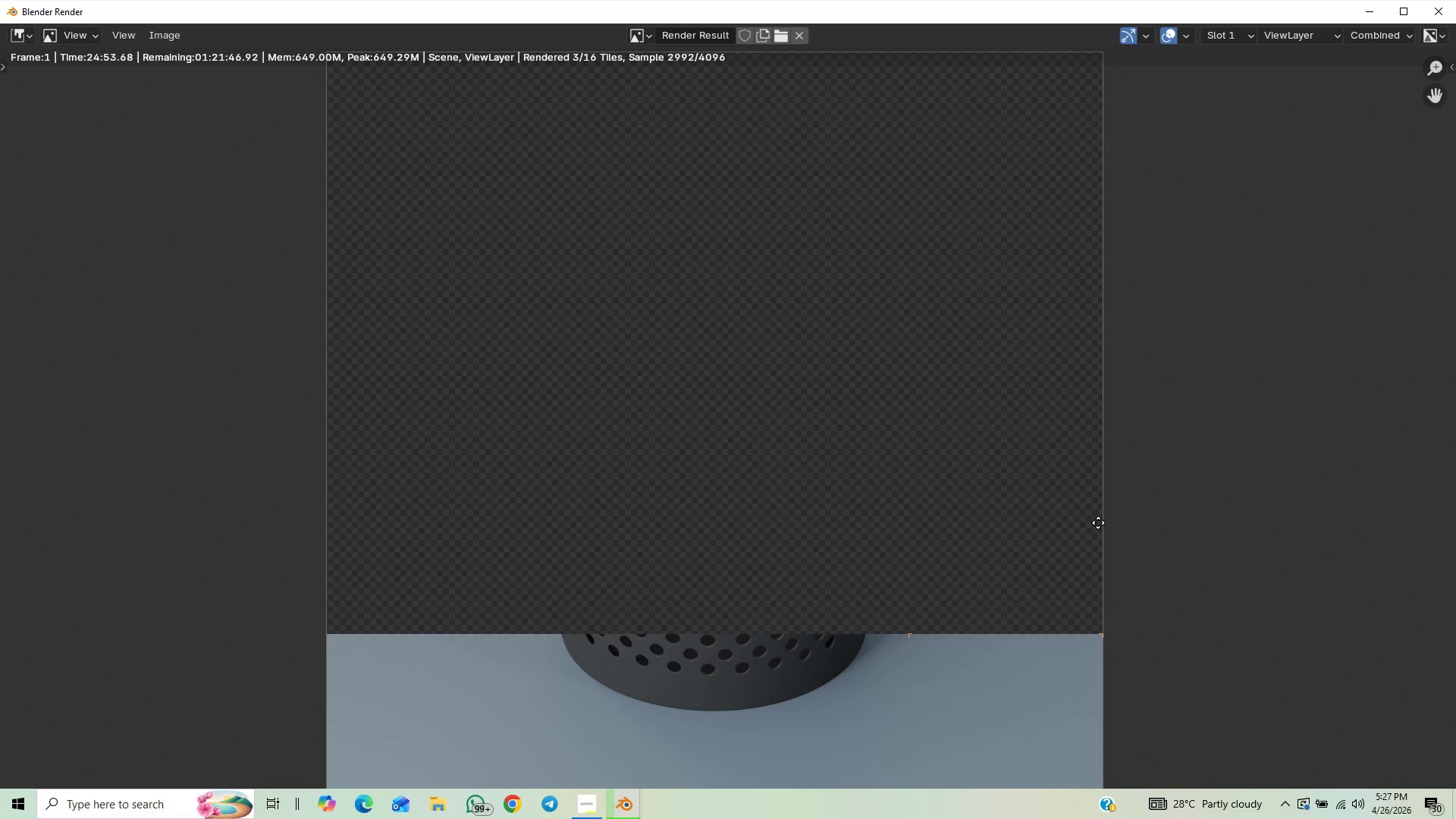 
wait(16.64)
 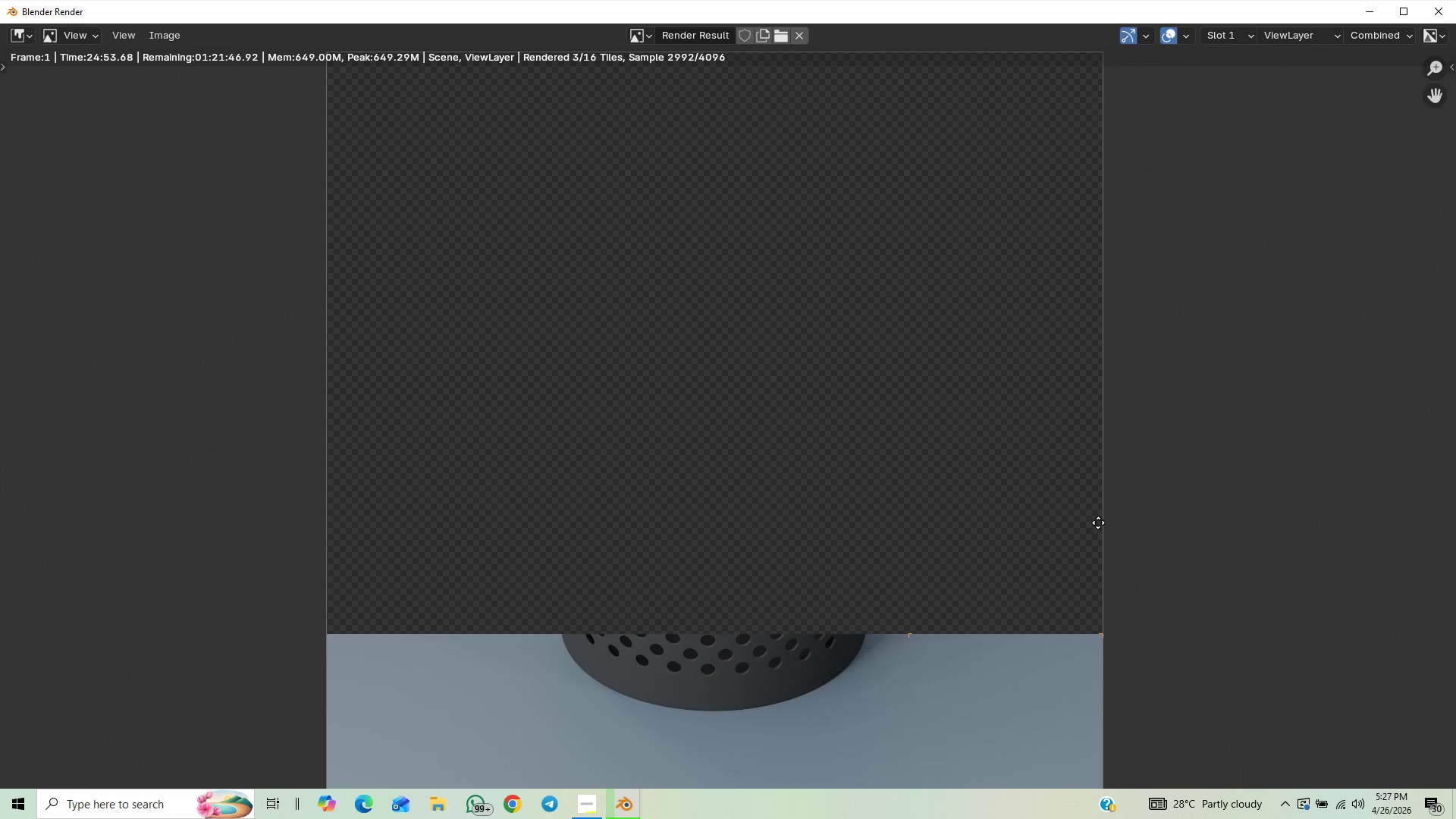 
scroll: coordinate [1098, 524], scroll_direction: down, amount: 4.0
 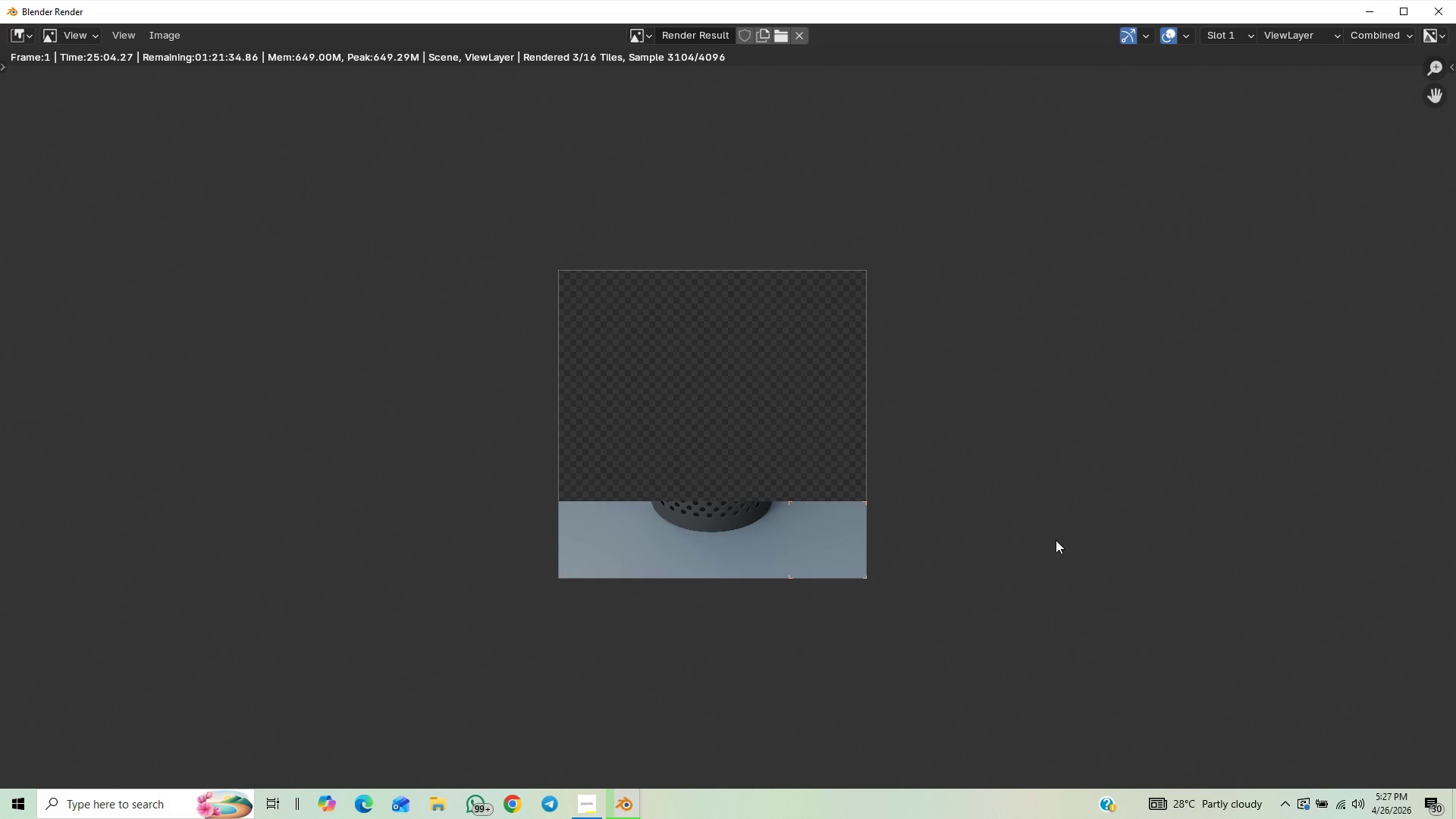 
scroll: coordinate [1062, 507], scroll_direction: up, amount: 3.0
 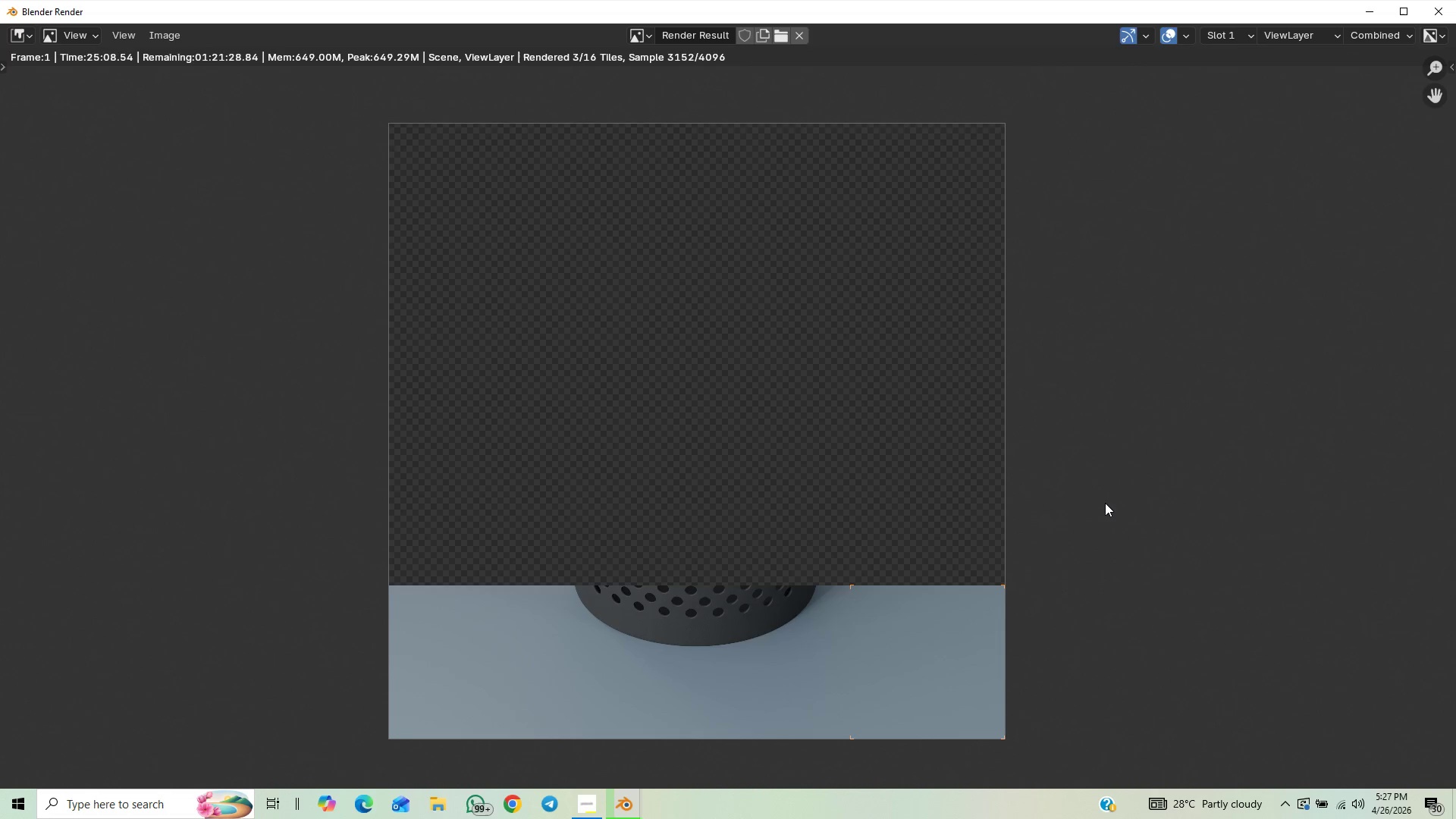 
scroll: coordinate [1073, 511], scroll_direction: down, amount: 1.0
 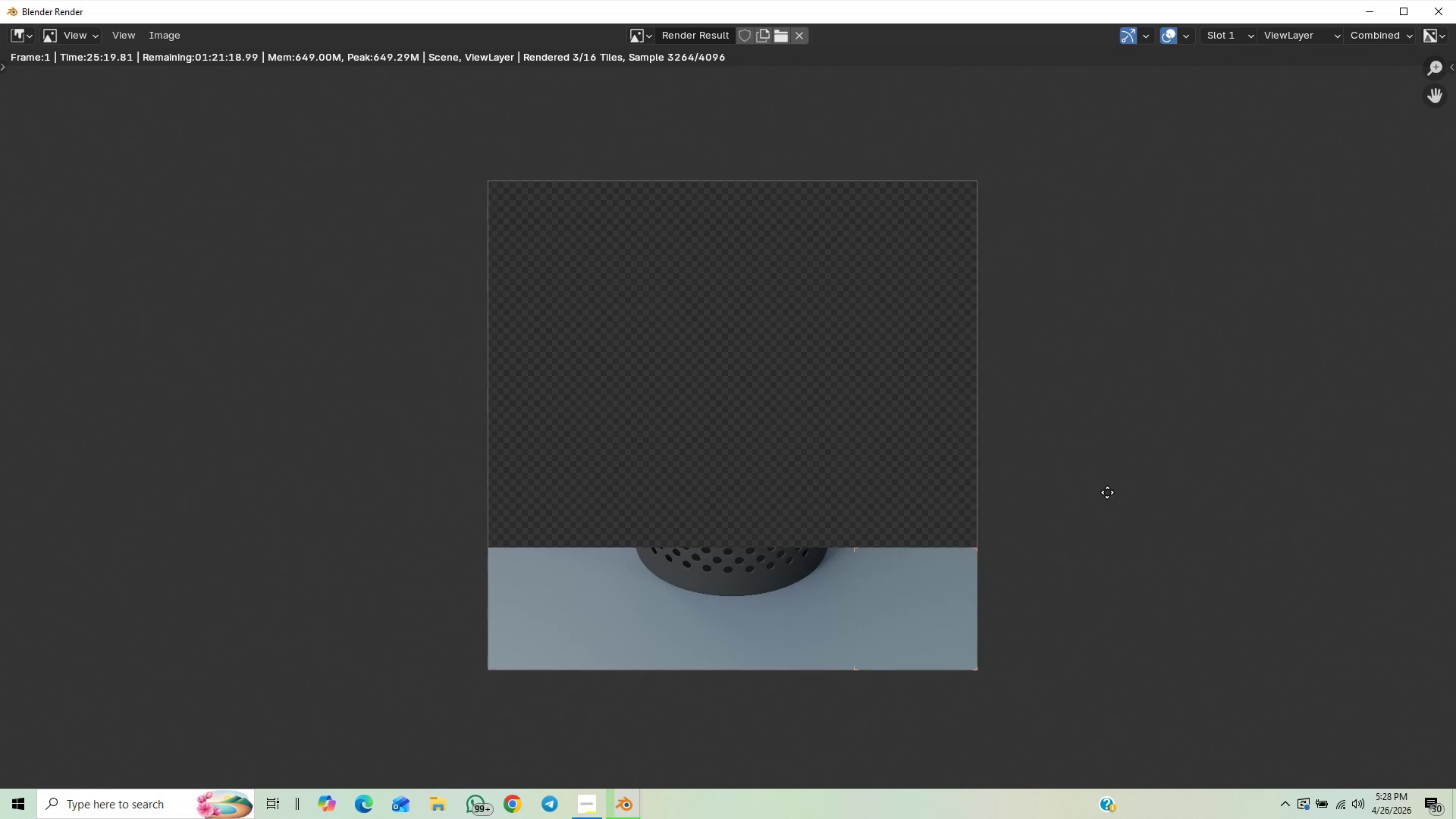 
wait(14.68)
 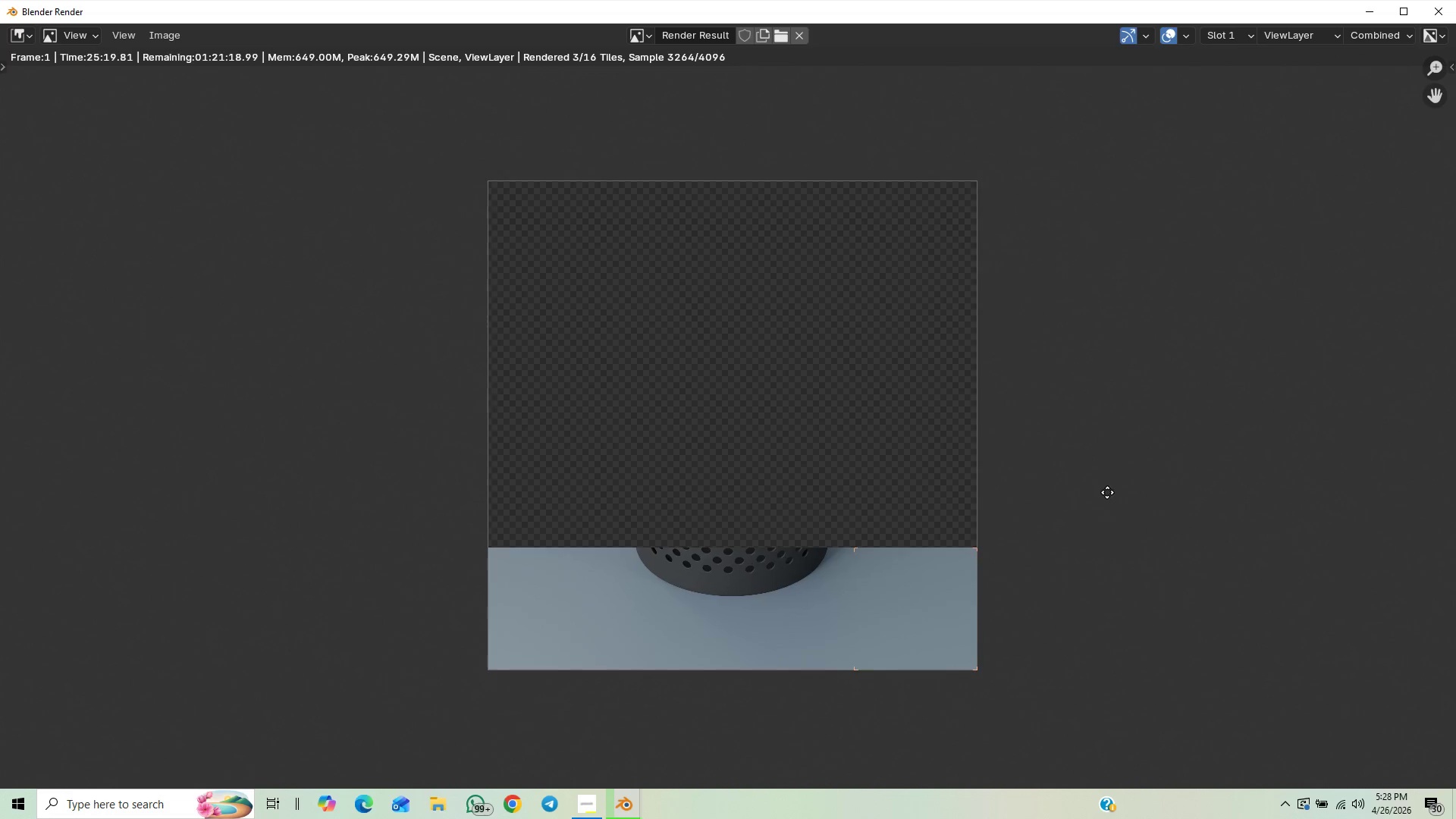 
scroll: coordinate [1070, 503], scroll_direction: down, amount: 1.0
 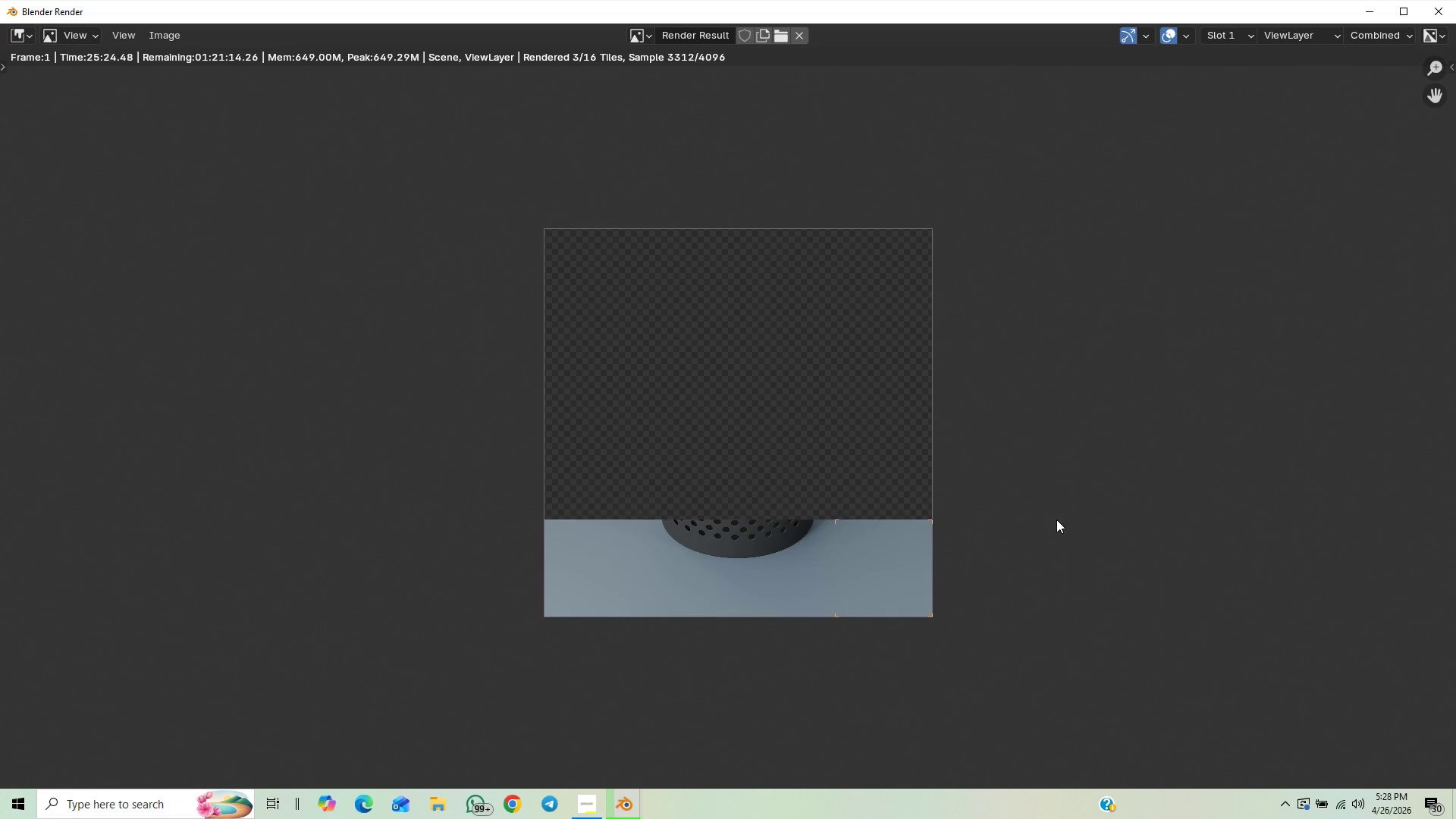 
scroll: coordinate [1059, 516], scroll_direction: up, amount: 2.0
 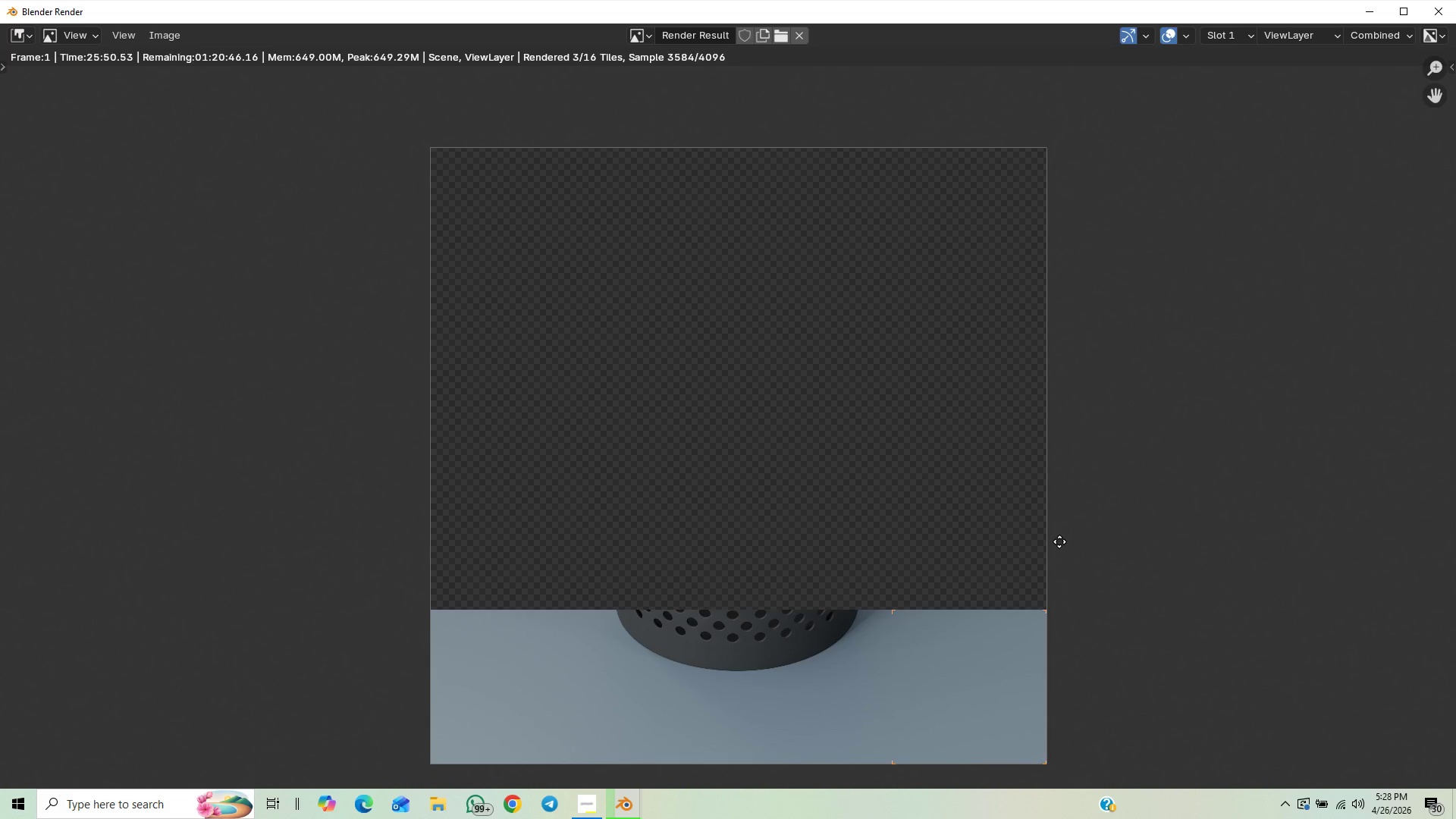 
wait(30.04)
 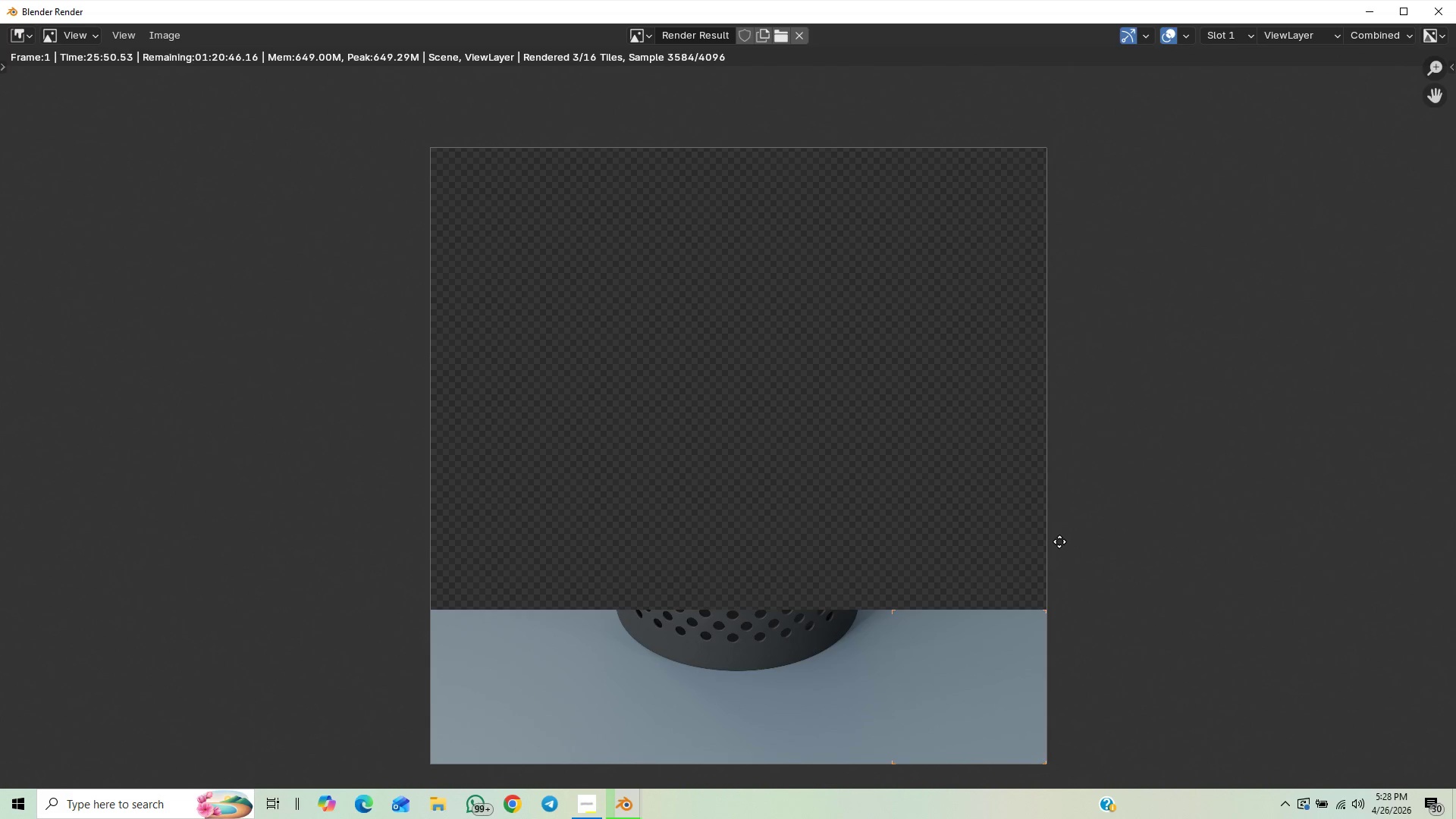 
scroll: coordinate [1054, 542], scroll_direction: down, amount: 2.0
 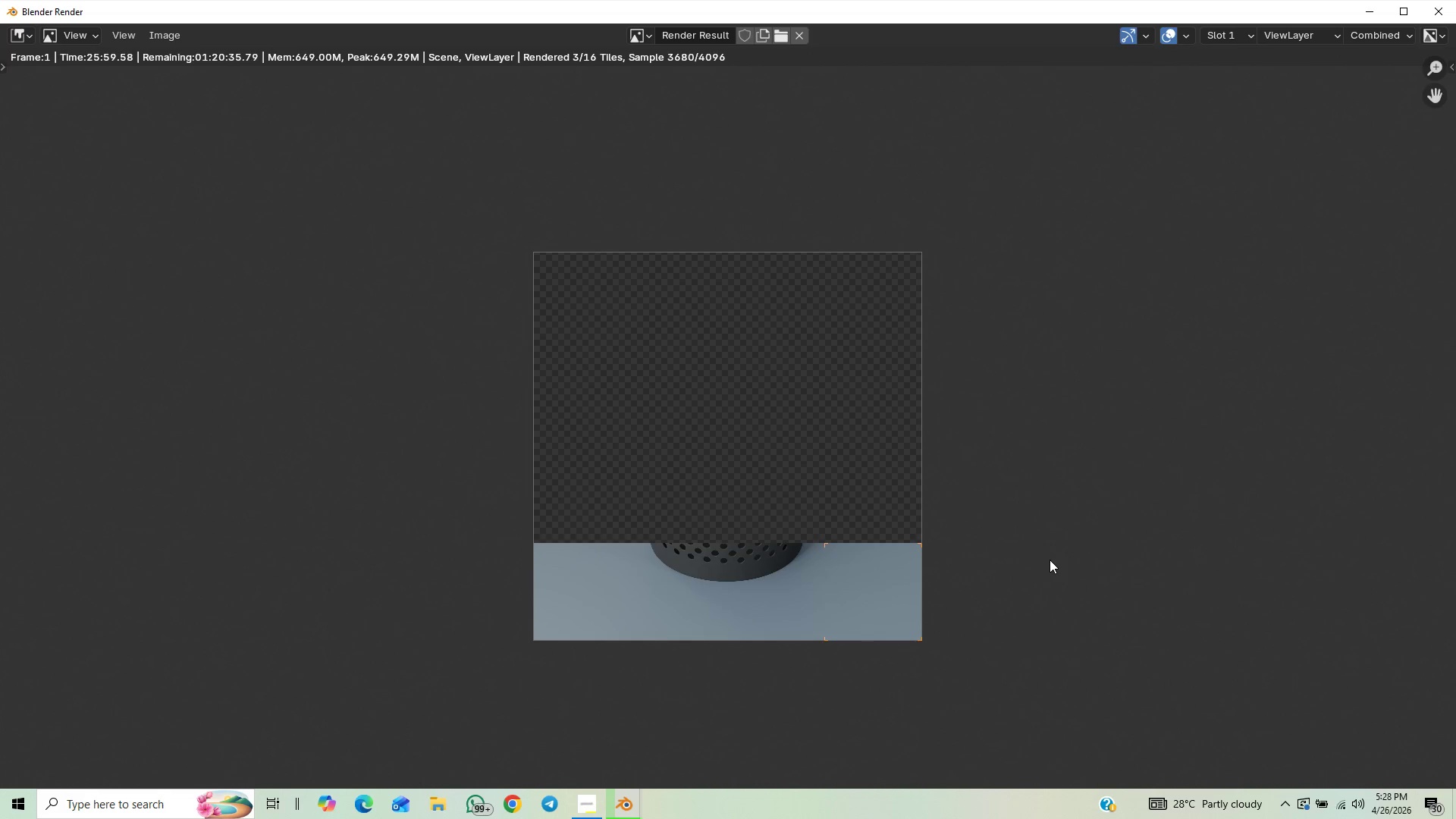 
wait(5.06)
 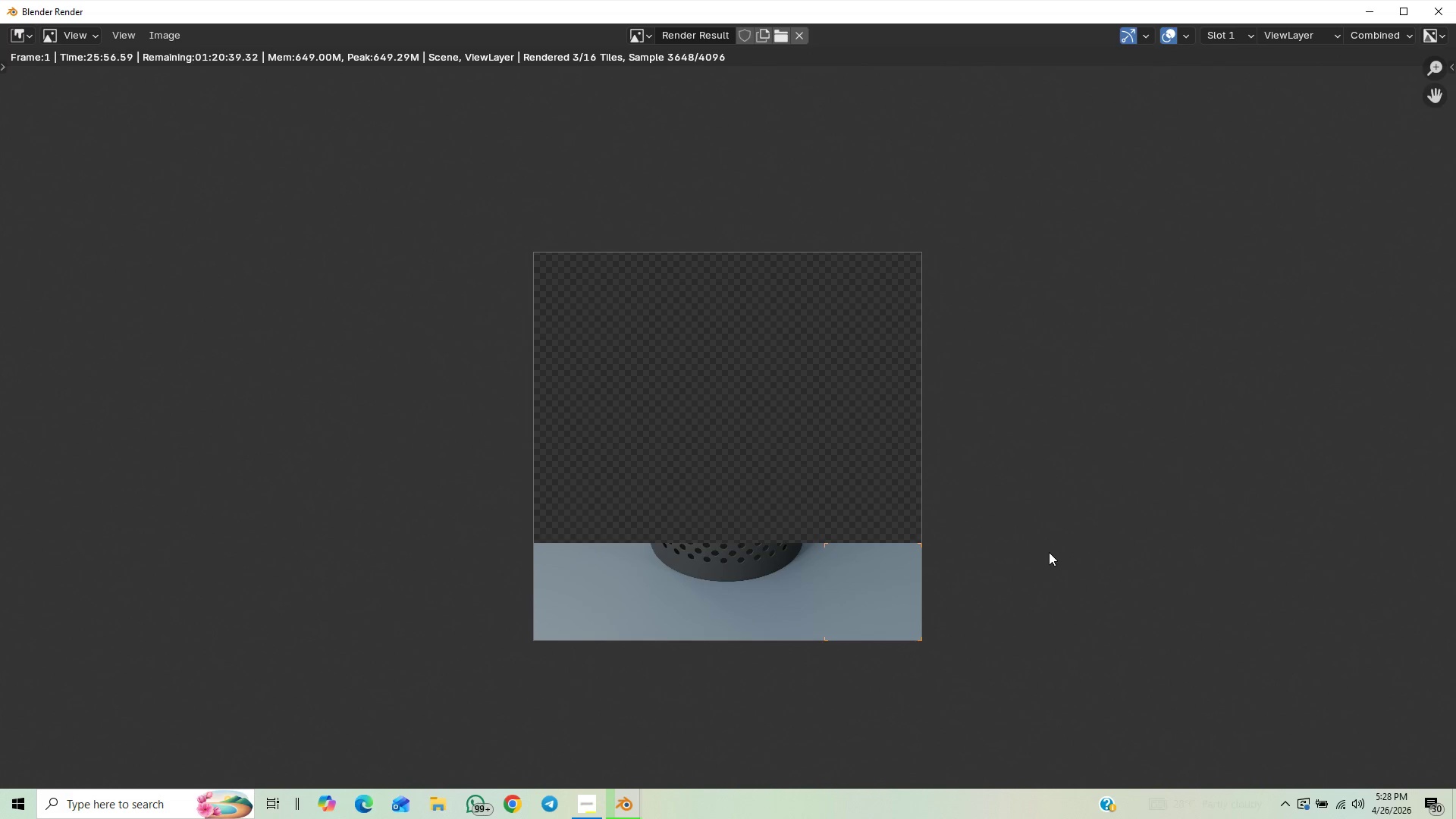 
scroll: coordinate [1050, 558], scroll_direction: down, amount: 1.0
 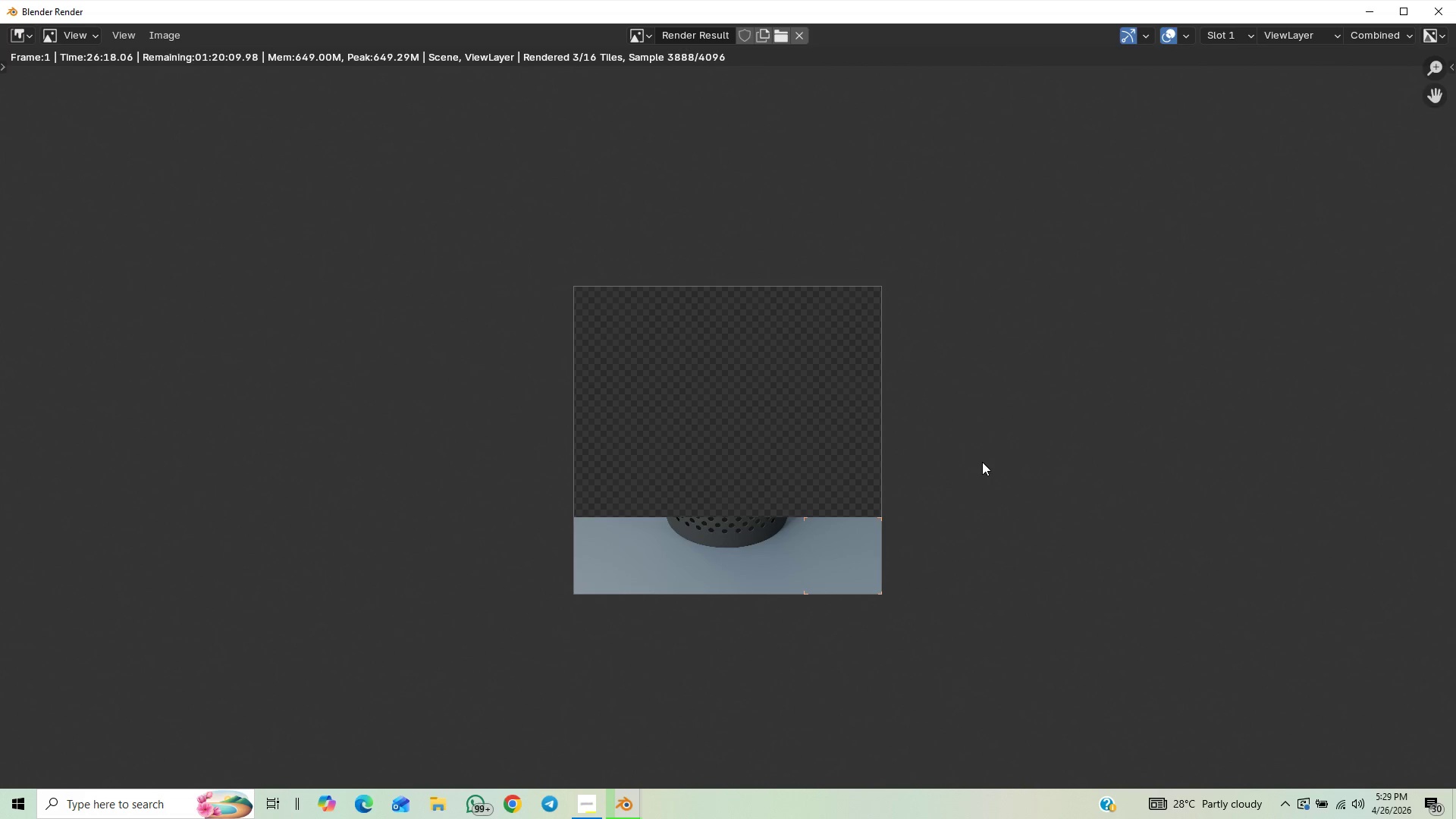 
wait(21.58)
 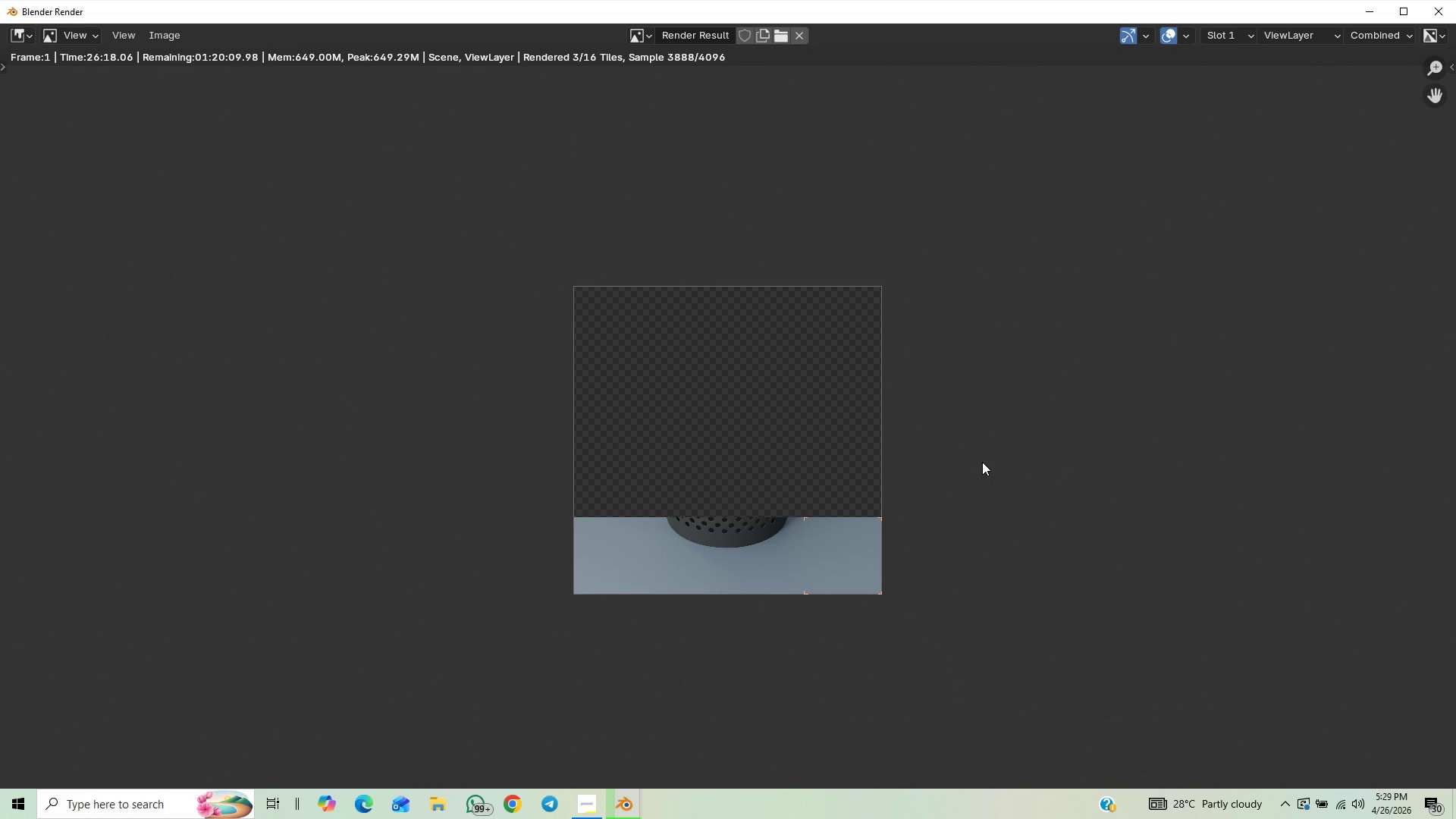 
scroll: coordinate [899, 546], scroll_direction: up, amount: 2.0
 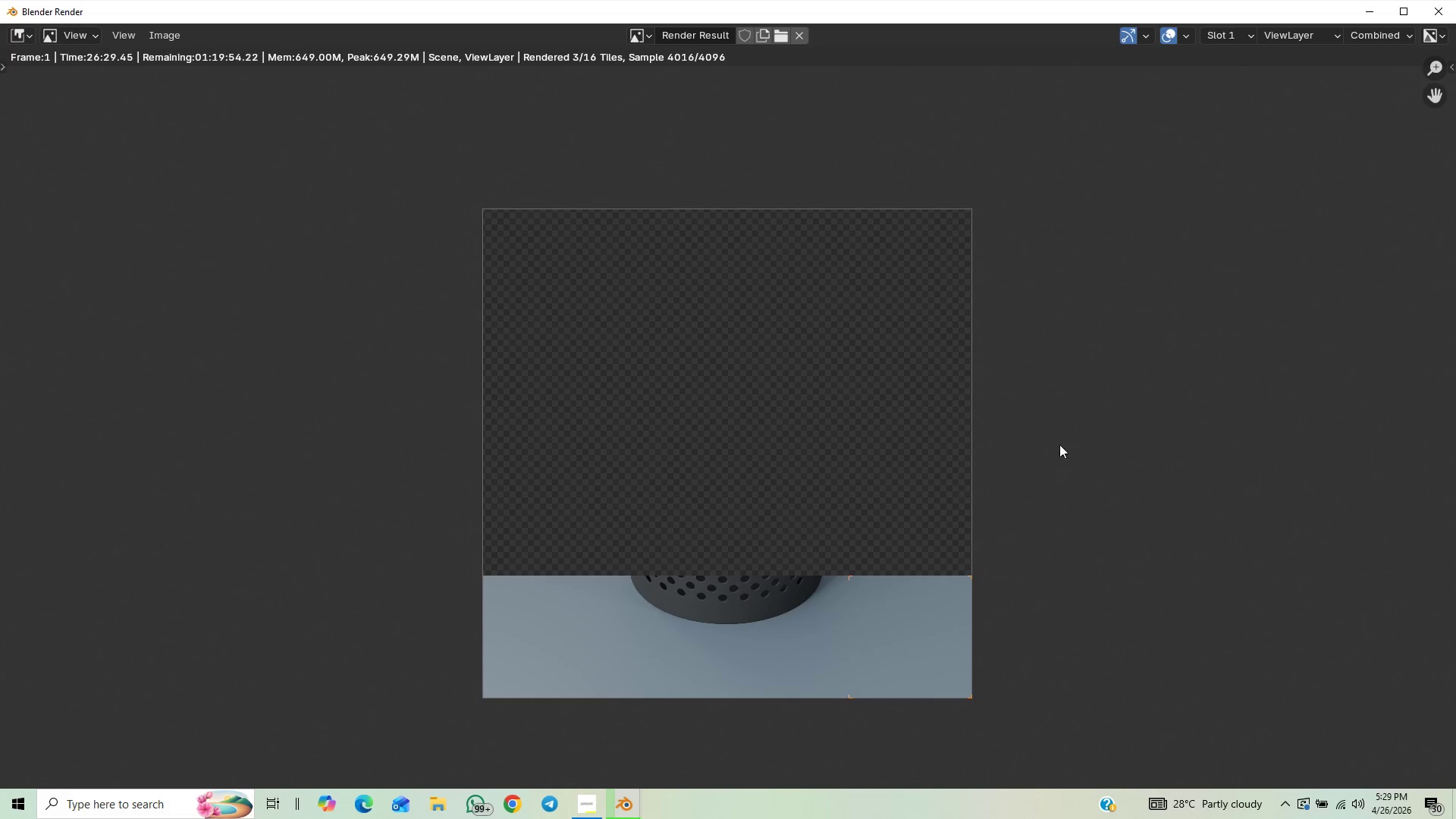 
scroll: coordinate [916, 539], scroll_direction: down, amount: 1.0
 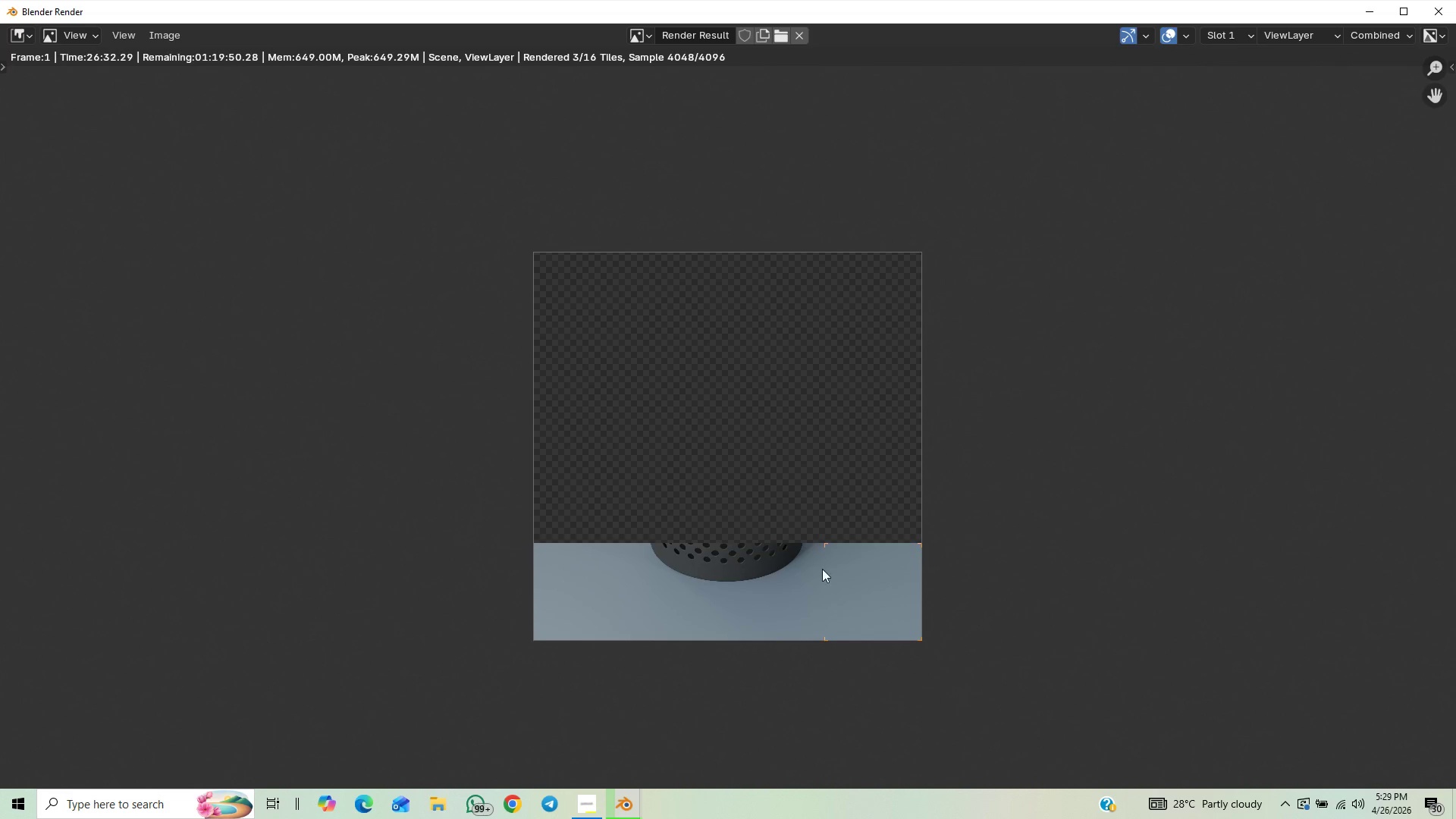 
scroll: coordinate [931, 520], scroll_direction: up, amount: 2.0
 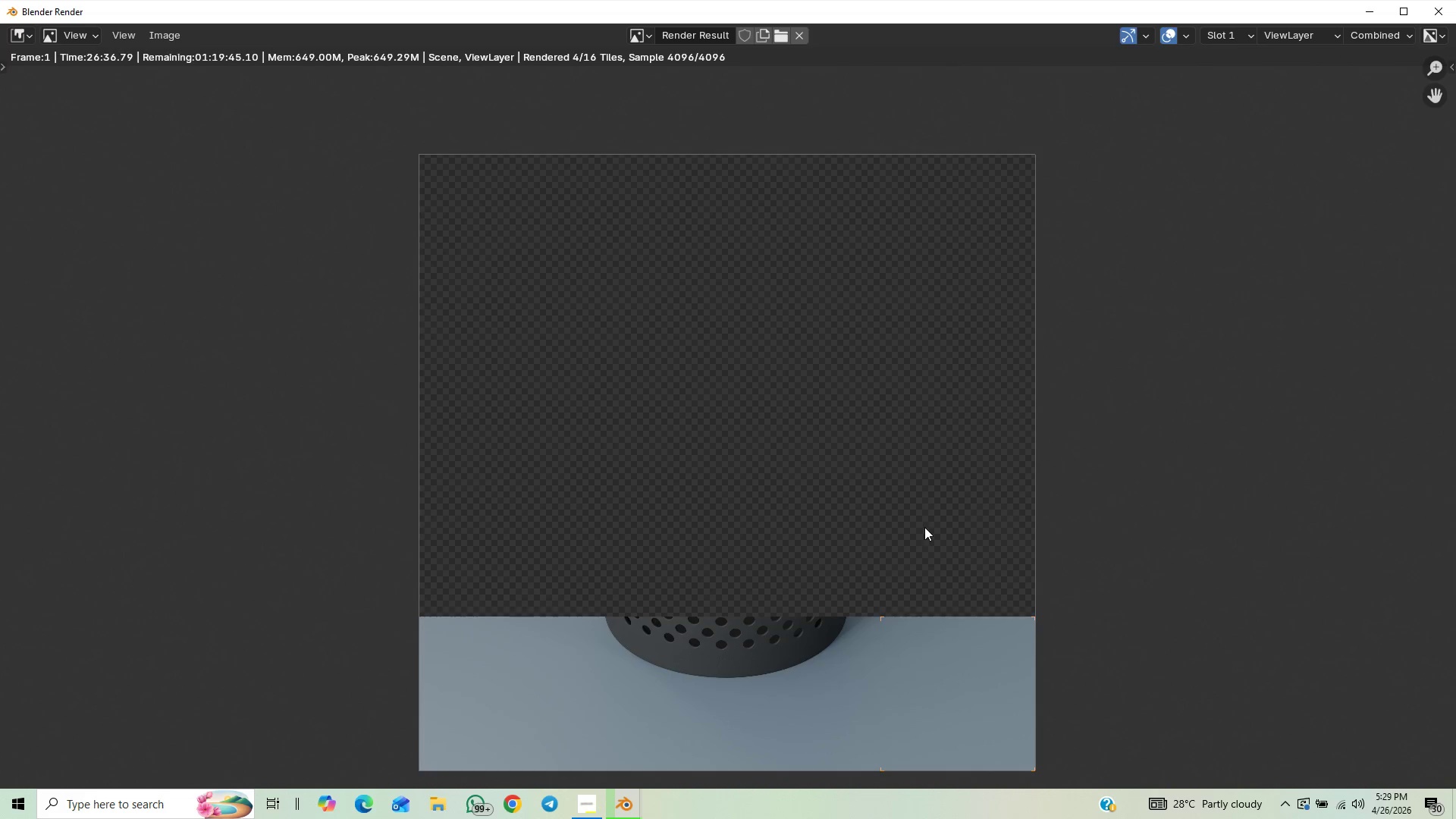 
scroll: coordinate [926, 526], scroll_direction: down, amount: 1.0
 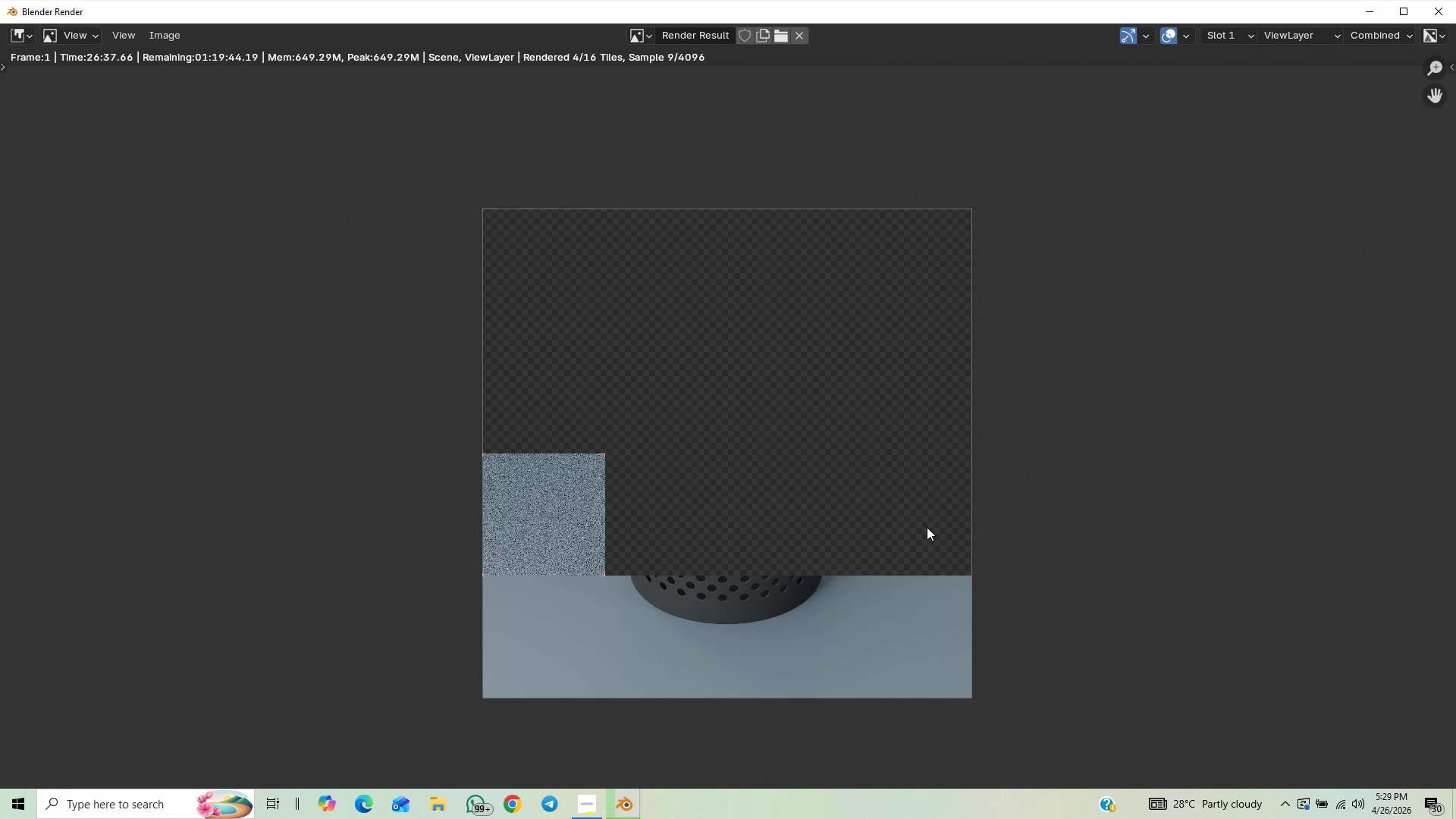 
scroll: coordinate [932, 529], scroll_direction: up, amount: 1.0
 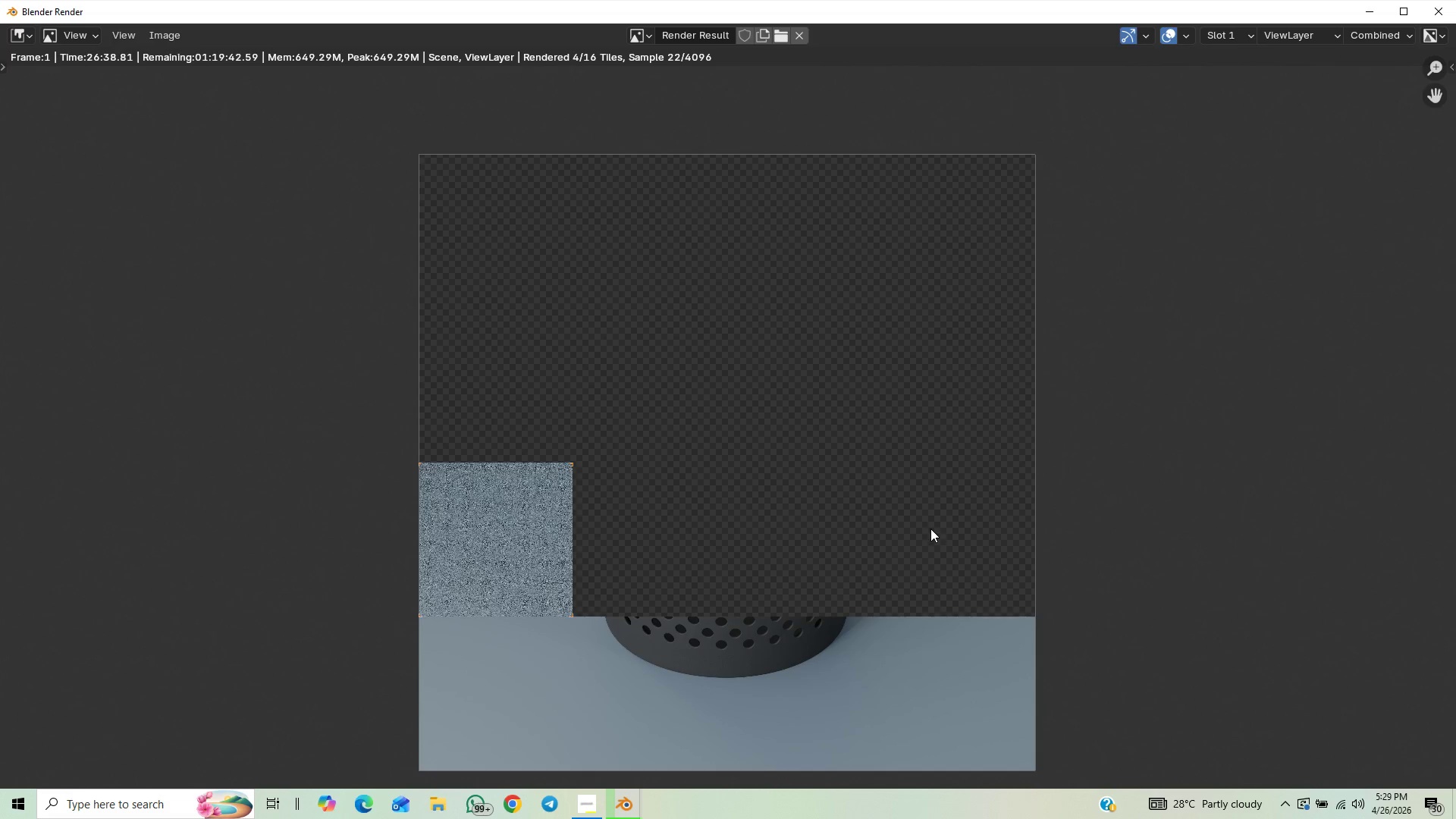 
scroll: coordinate [930, 527], scroll_direction: down, amount: 1.0
 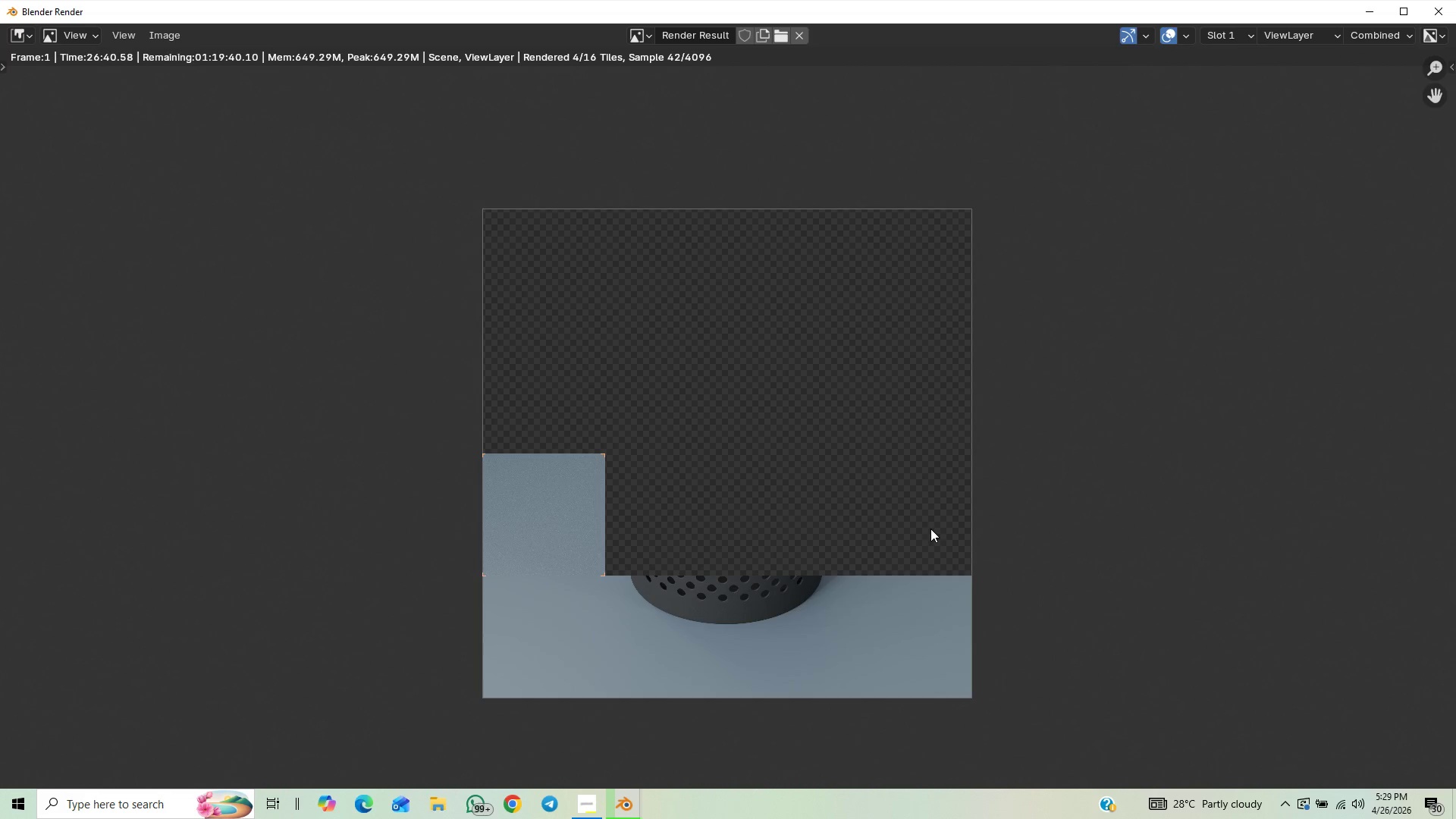 
scroll: coordinate [931, 528], scroll_direction: up, amount: 2.0
 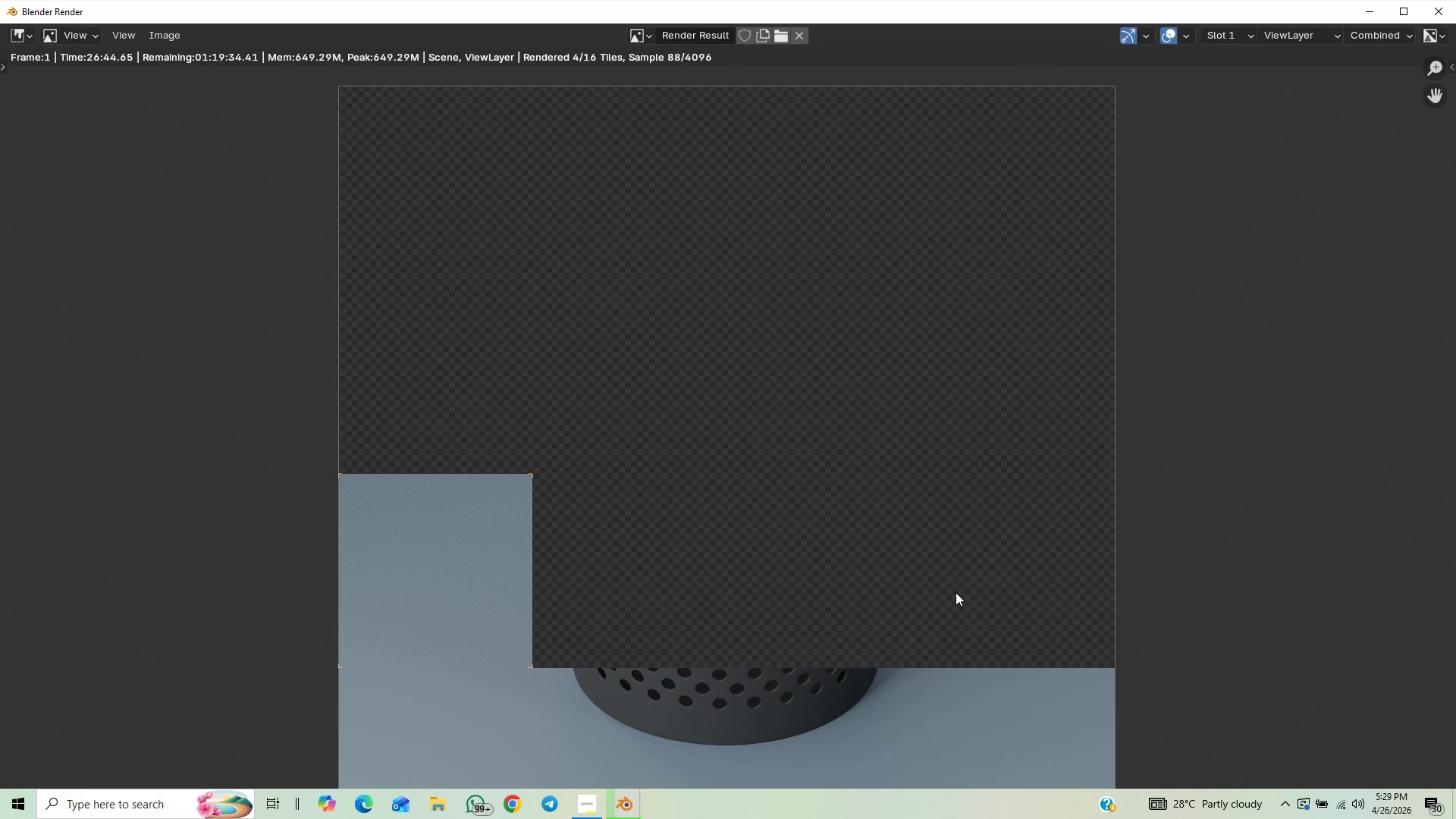 
scroll: coordinate [949, 596], scroll_direction: down, amount: 1.0
 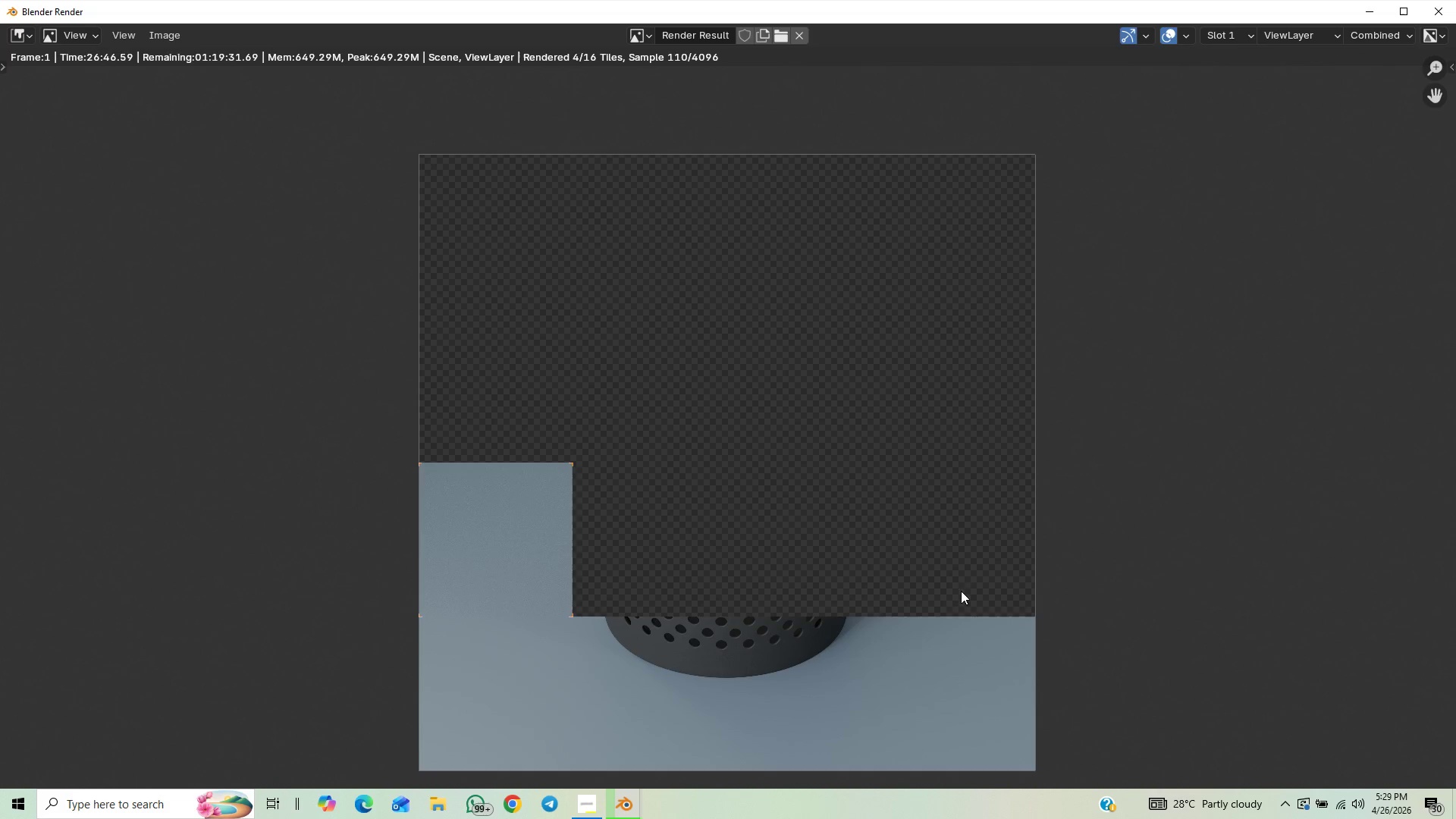 
scroll: coordinate [944, 593], scroll_direction: up, amount: 2.0
 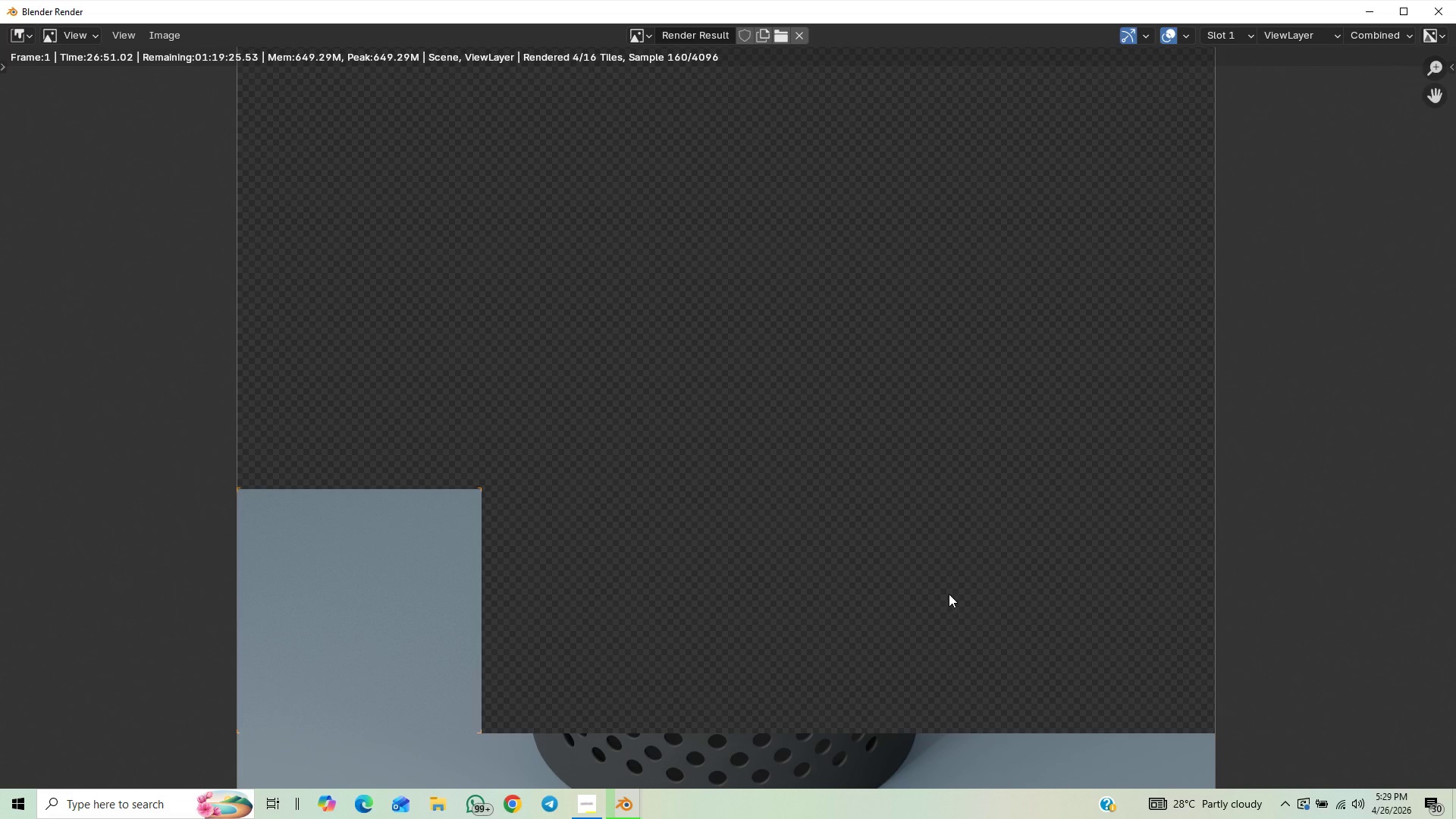 
scroll: coordinate [946, 592], scroll_direction: down, amount: 2.0
 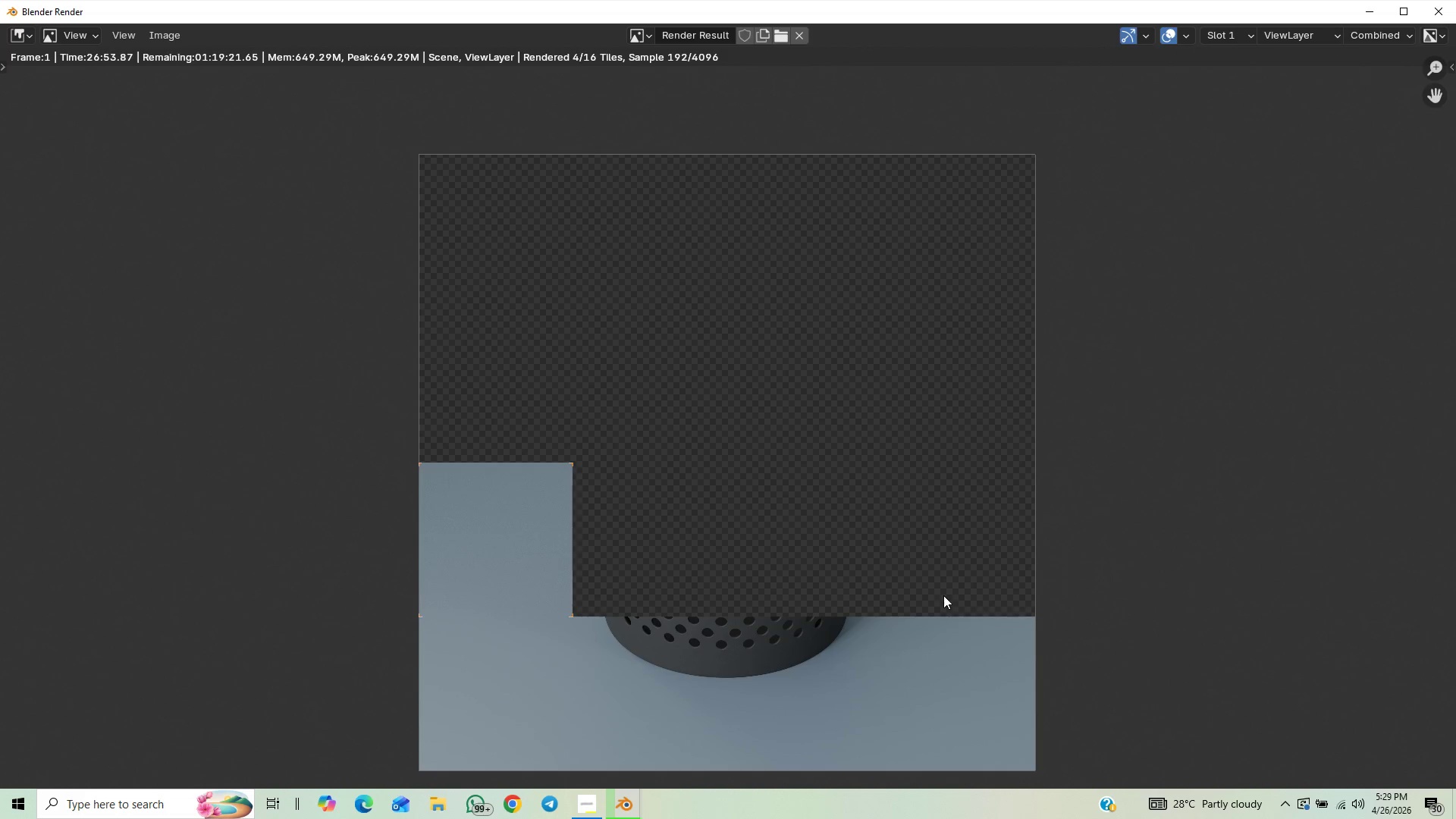 
scroll: coordinate [943, 595], scroll_direction: up, amount: 1.0
 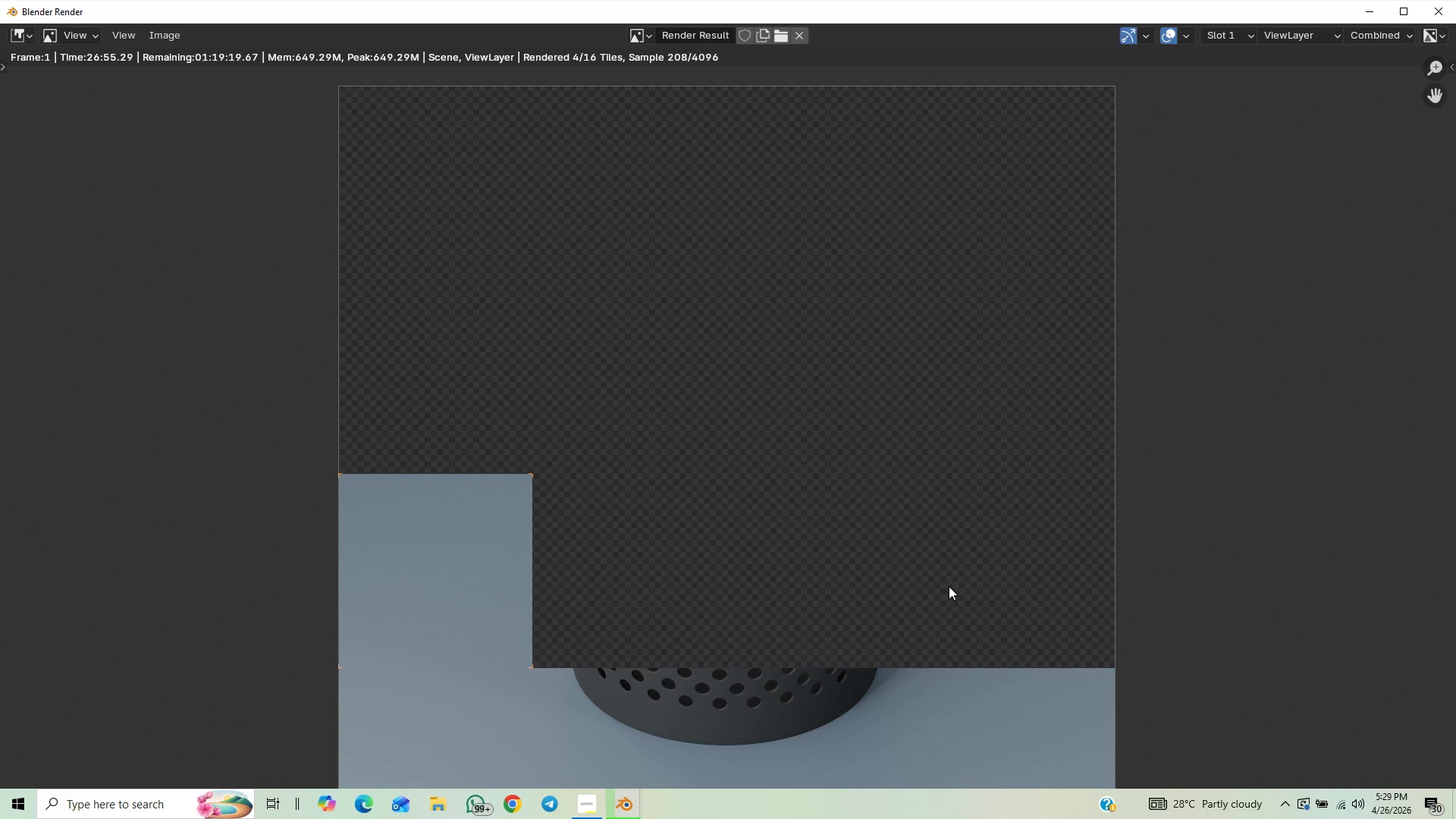 
scroll: coordinate [950, 592], scroll_direction: down, amount: 1.0
 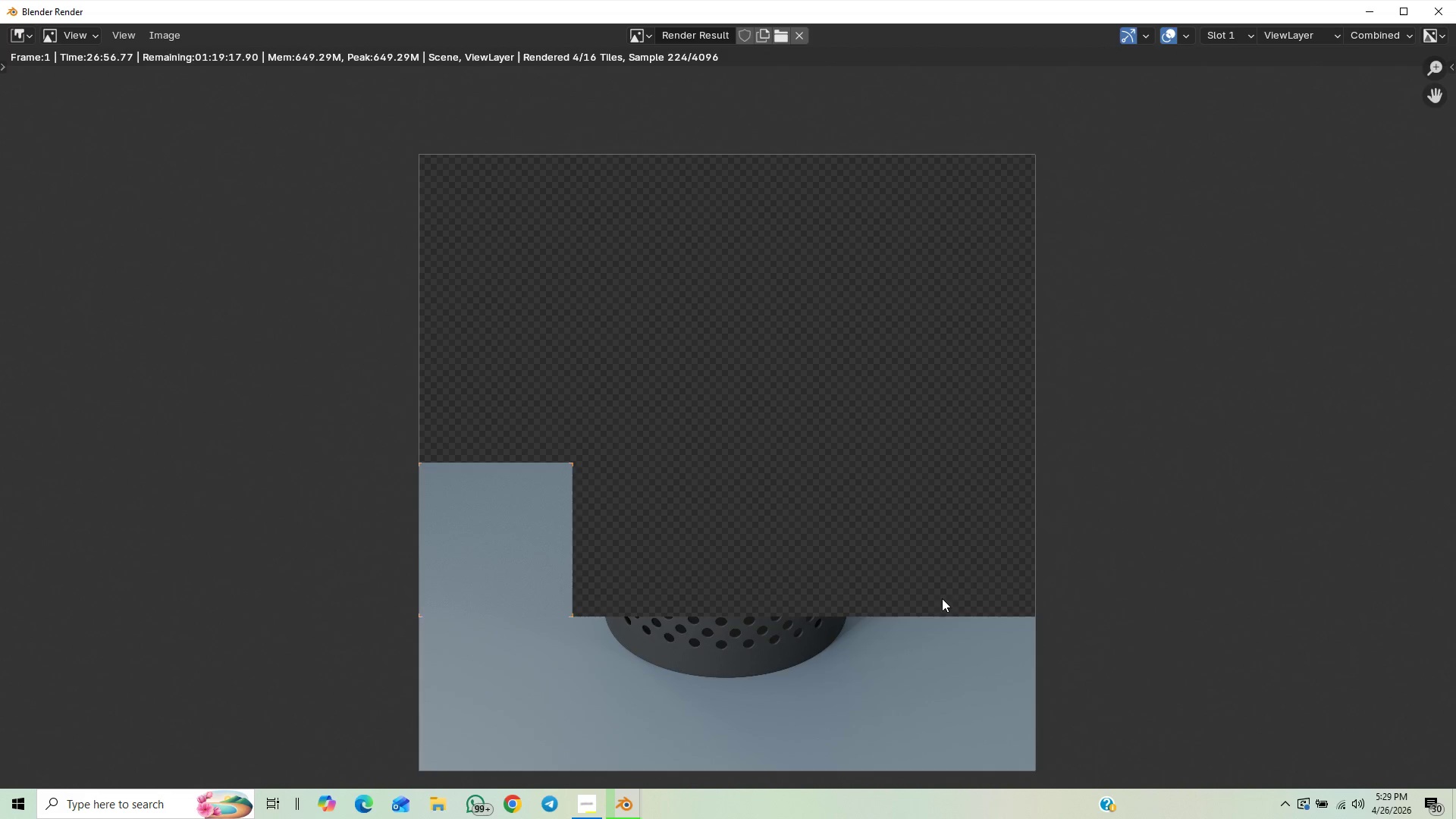 
scroll: coordinate [939, 599], scroll_direction: up, amount: 3.0
 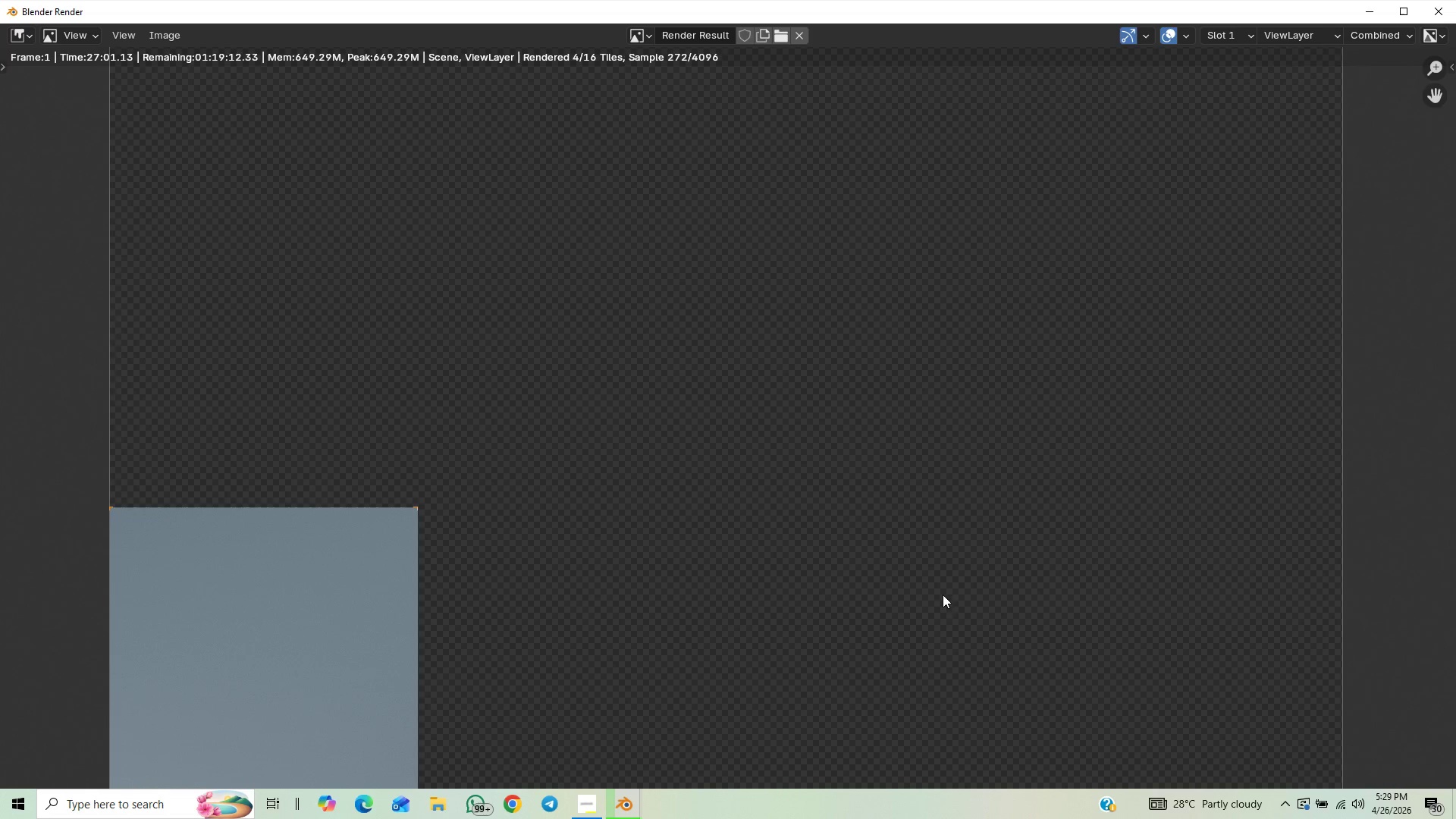 
scroll: coordinate [943, 596], scroll_direction: down, amount: 2.0
 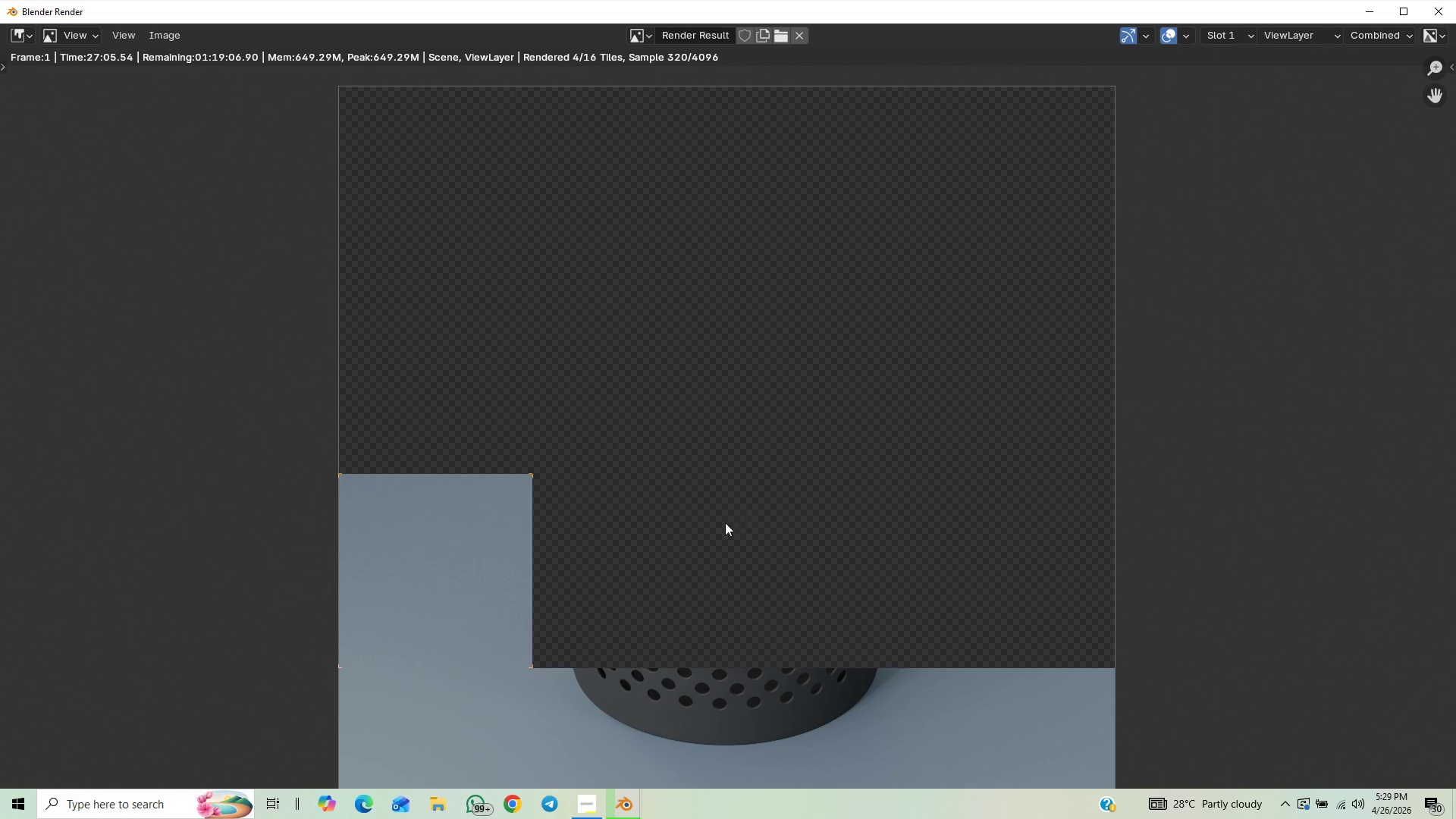 
wait(9.51)
 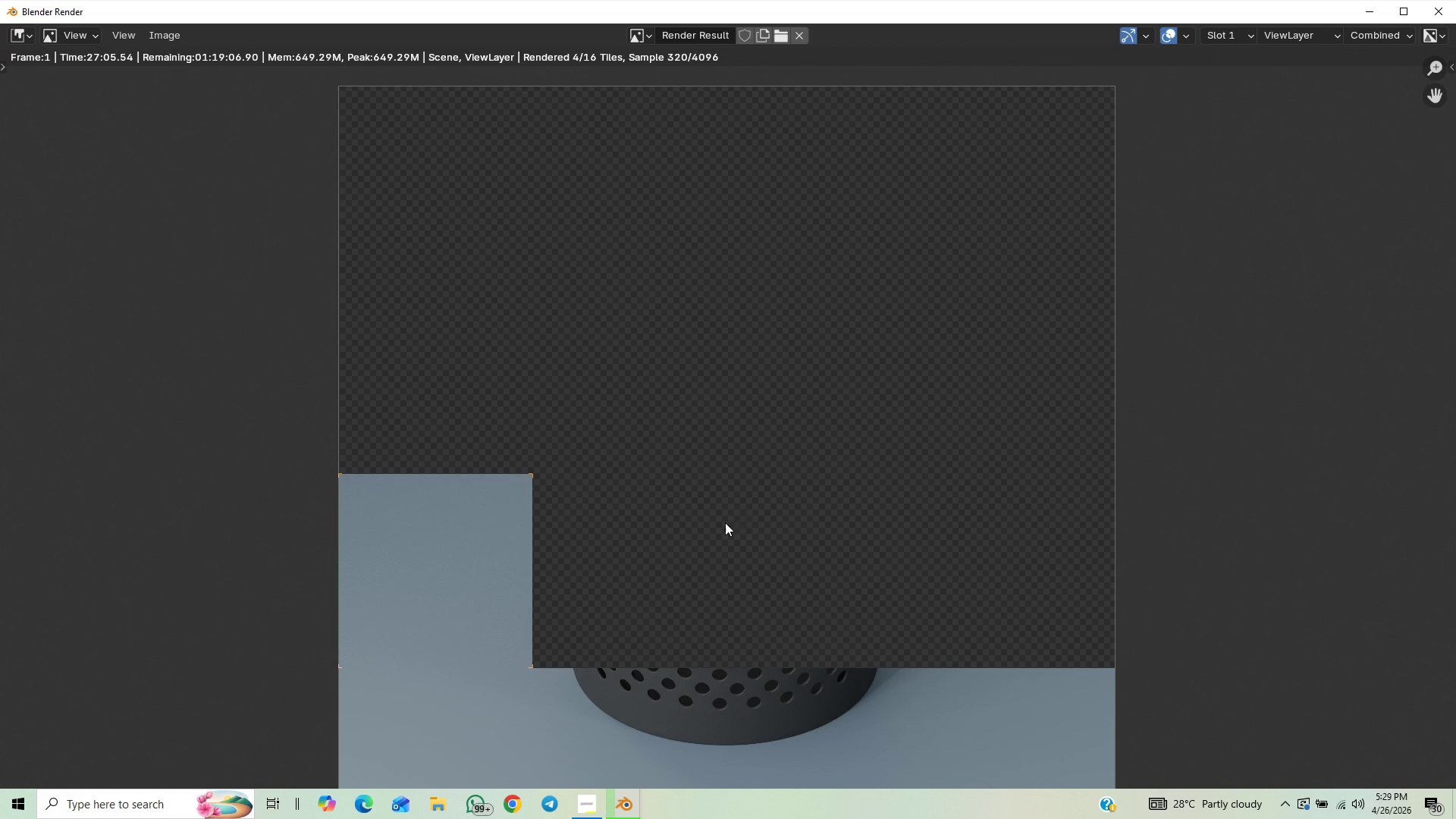 
scroll: coordinate [745, 479], scroll_direction: down, amount: 1.0
 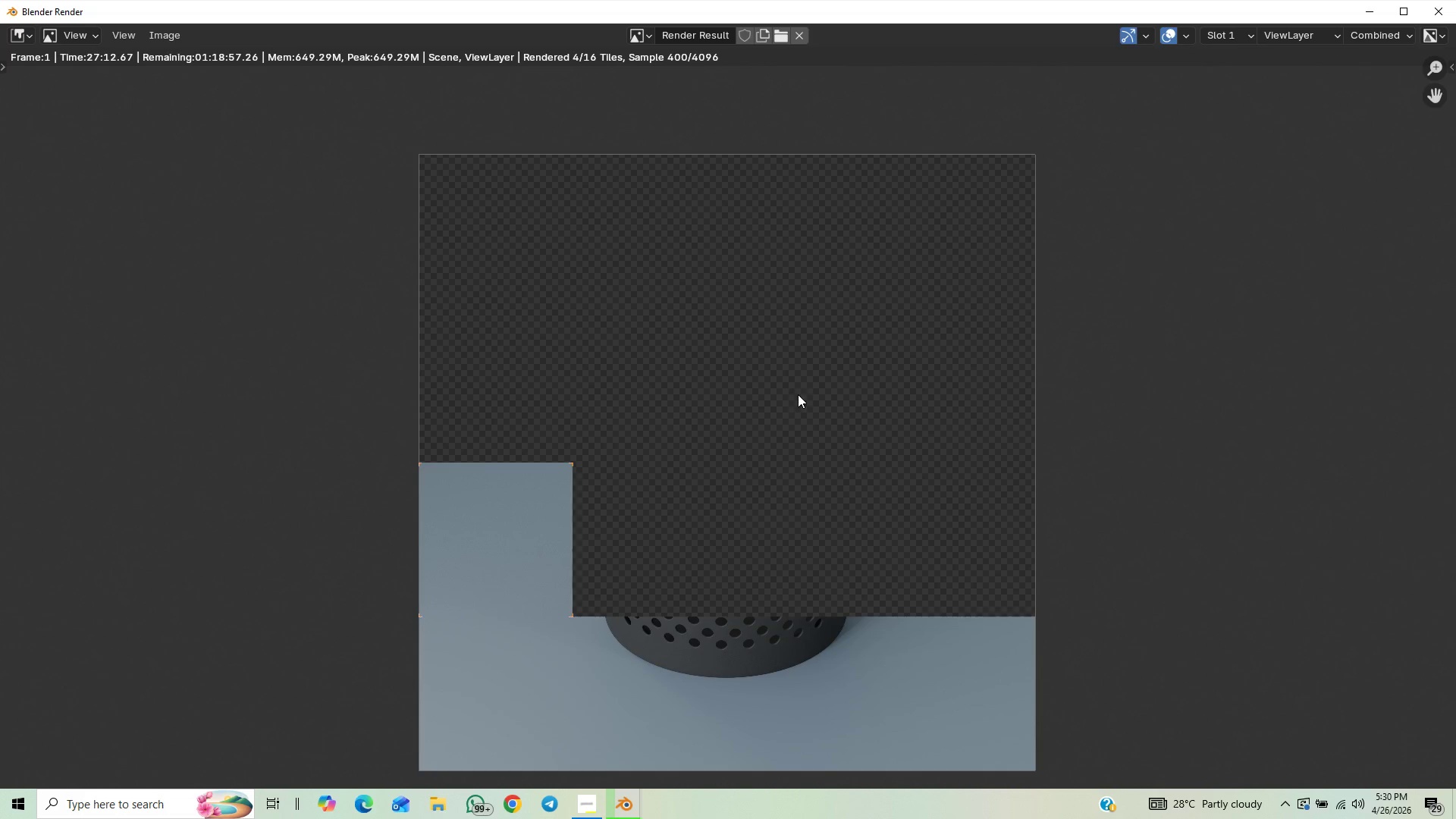 
scroll: coordinate [673, 413], scroll_direction: up, amount: 2.0
 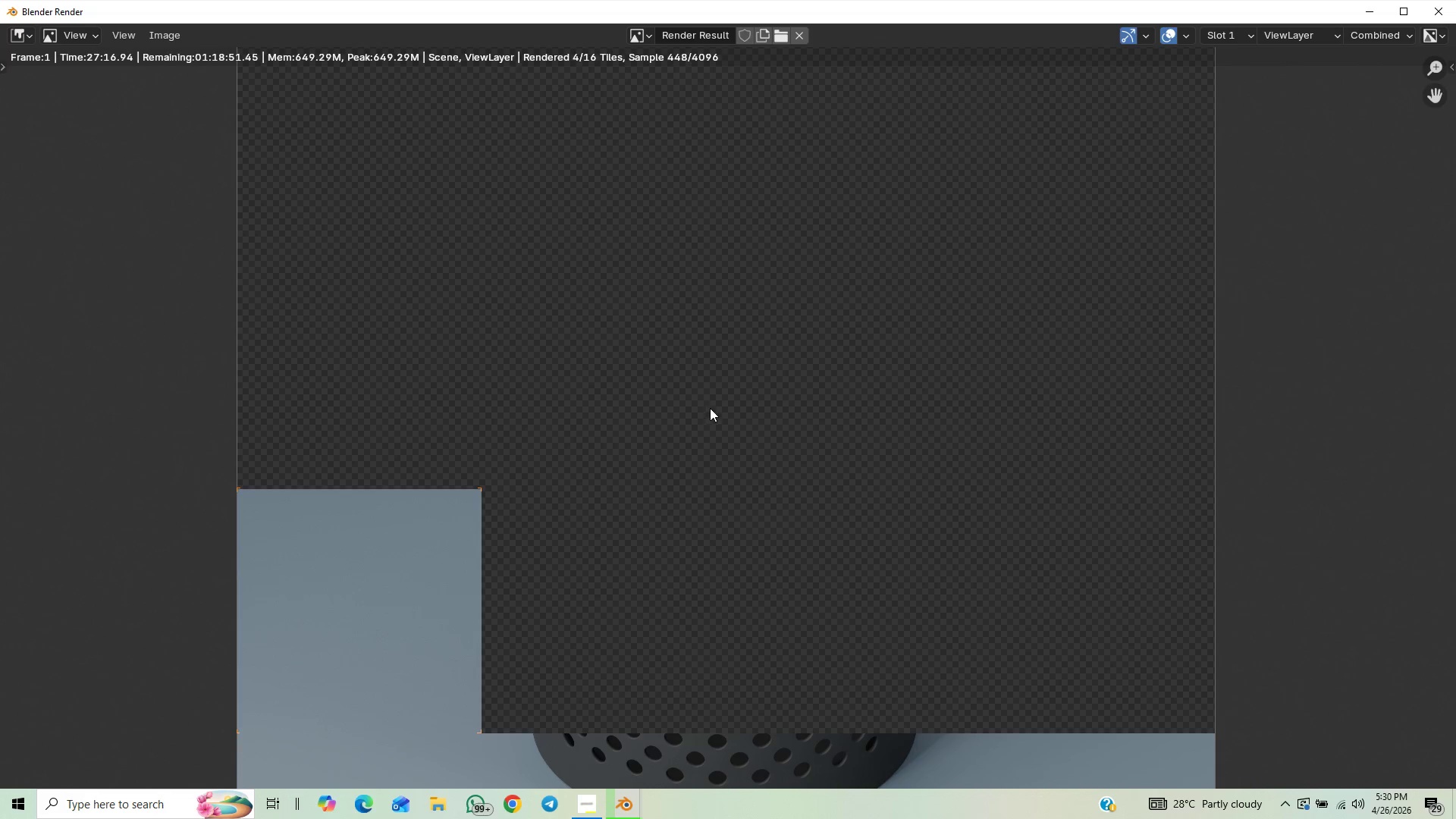 
scroll: coordinate [716, 410], scroll_direction: down, amount: 1.0
 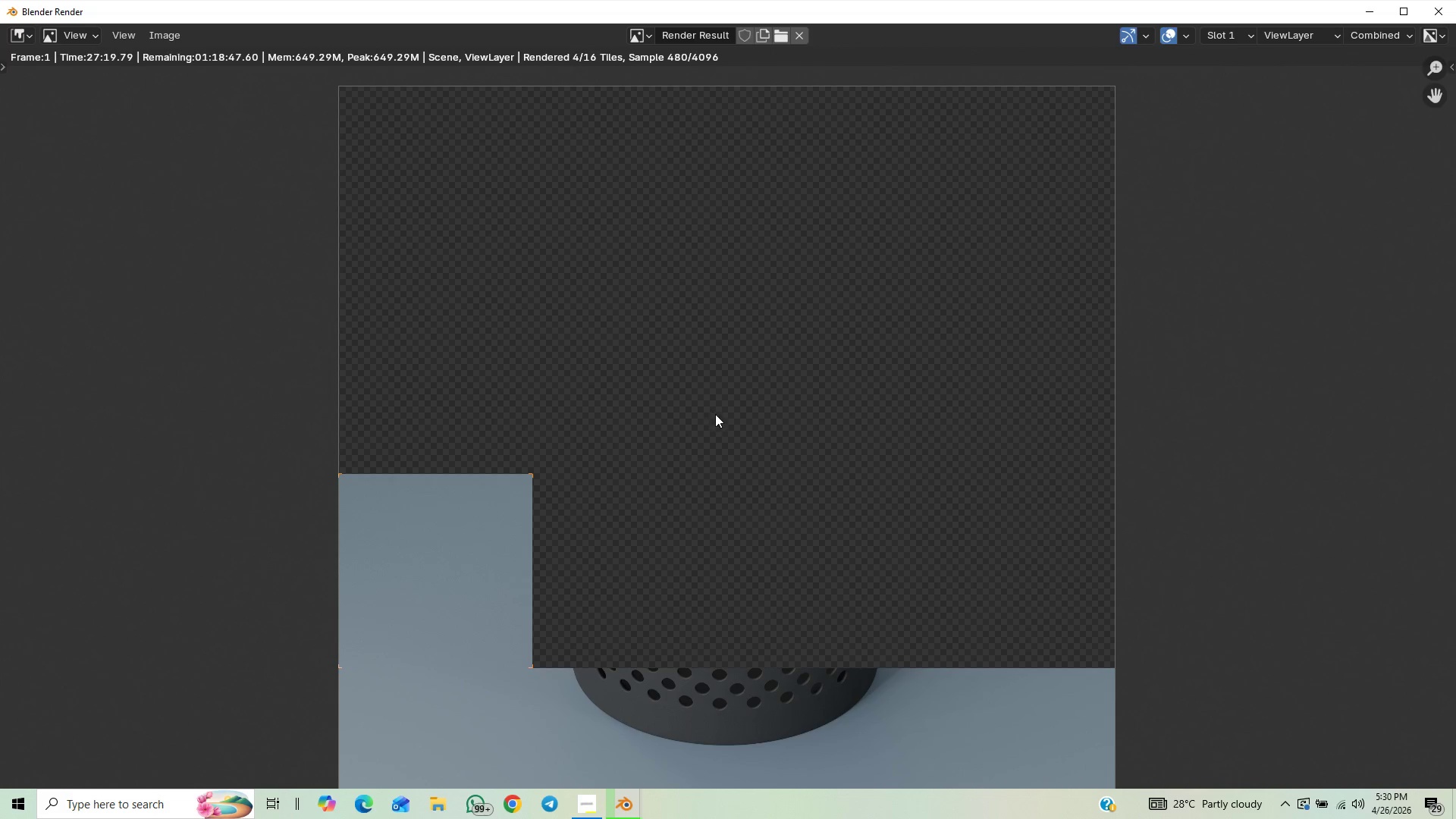 
scroll: coordinate [726, 429], scroll_direction: up, amount: 2.0
 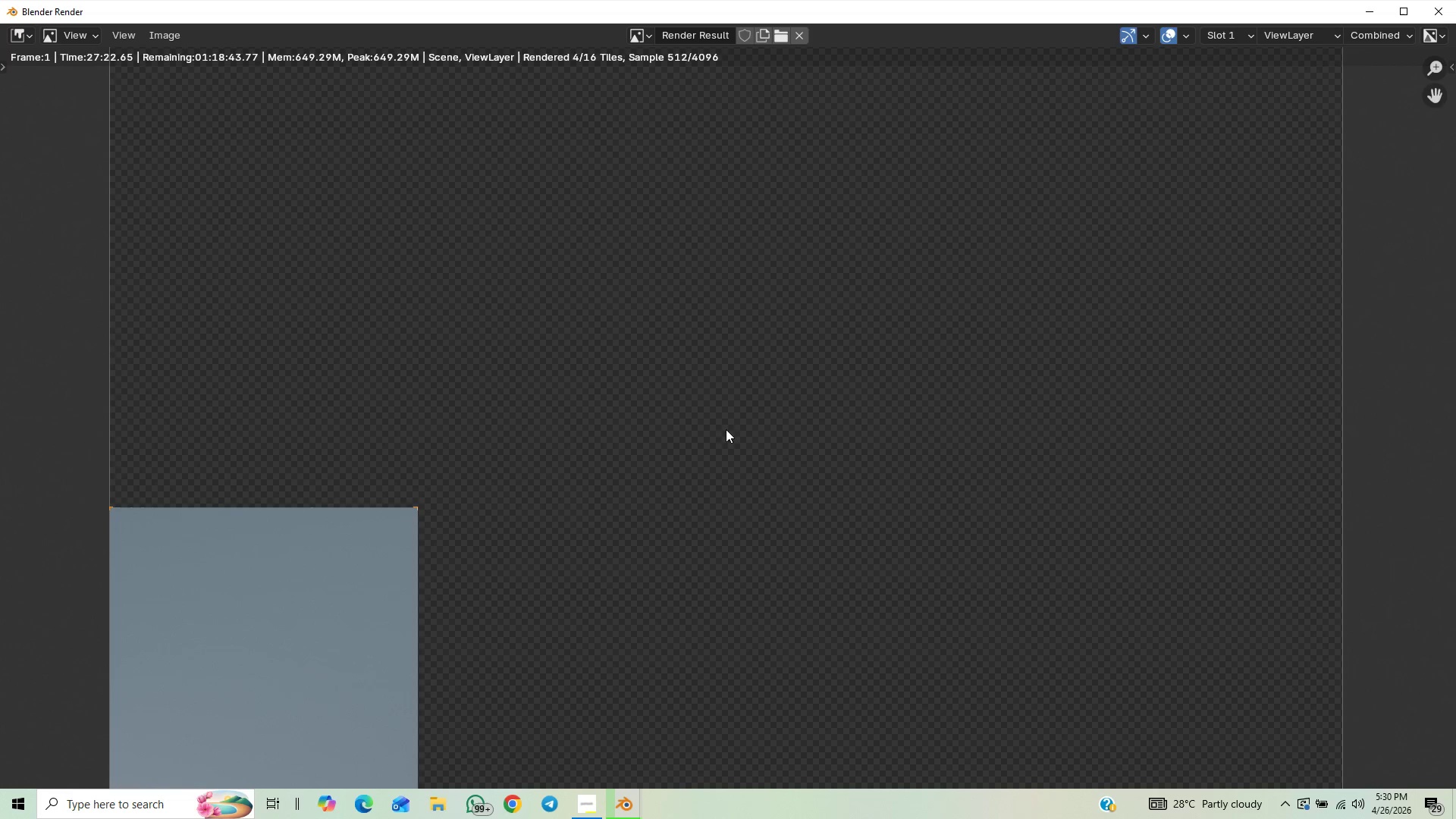 
scroll: coordinate [726, 429], scroll_direction: down, amount: 1.0
 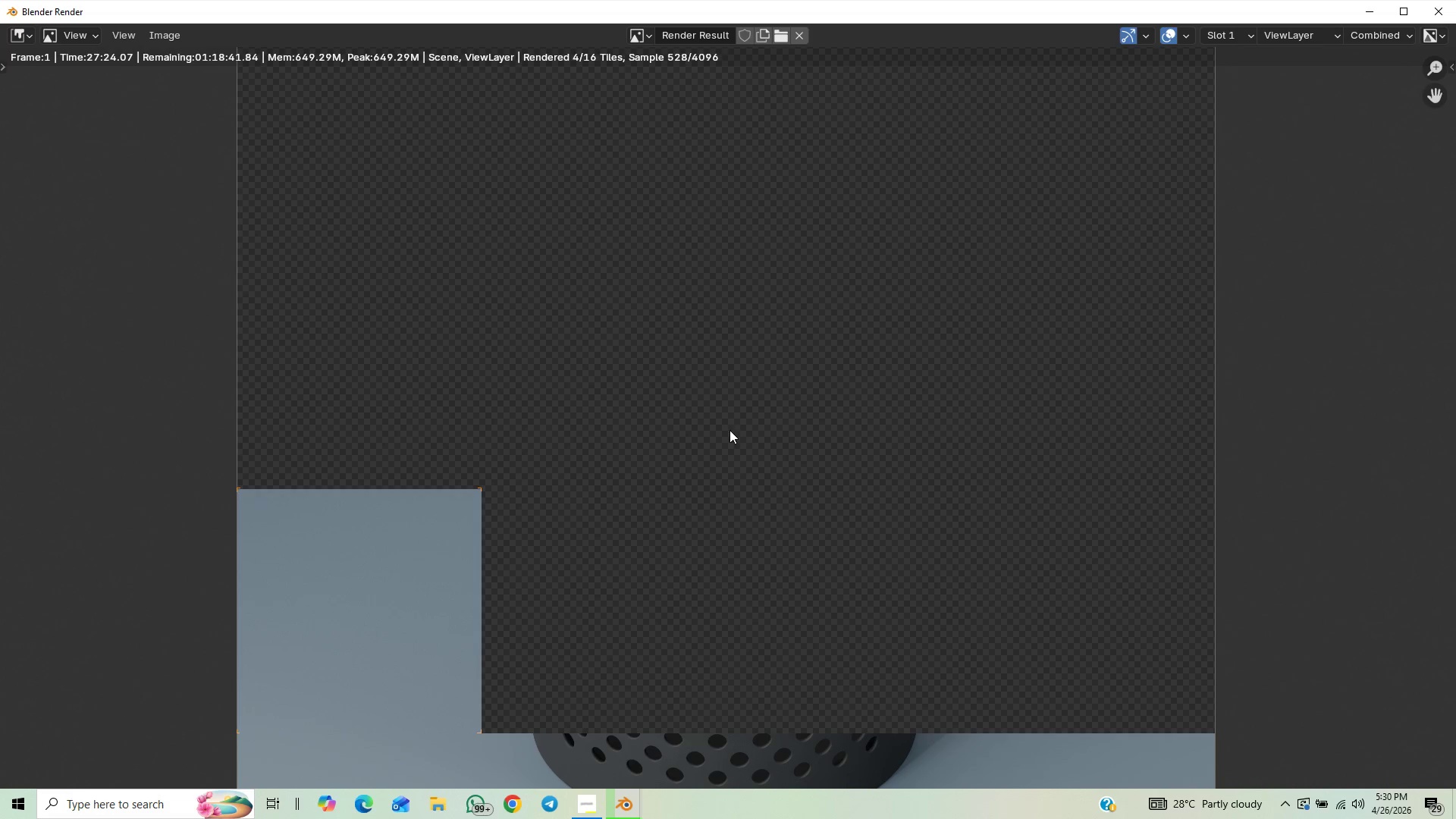 
scroll: coordinate [714, 435], scroll_direction: up, amount: 4.0
 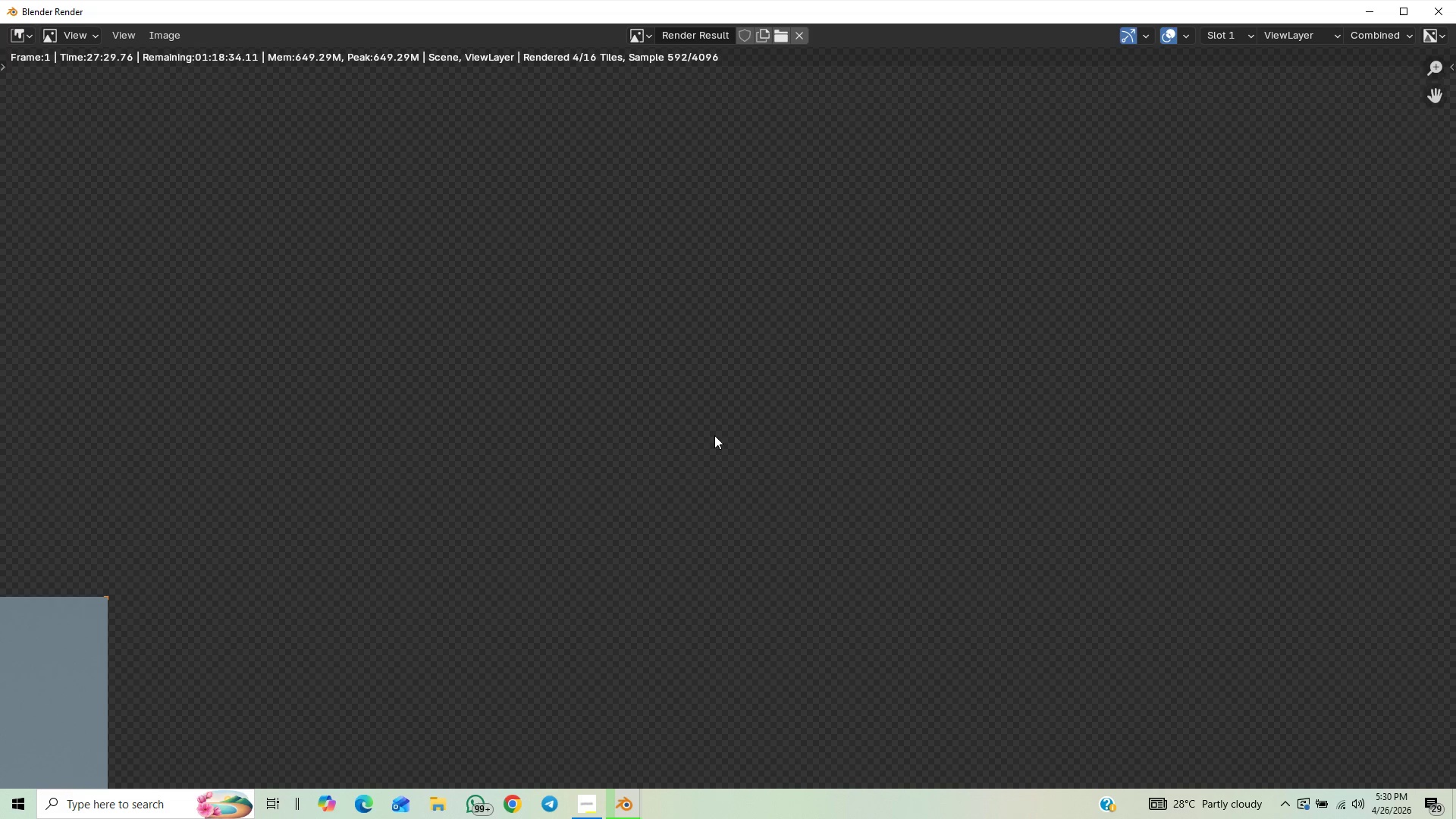 
scroll: coordinate [714, 438], scroll_direction: down, amount: 2.0
 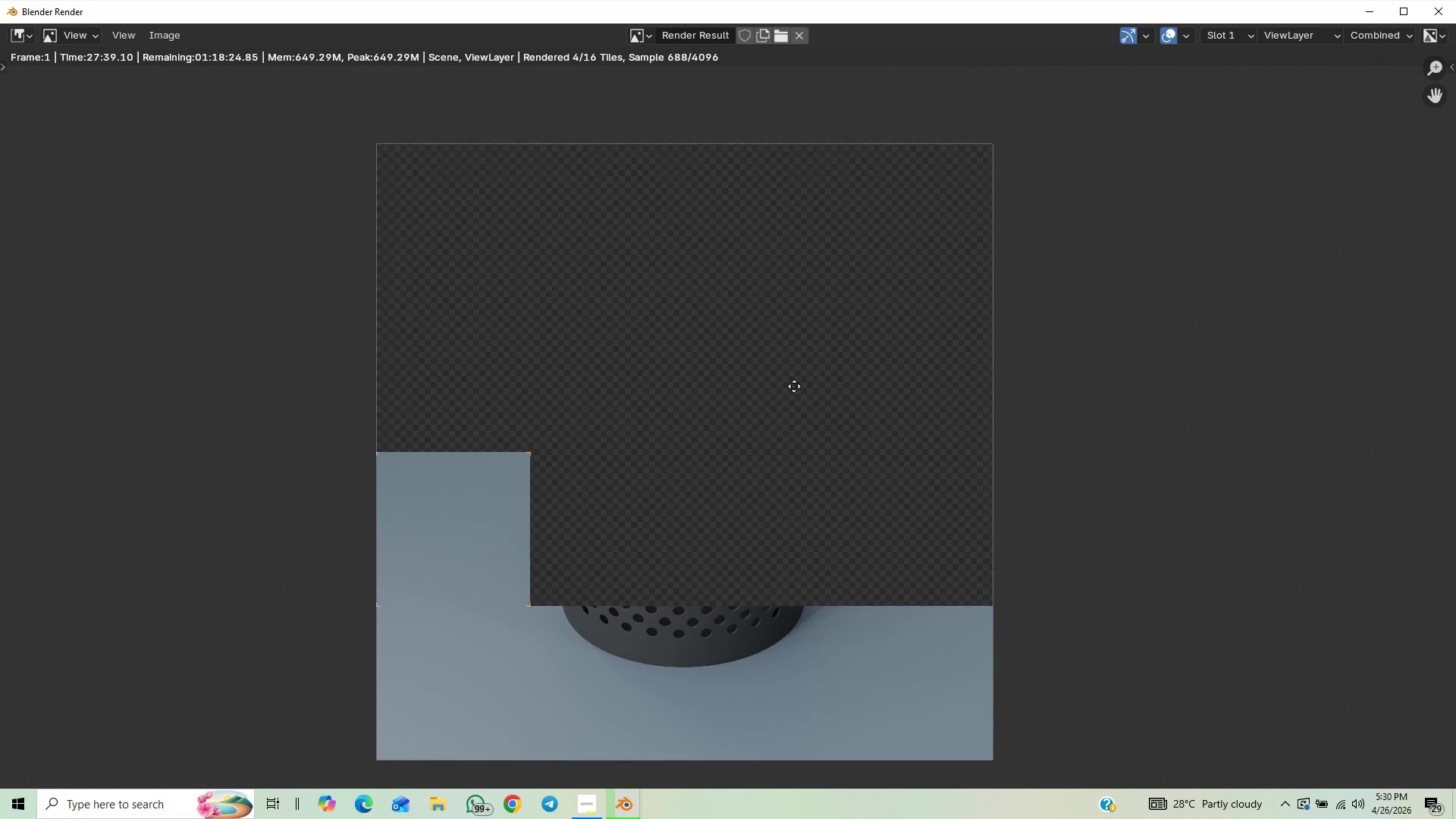 
wait(10.78)
 